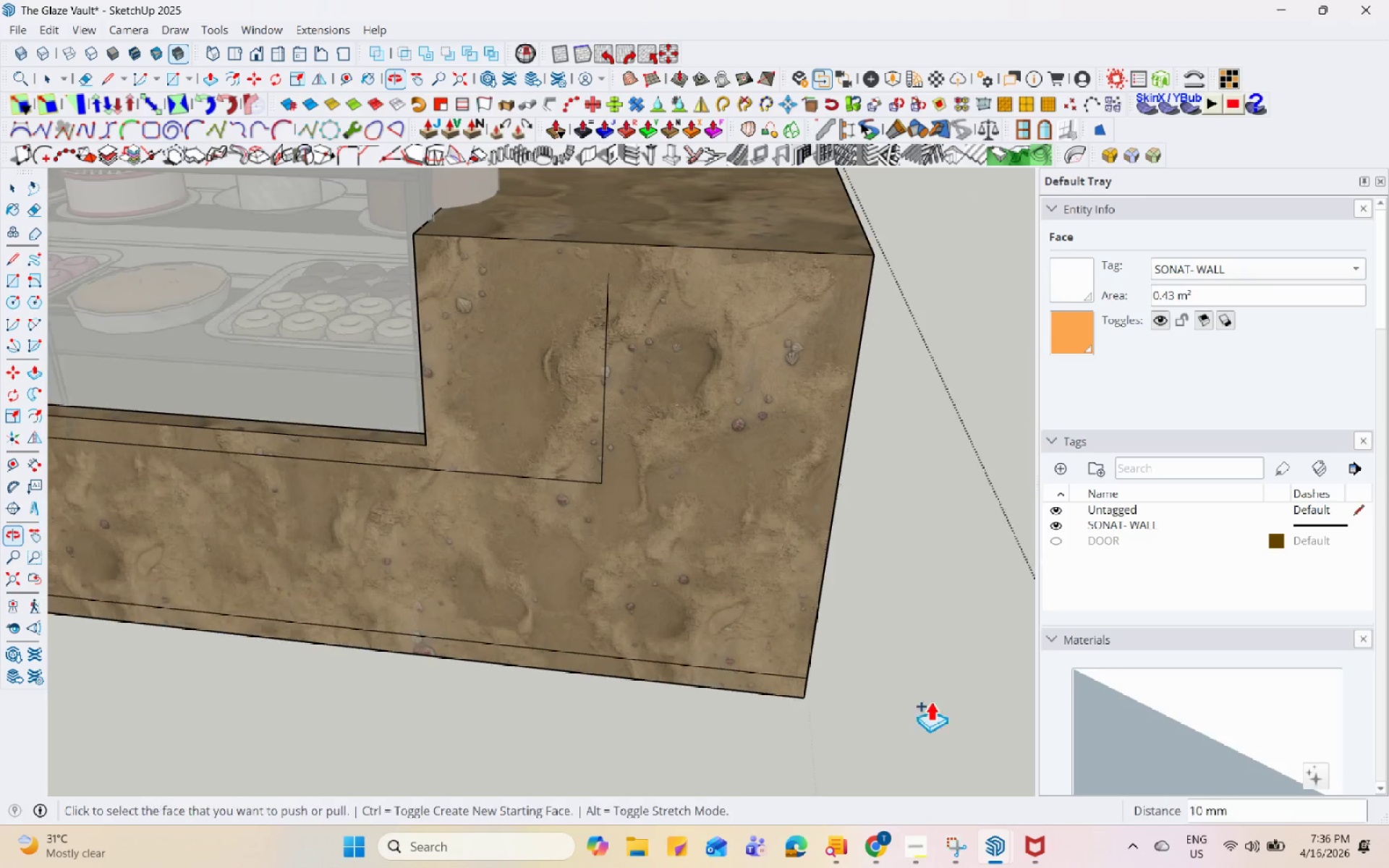 
key(Space)
 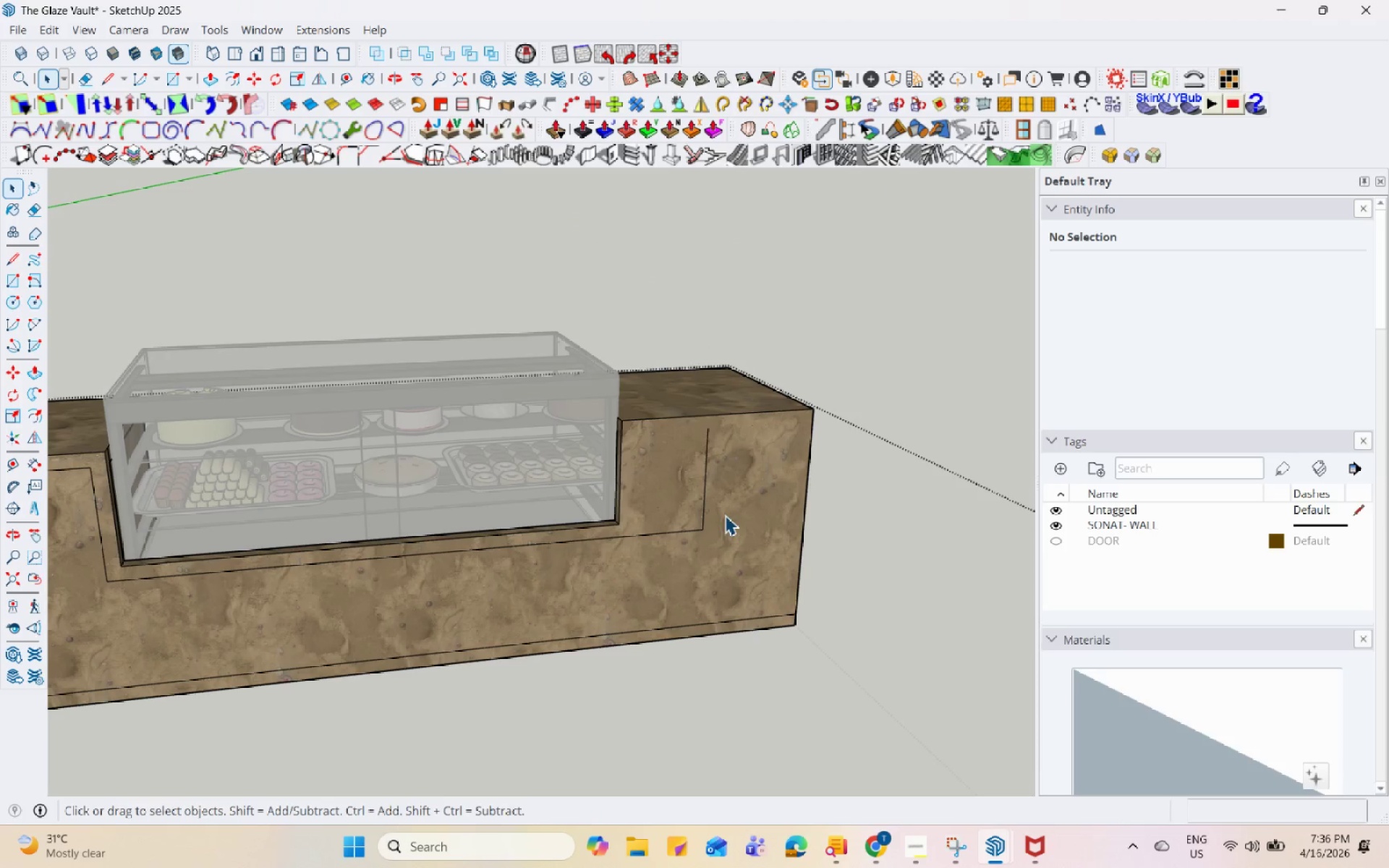 
scroll: coordinate [799, 584], scroll_direction: down, amount: 8.0
 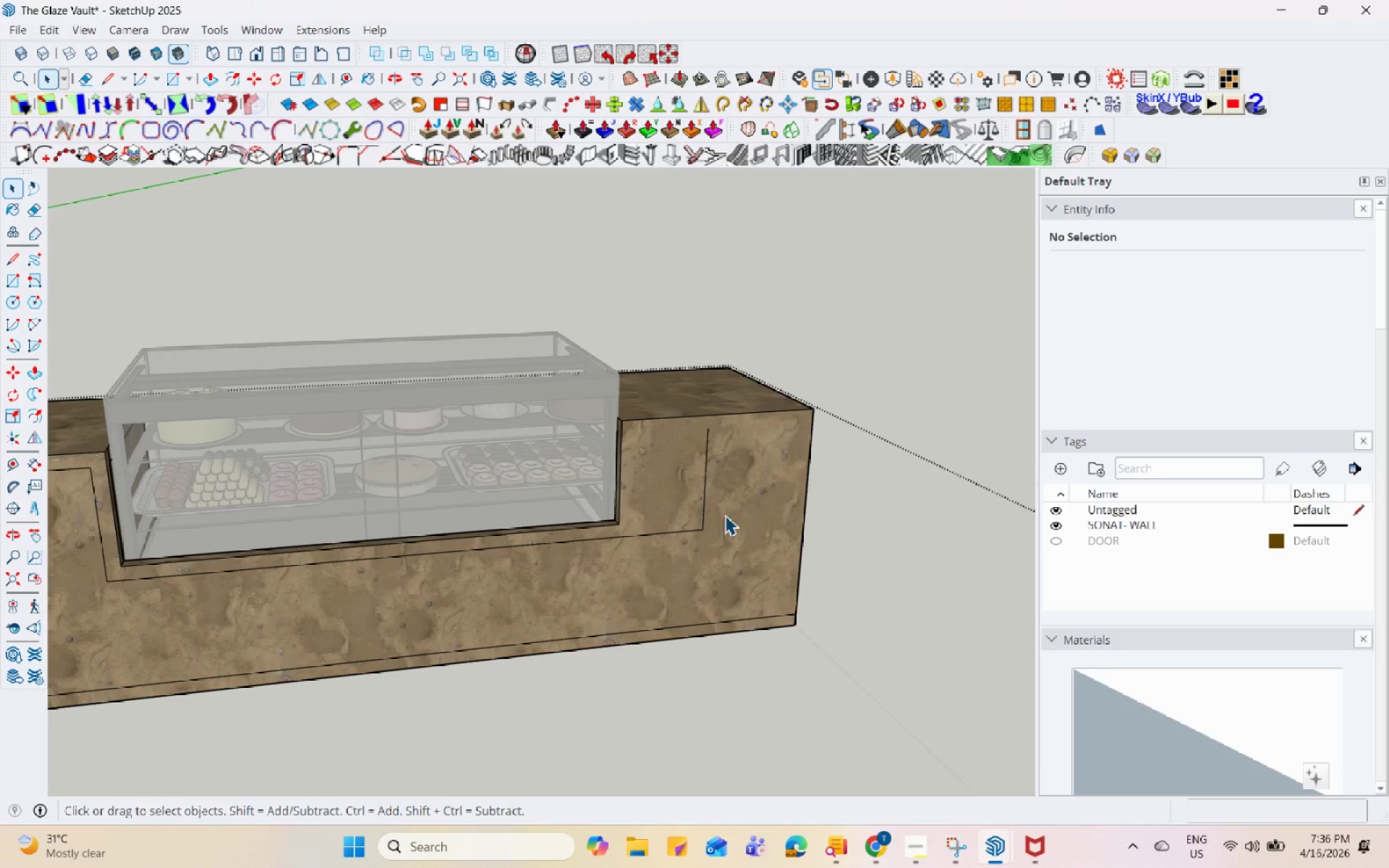 
left_click([709, 503])
 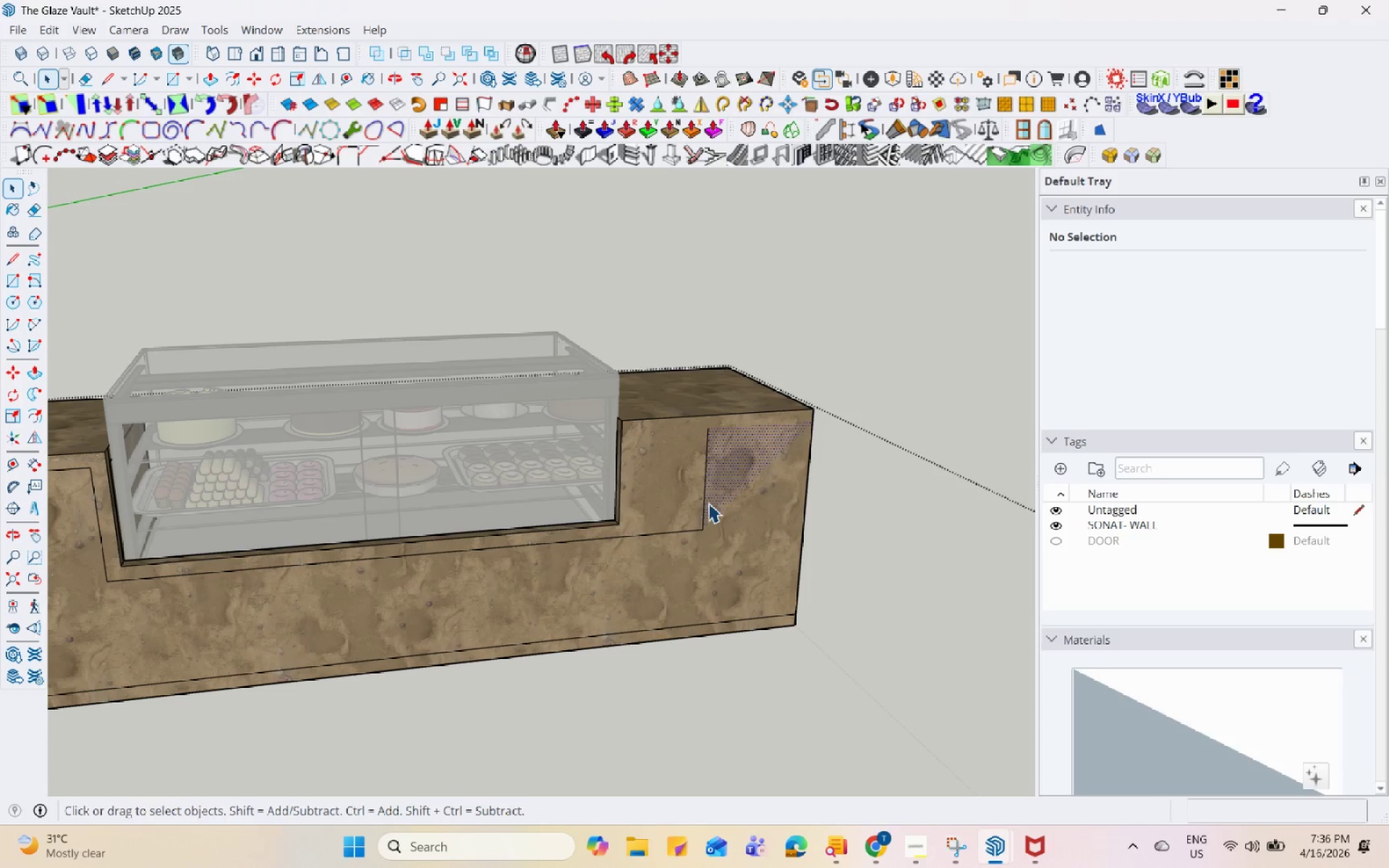 
left_click([701, 502])
 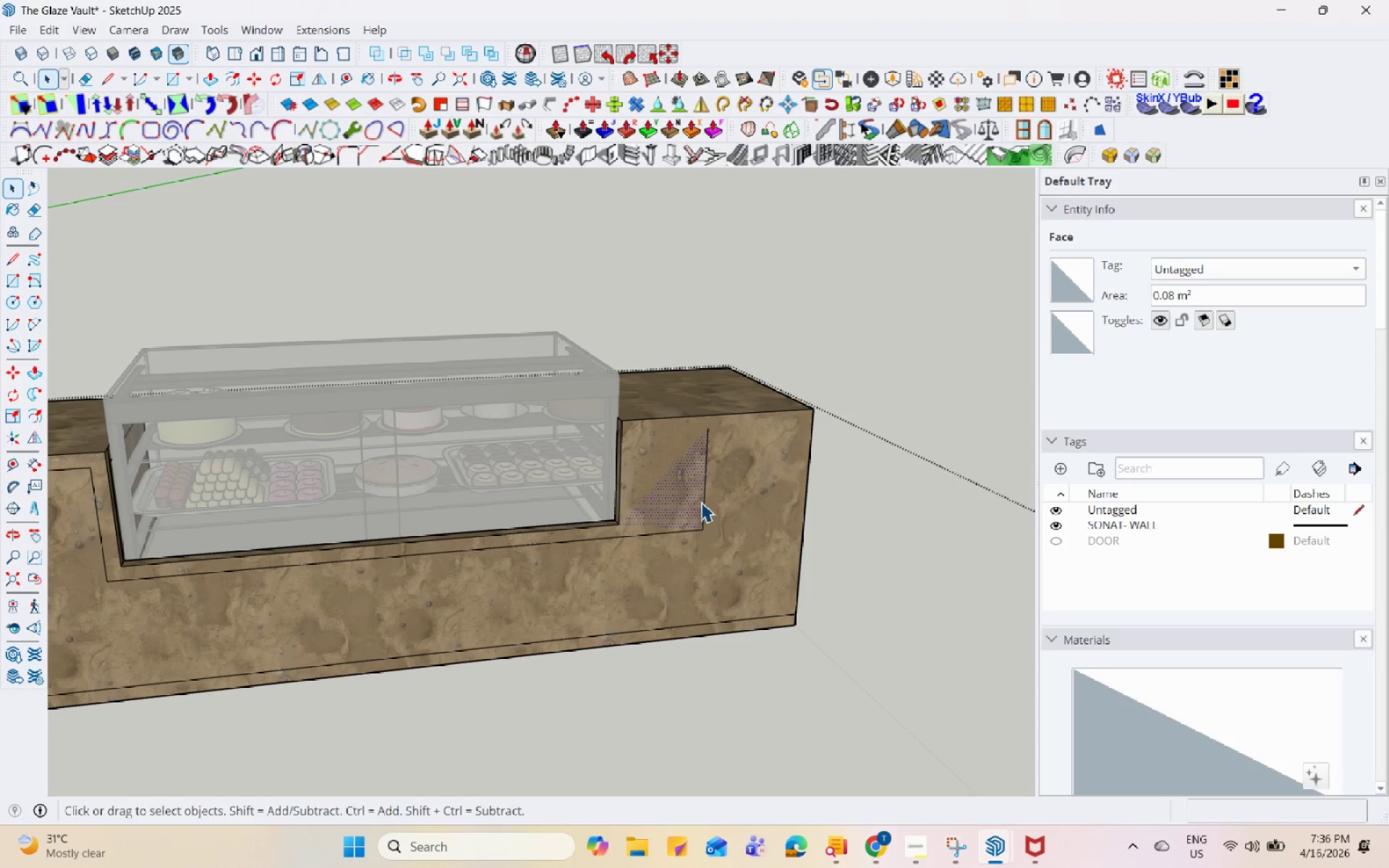 
right_click([701, 502])
 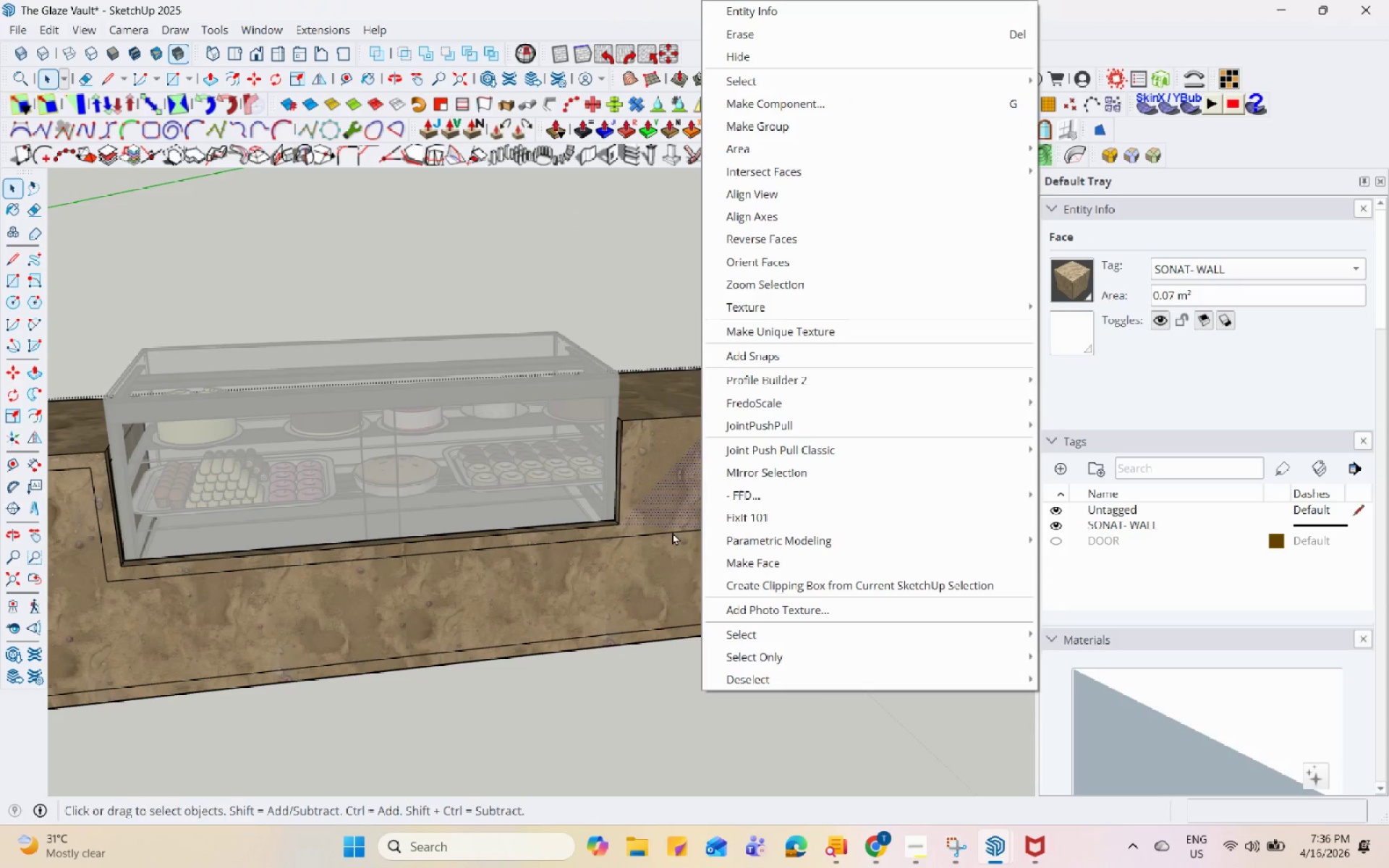 
left_click([677, 518])
 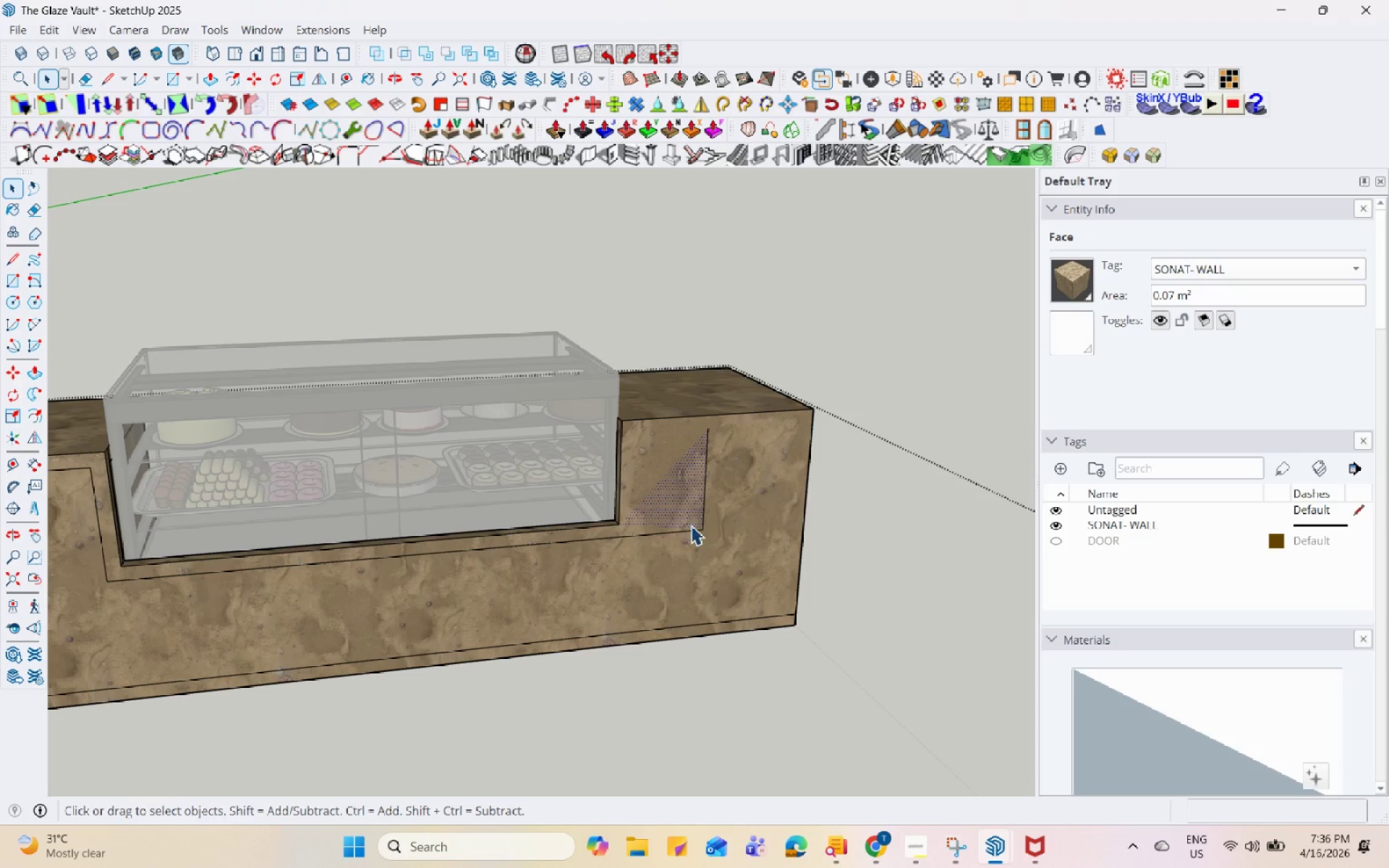 
left_click([697, 524])
 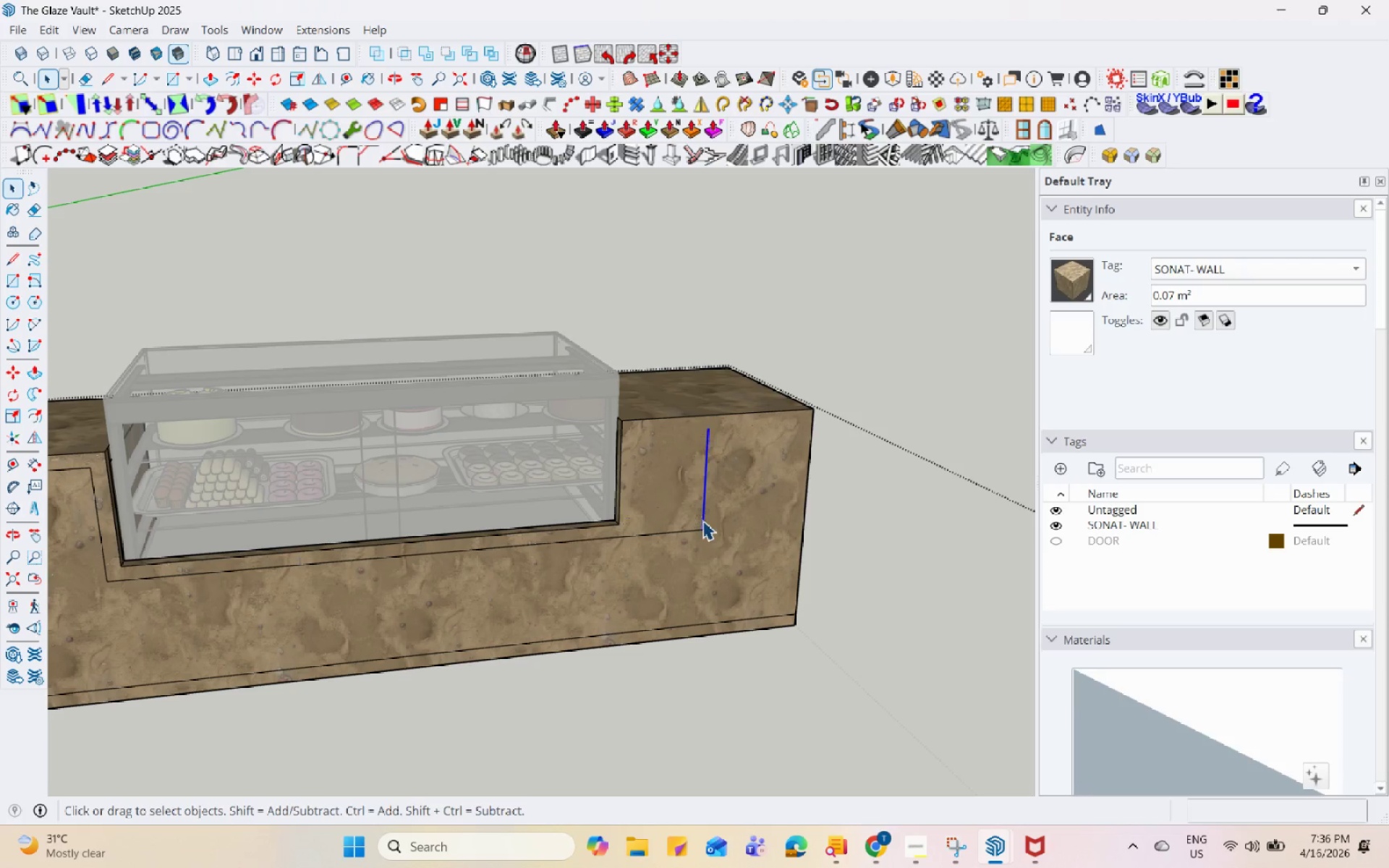 
triple_click([709, 516])
 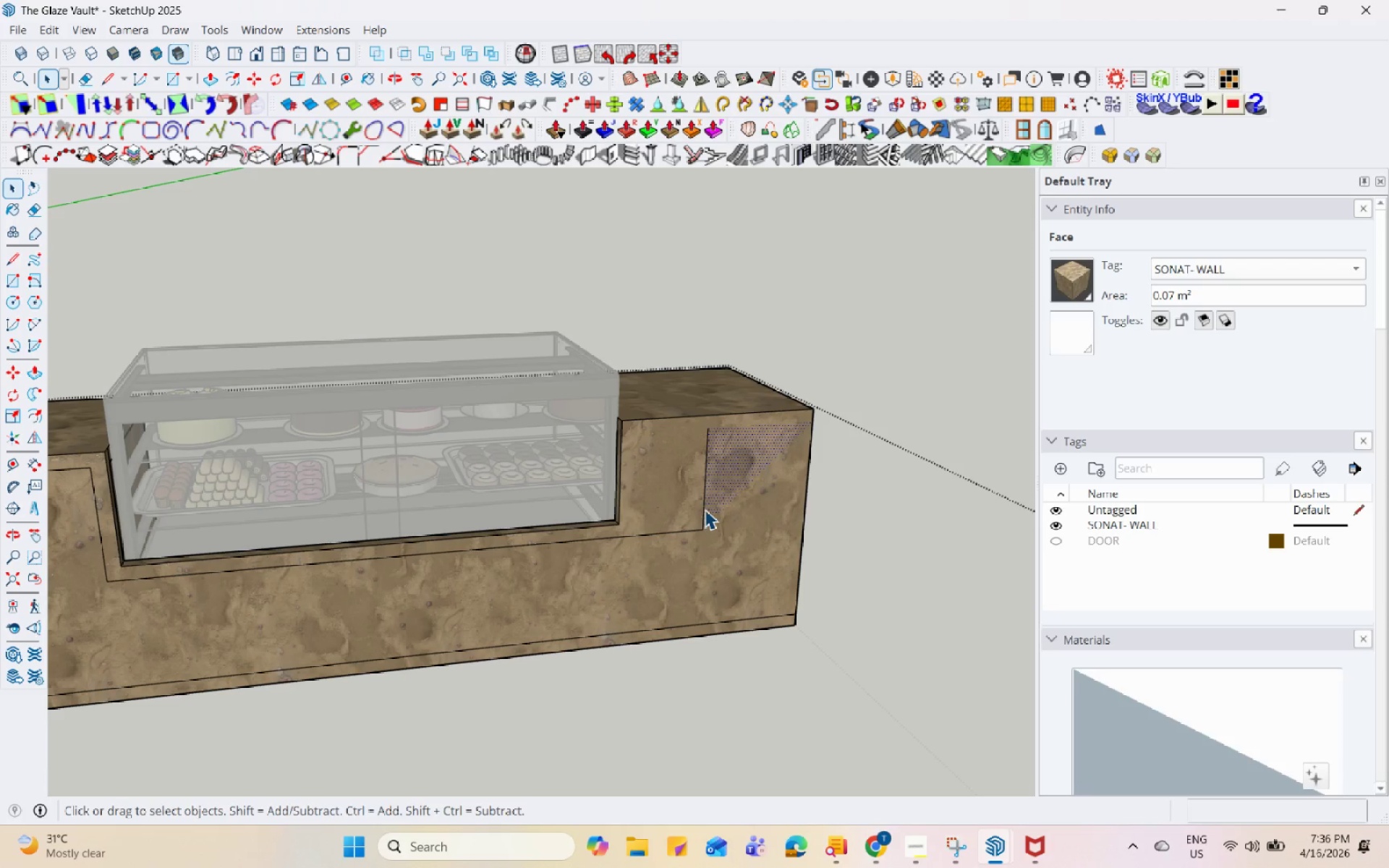 
triple_click([704, 509])
 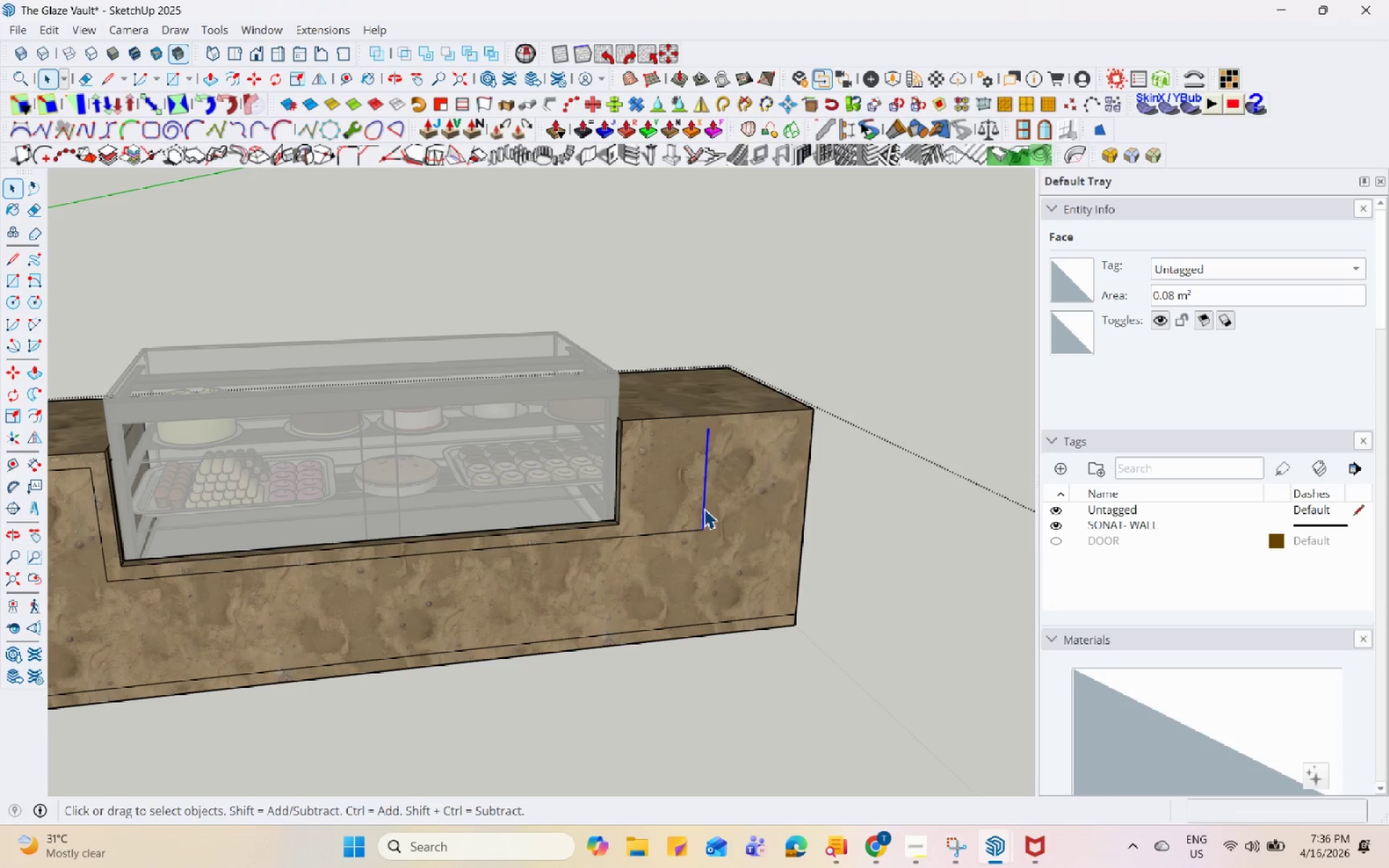 
right_click([704, 509])
 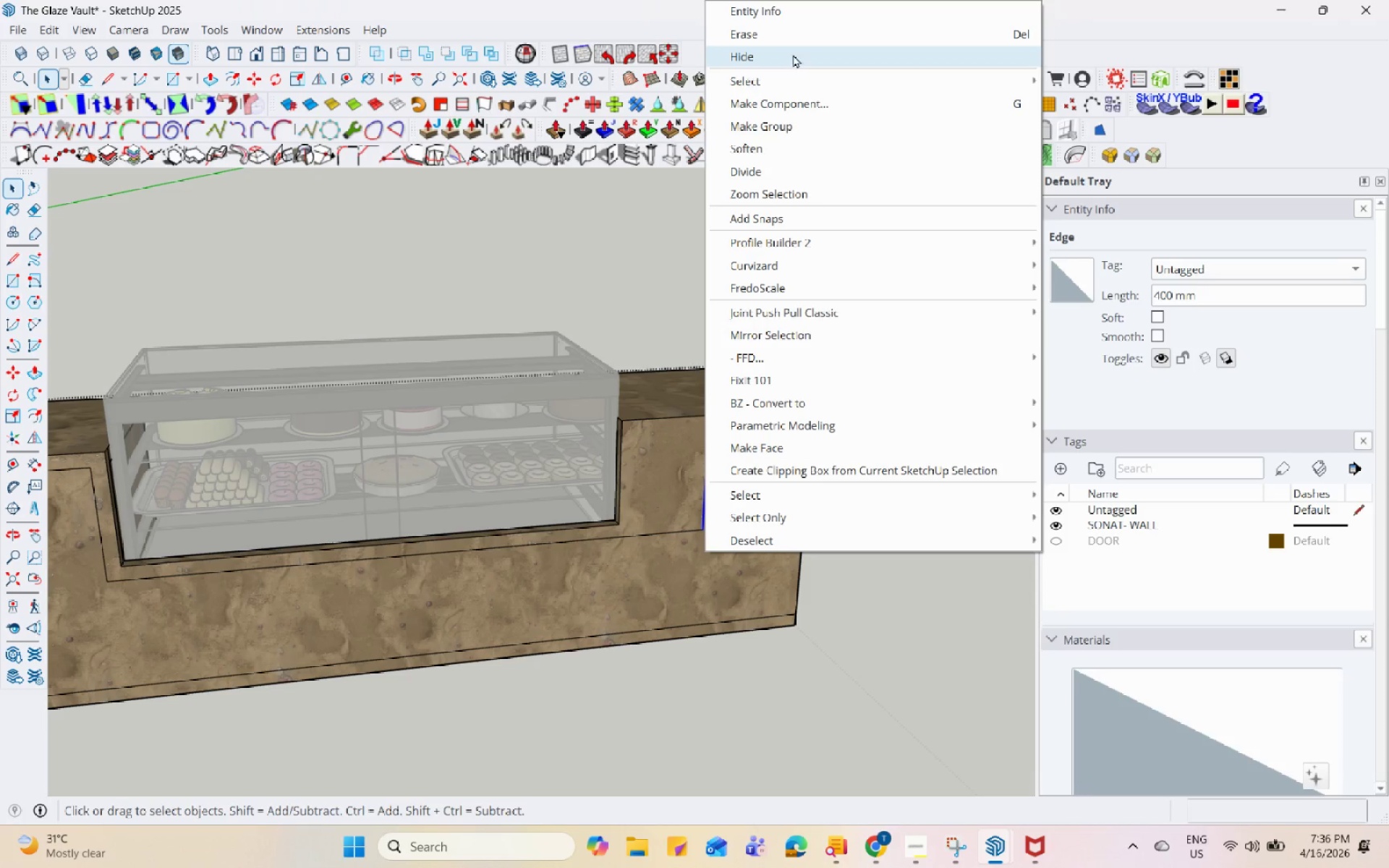 
left_click([812, 36])
 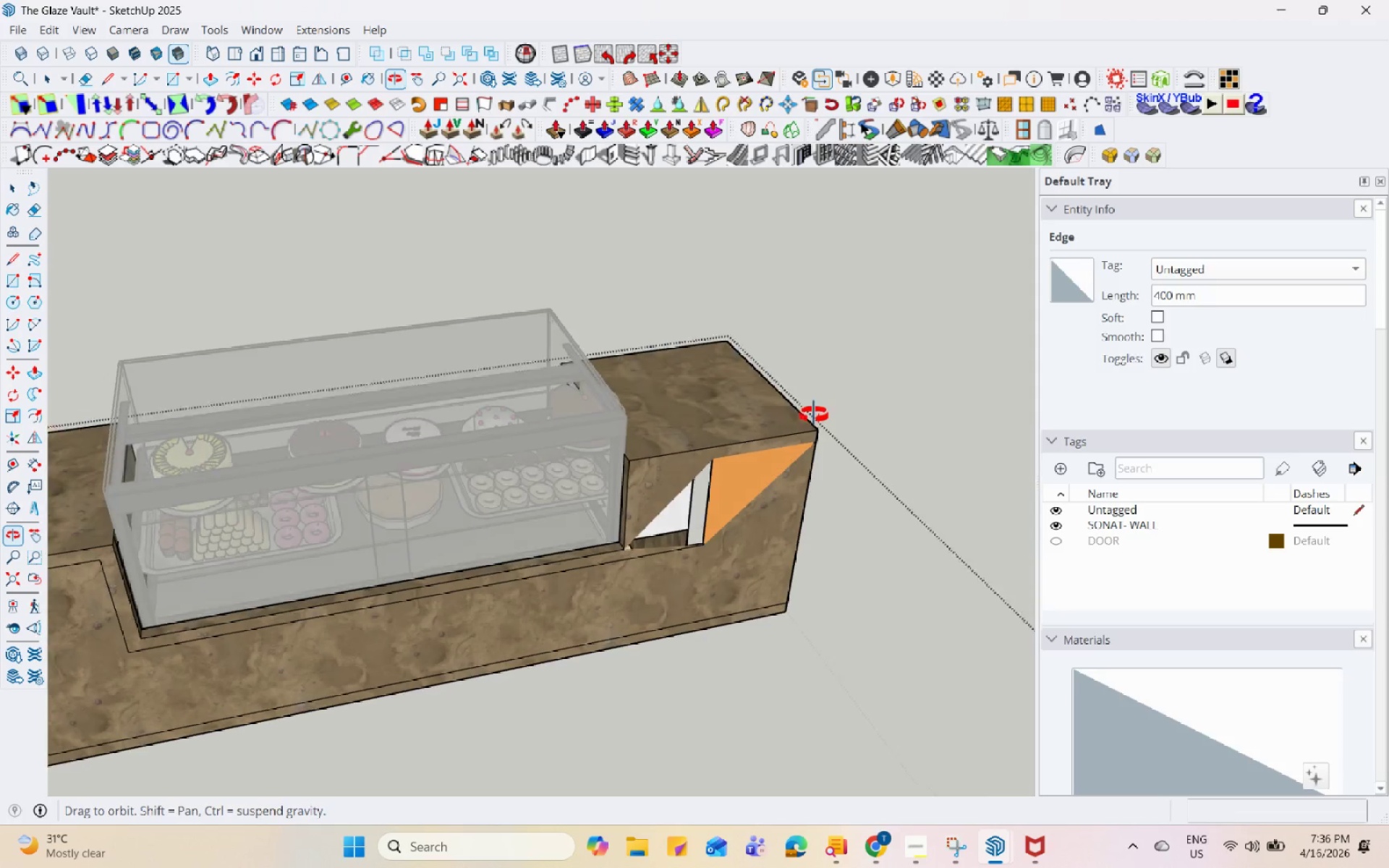 
key(Escape)
 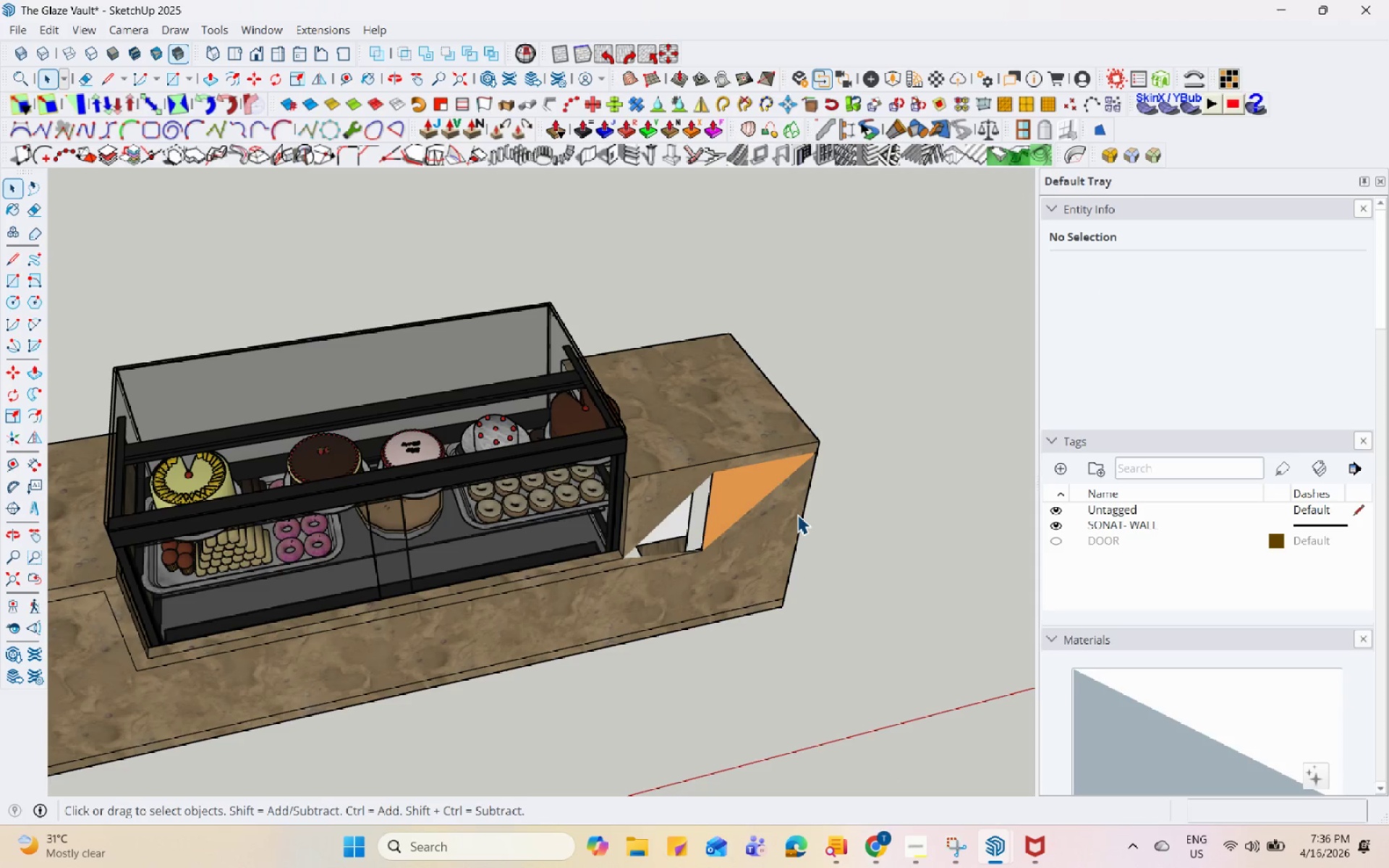 
key(Control+Z)
 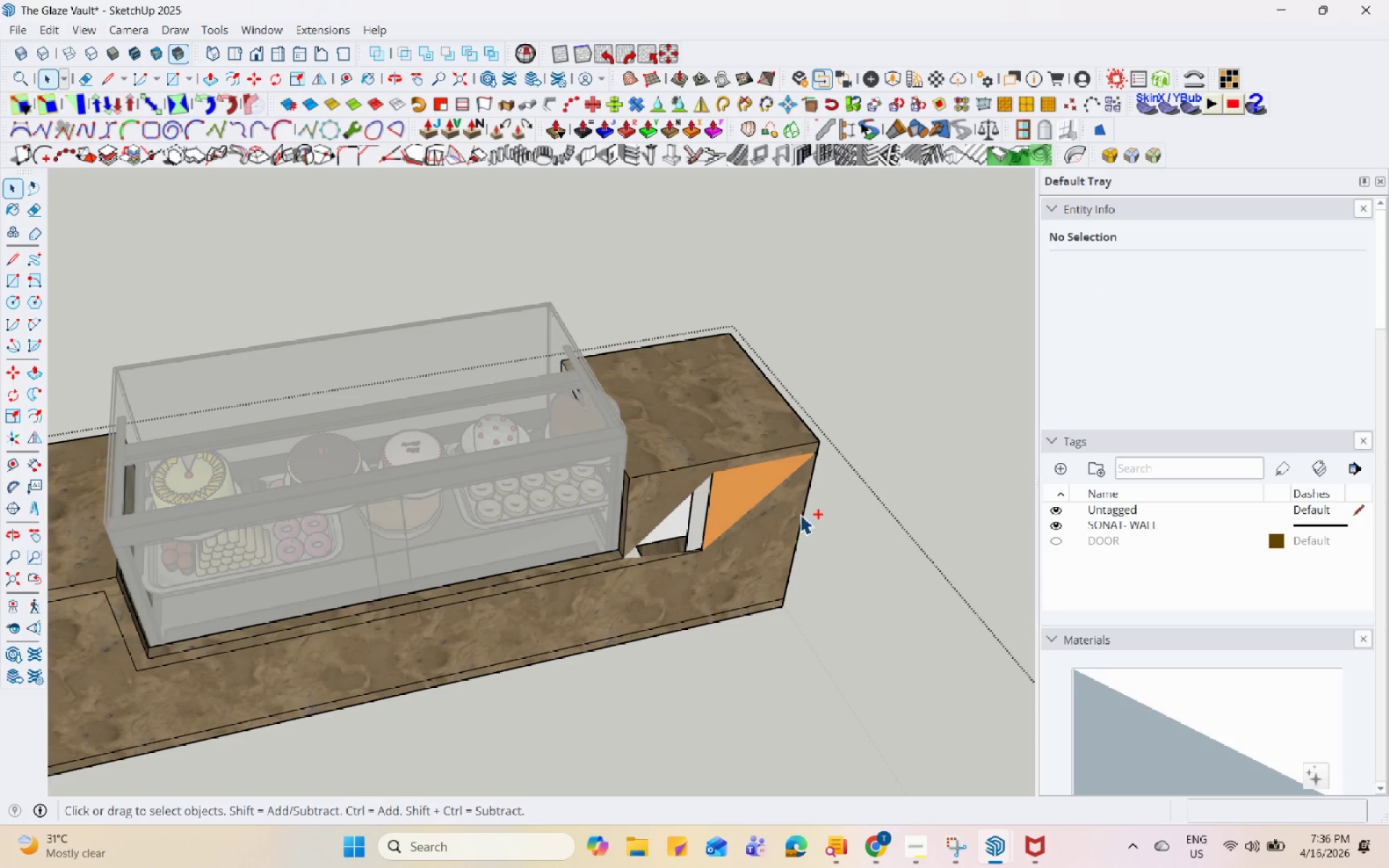 
key(Control+Z)
 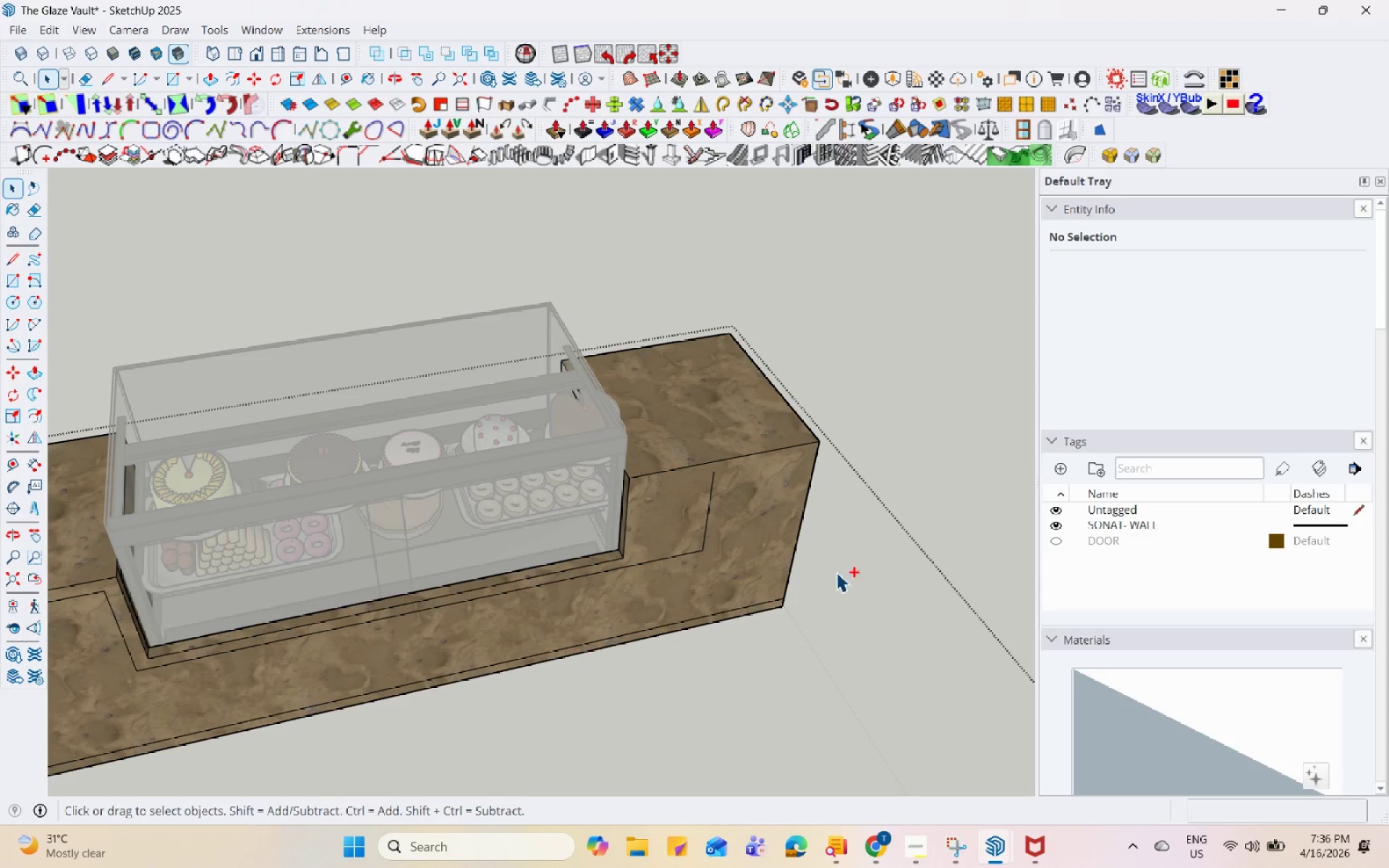 
scroll: coordinate [865, 650], scroll_direction: up, amount: 1.0
 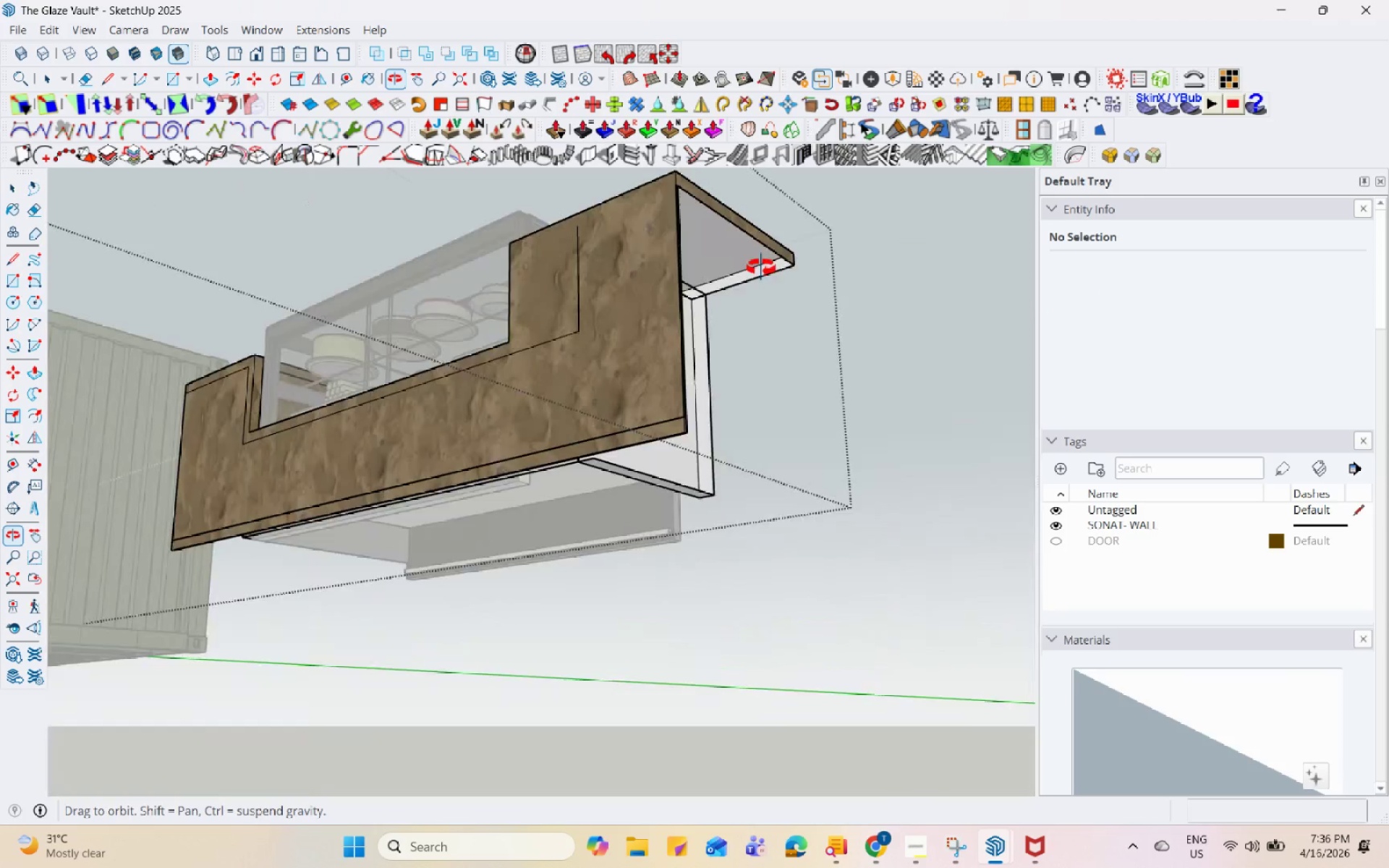 
scroll: coordinate [721, 598], scroll_direction: down, amount: 6.0
 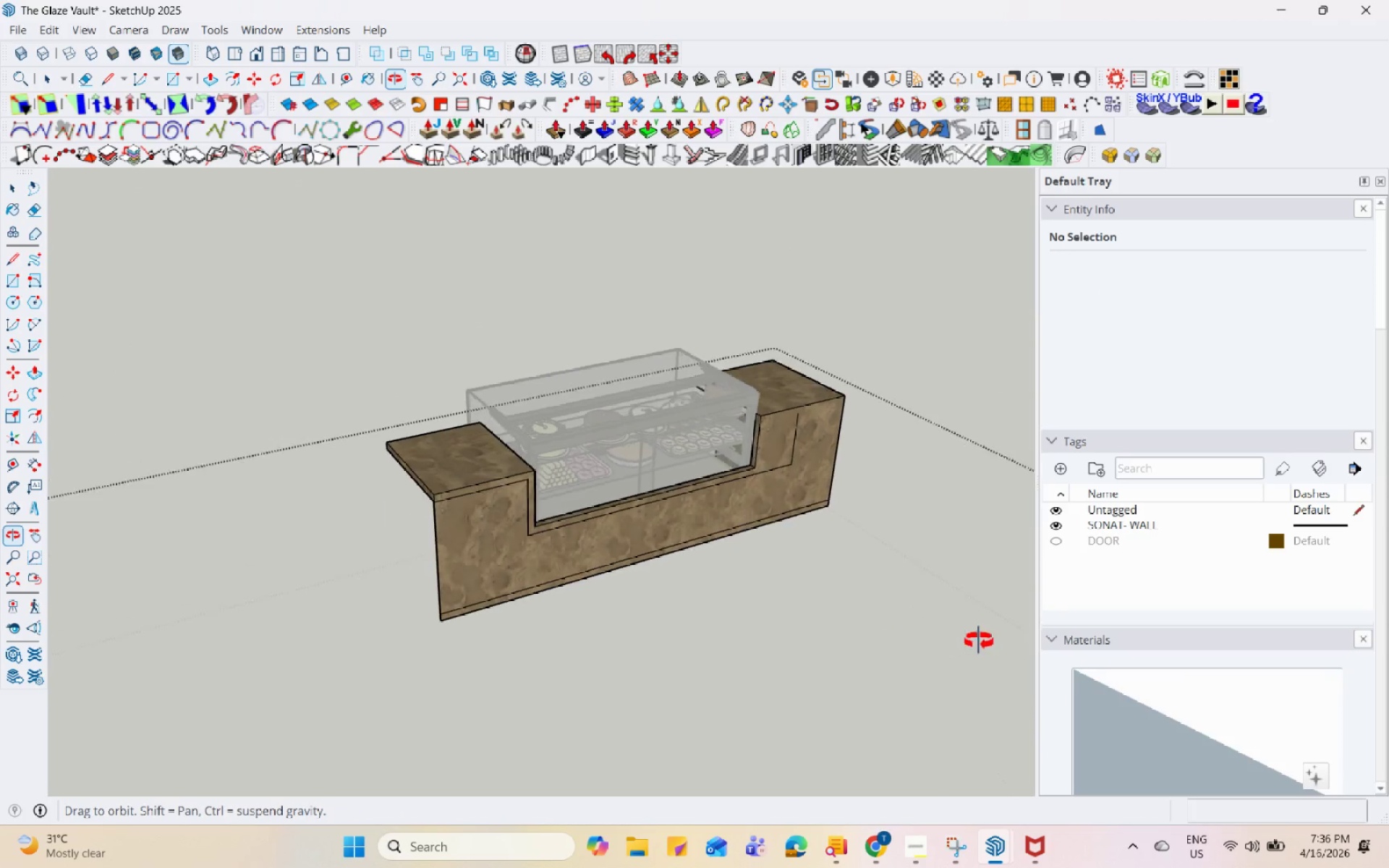 
scroll: coordinate [424, 527], scroll_direction: up, amount: 6.0
 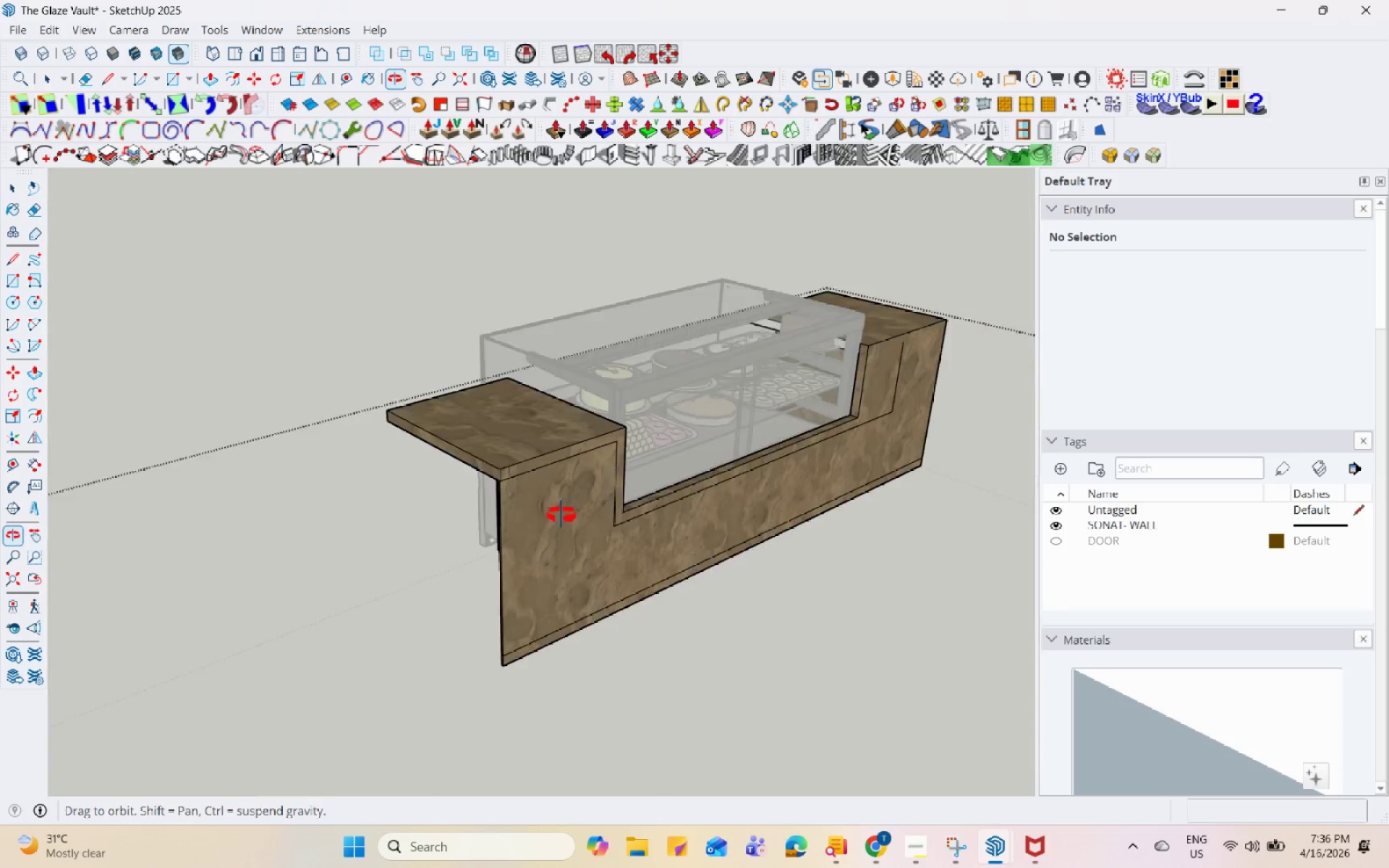 
key(Escape)
 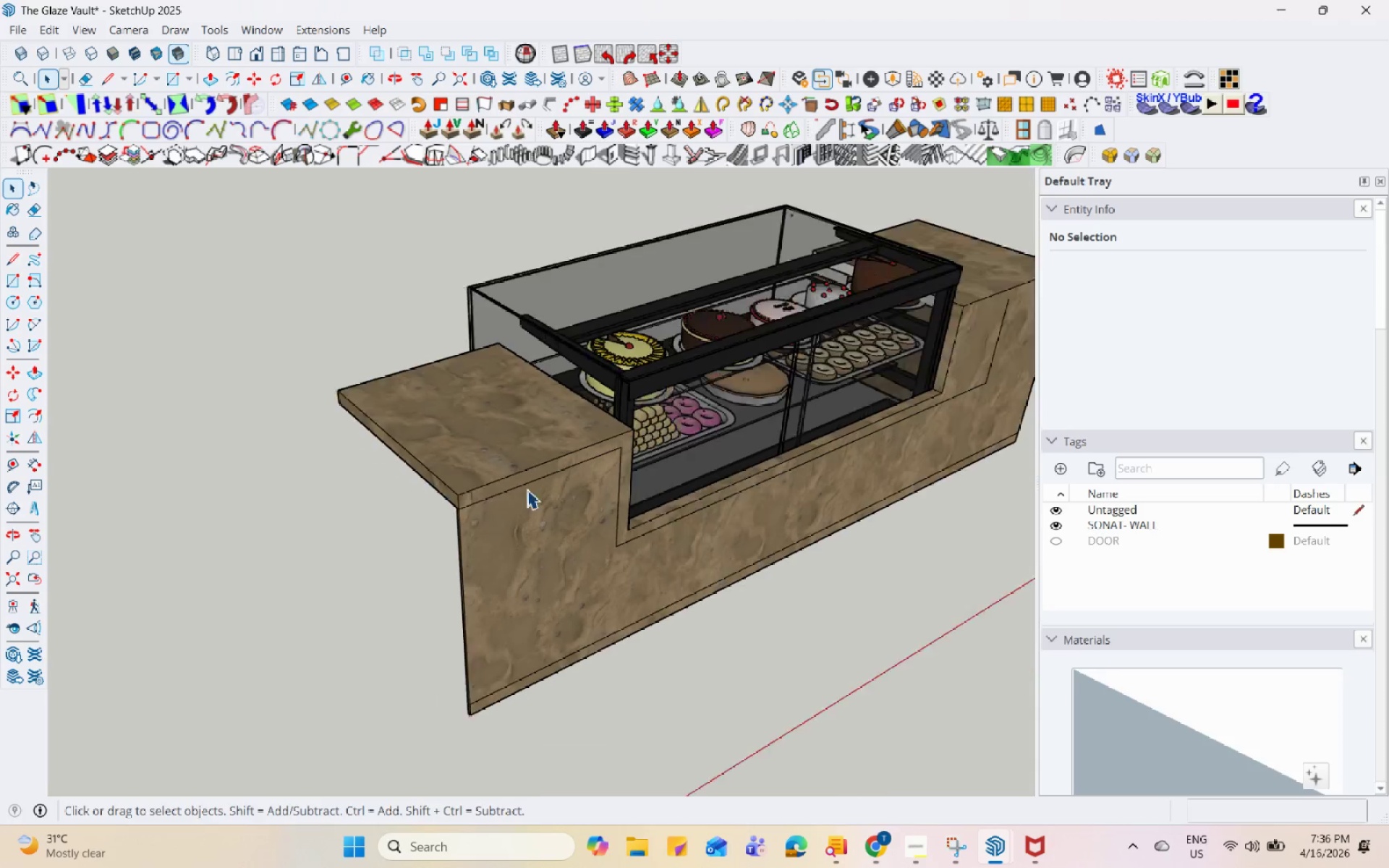 
key(Escape)
 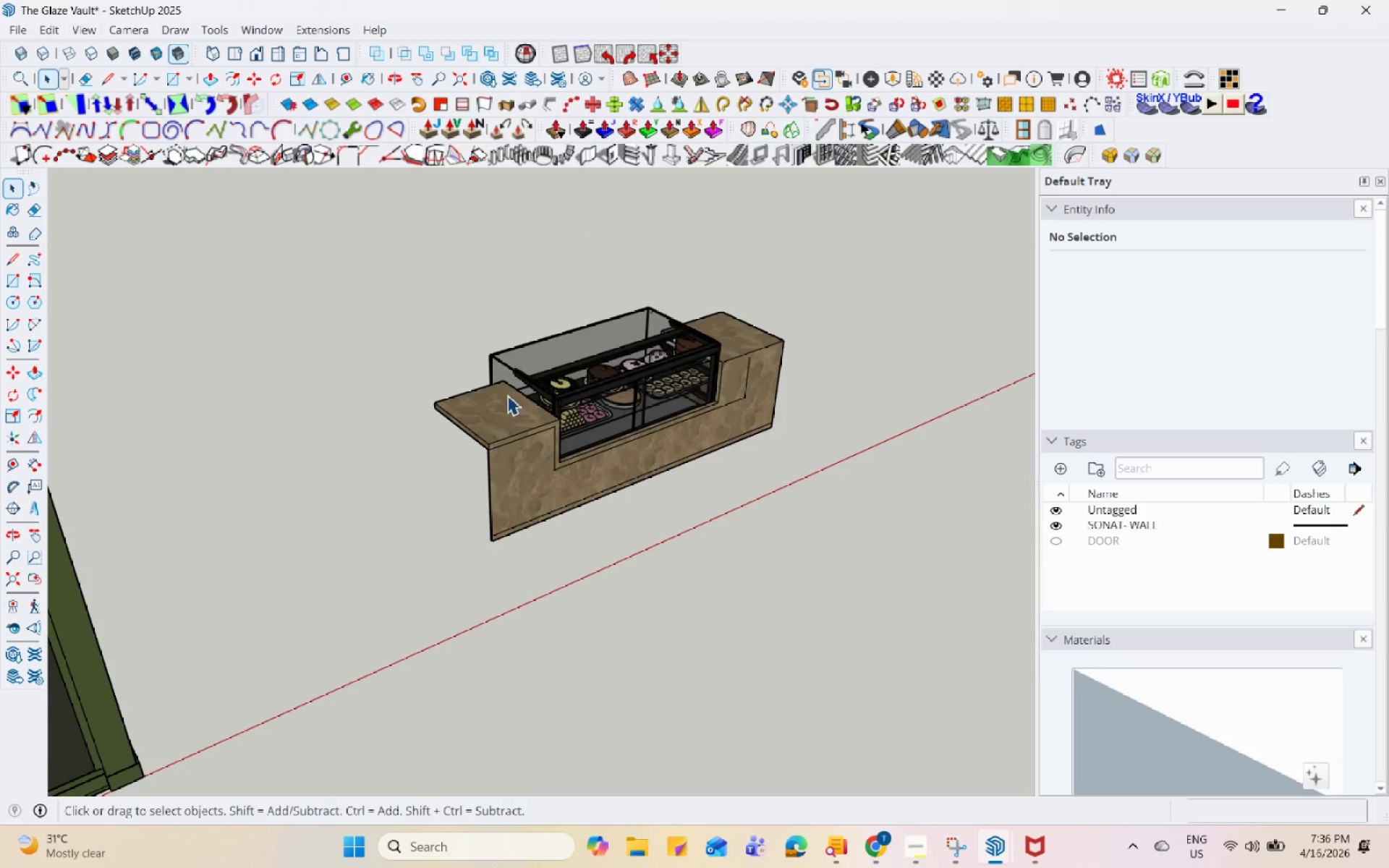 
left_click([535, 433])
 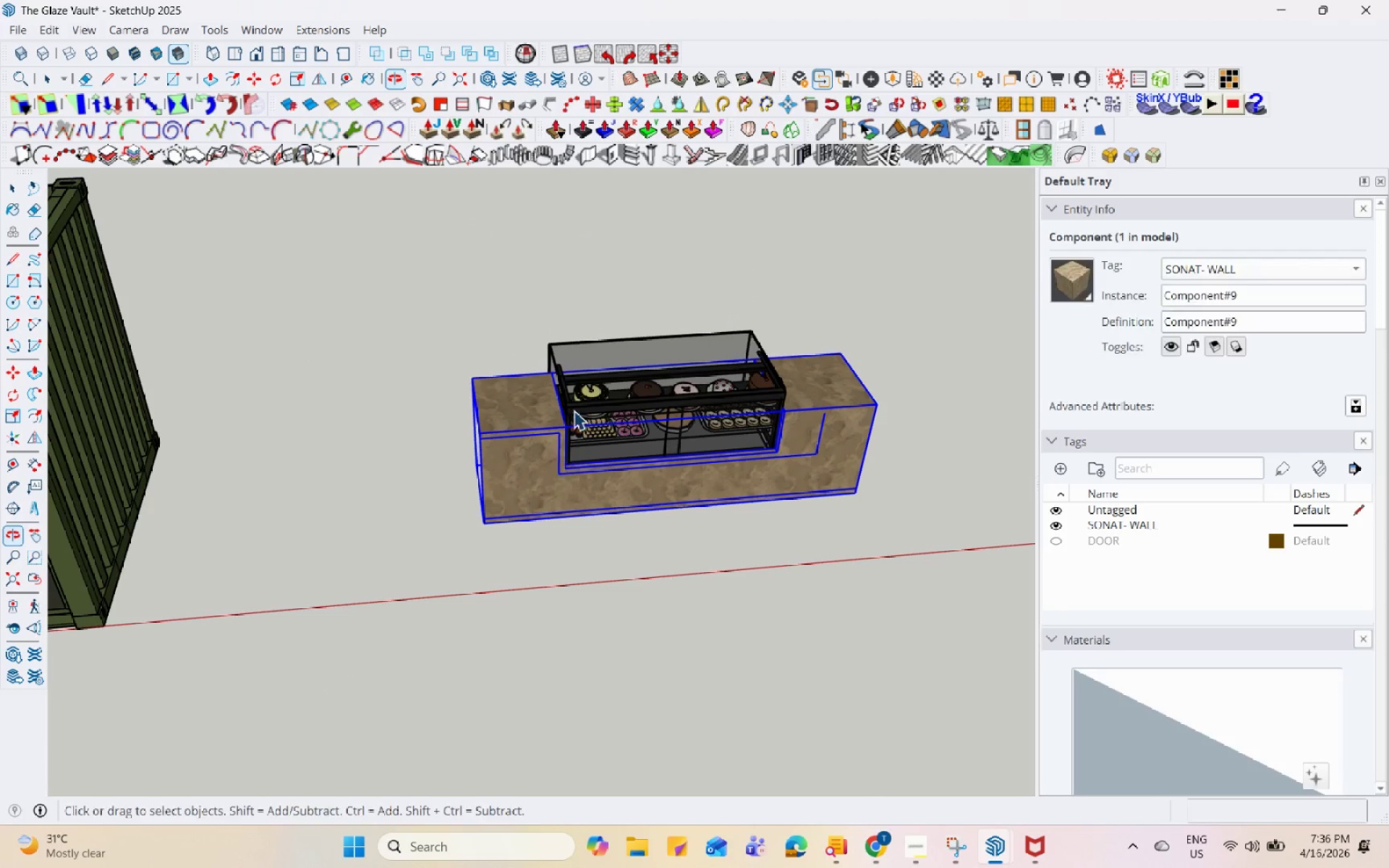 
scroll: coordinate [503, 391], scroll_direction: down, amount: 8.0
 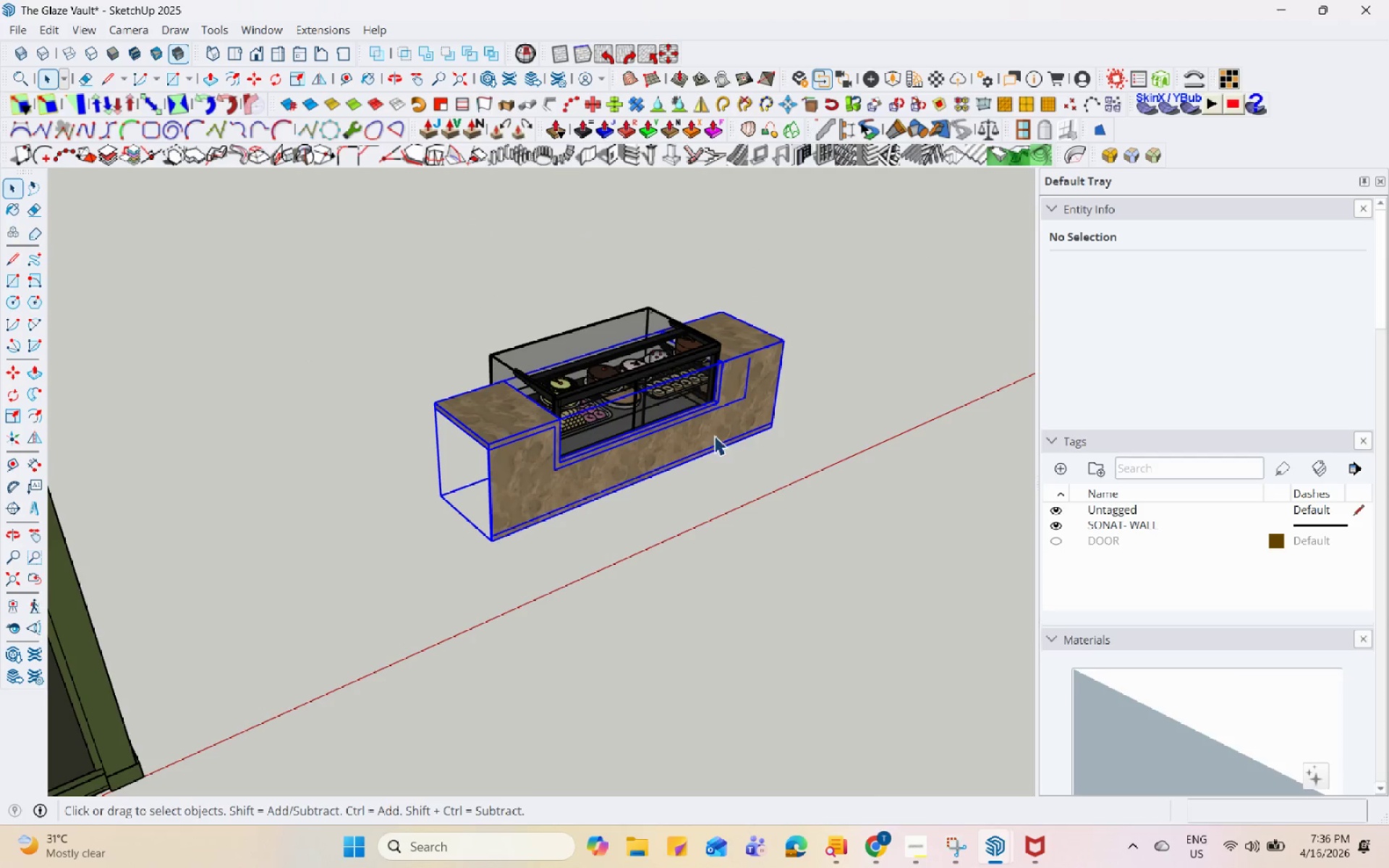 
hold_key(key=ControlLeft, duration=0.36)
left_click([653, 397])
 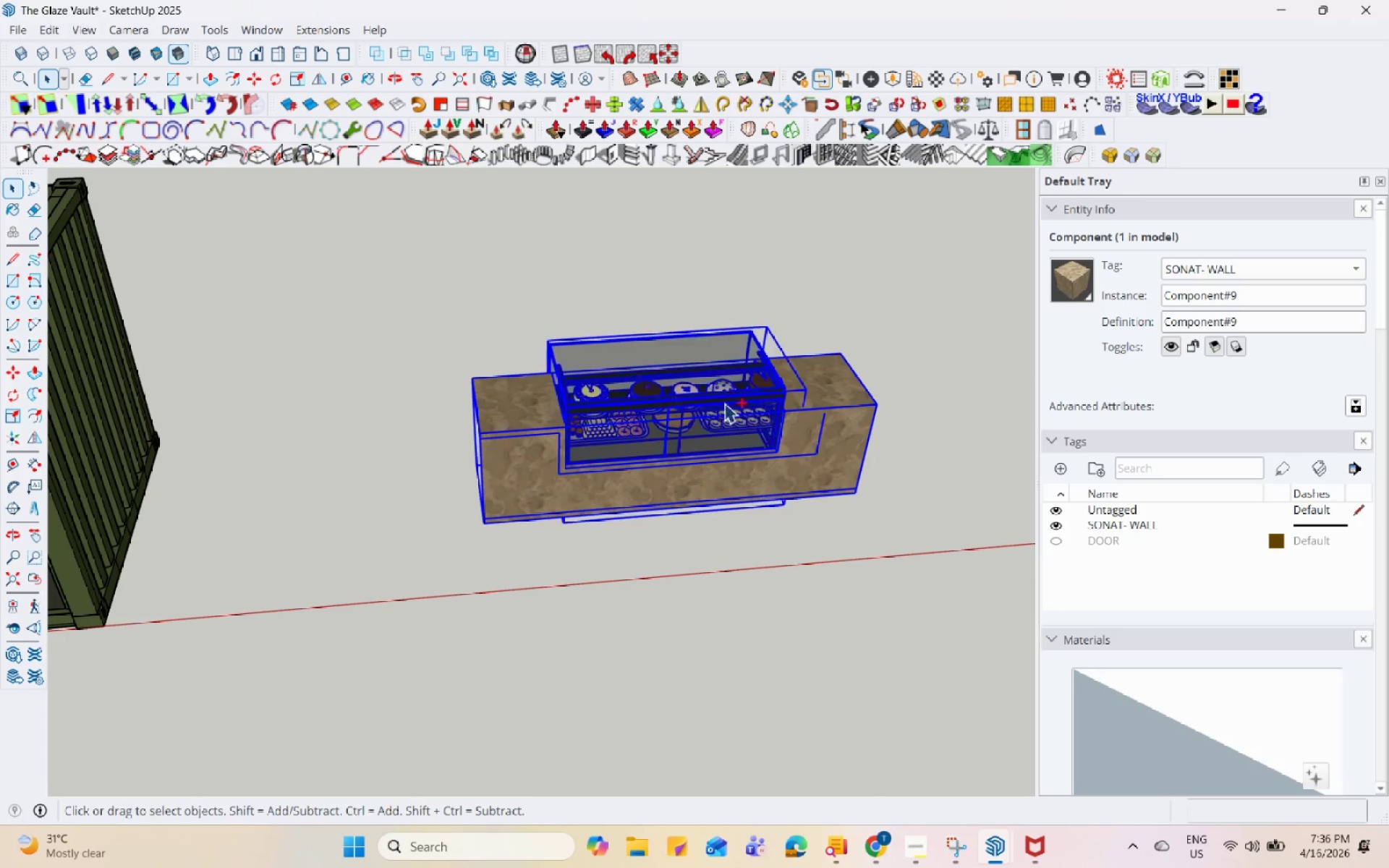 
key(M)
 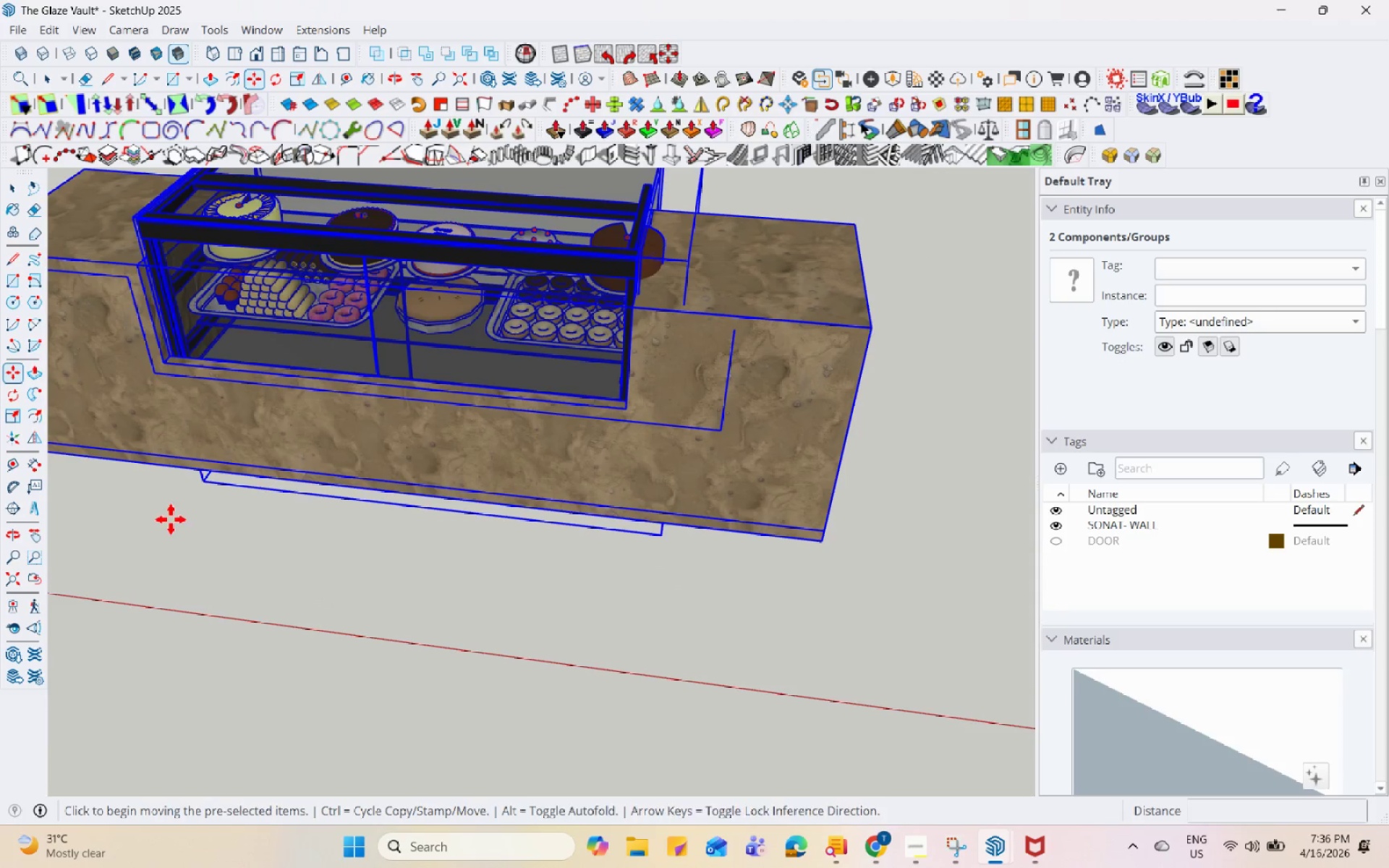 
scroll: coordinate [940, 587], scroll_direction: up, amount: 9.0
 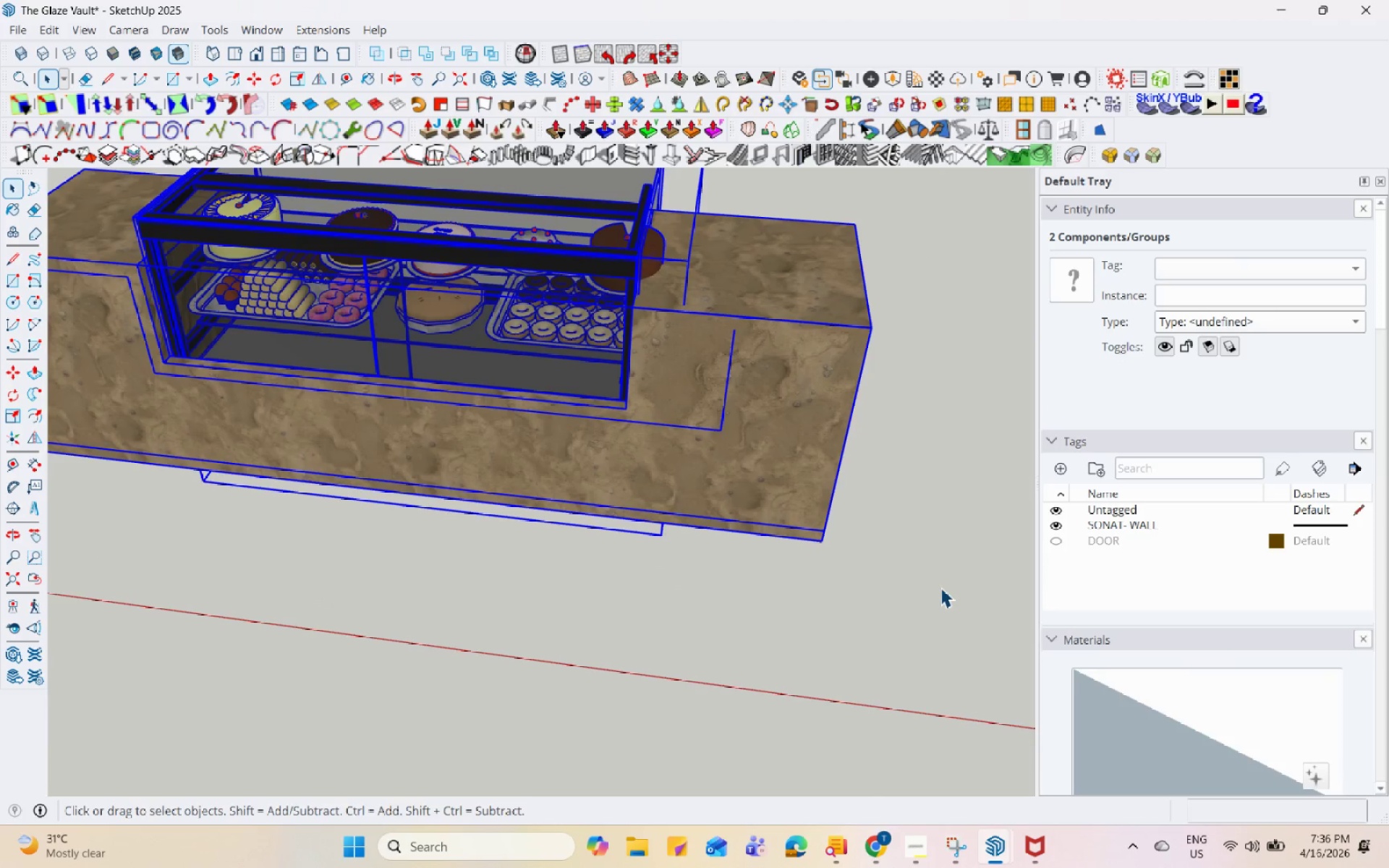 
scroll: coordinate [53, 451], scroll_direction: down, amount: 3.0
 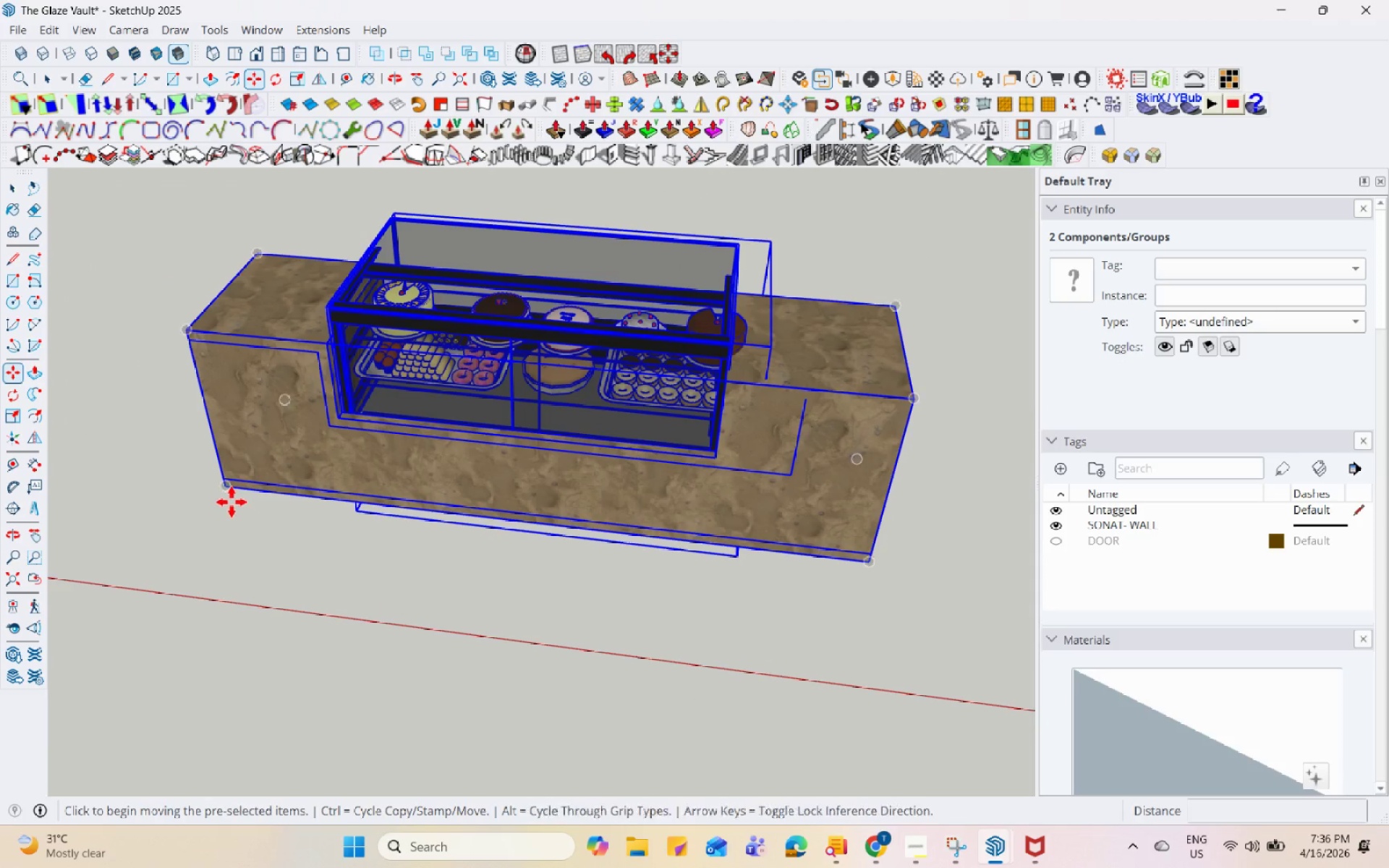 
left_click([227, 493])
 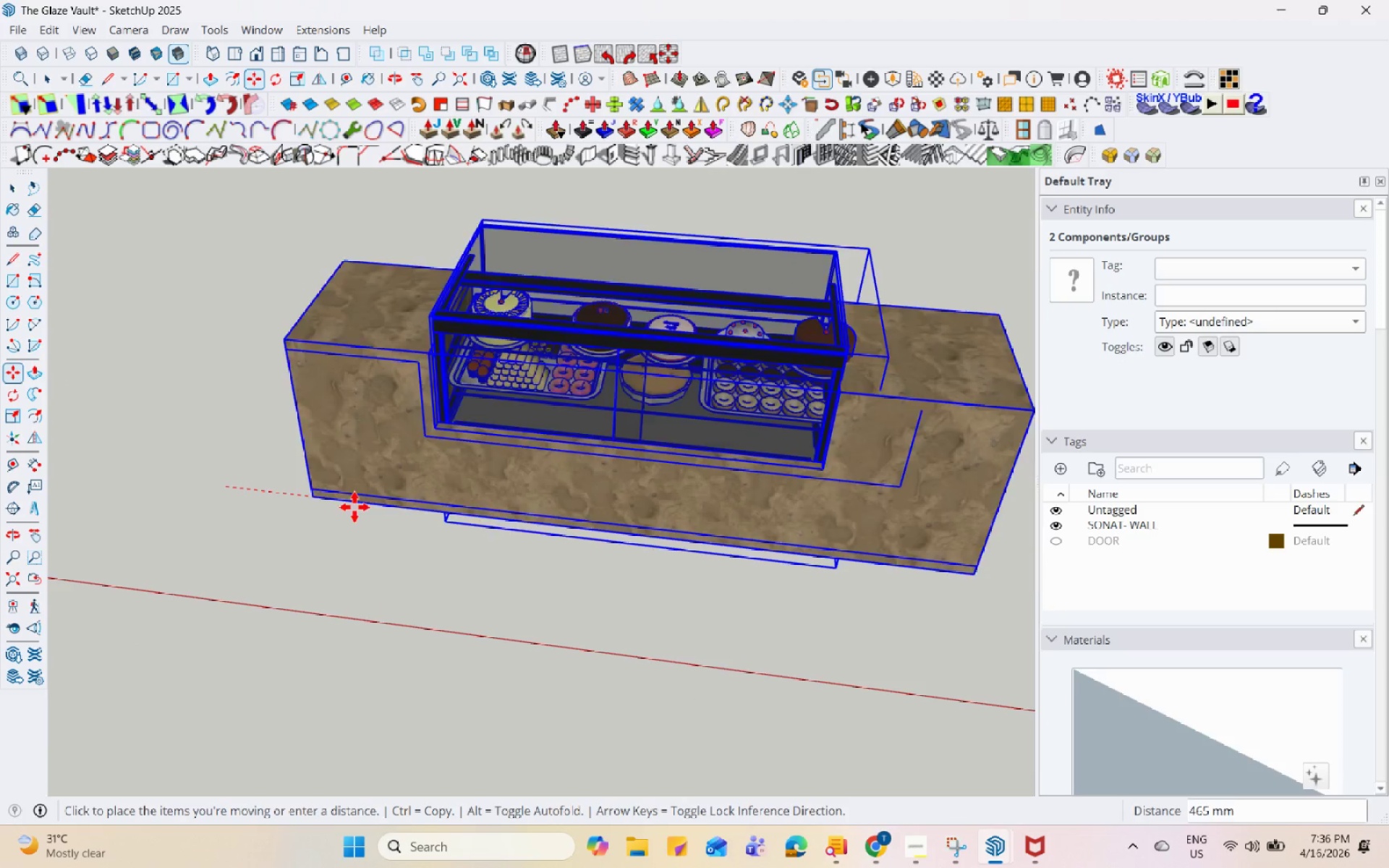 
scroll: coordinate [264, 463], scroll_direction: down, amount: 7.0
 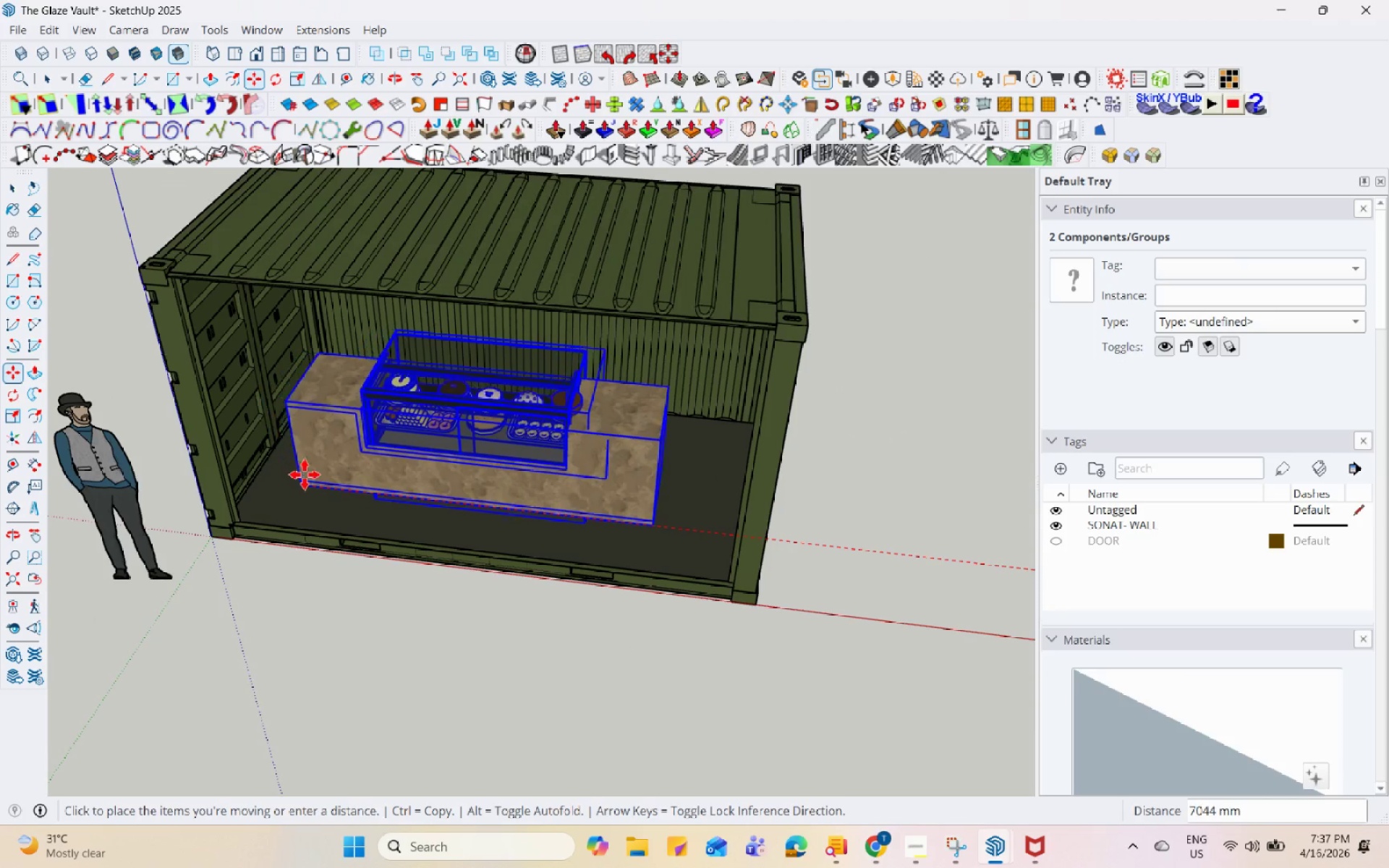 
key(Space)
 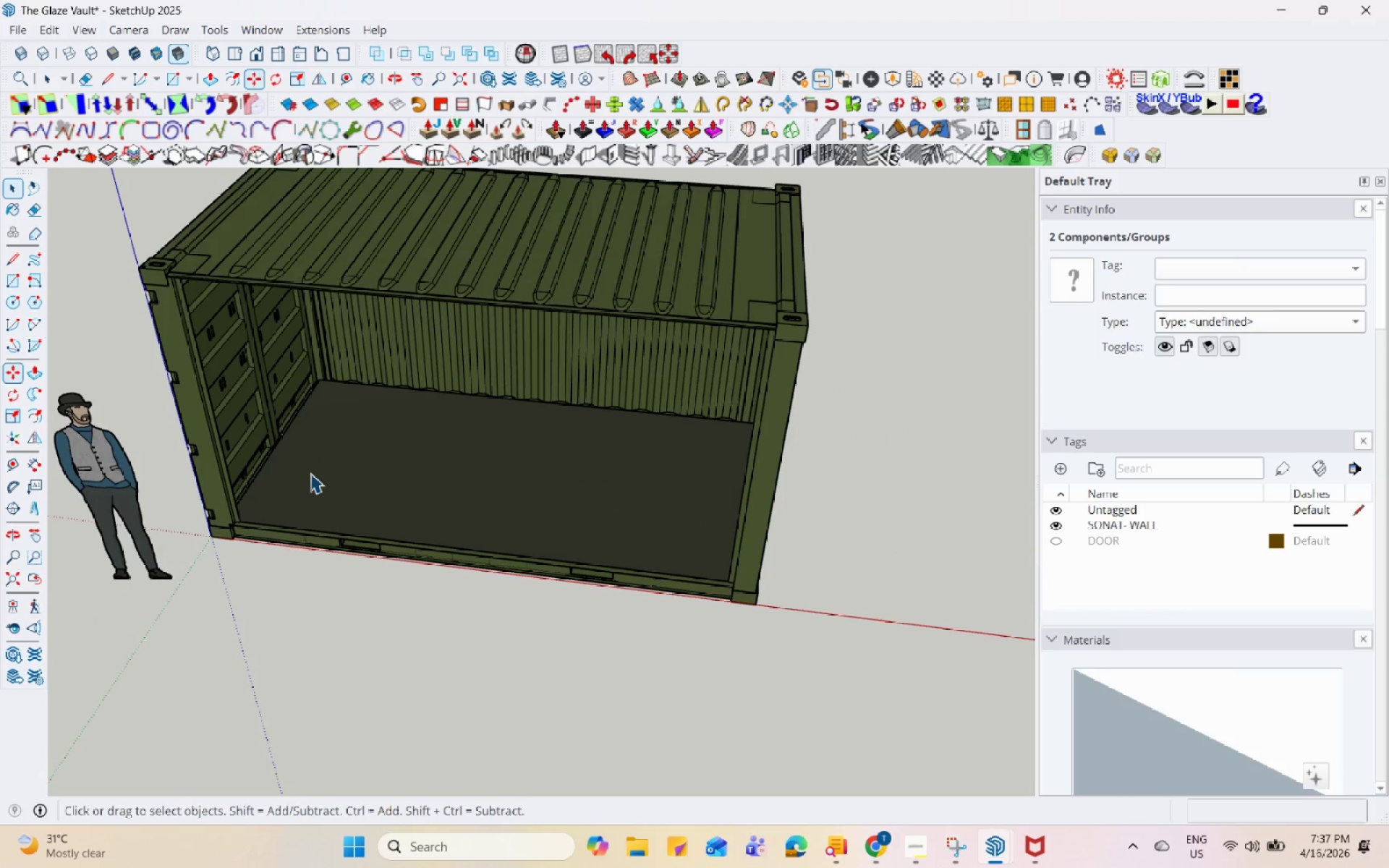 
scroll: coordinate [778, 501], scroll_direction: down, amount: 2.0
 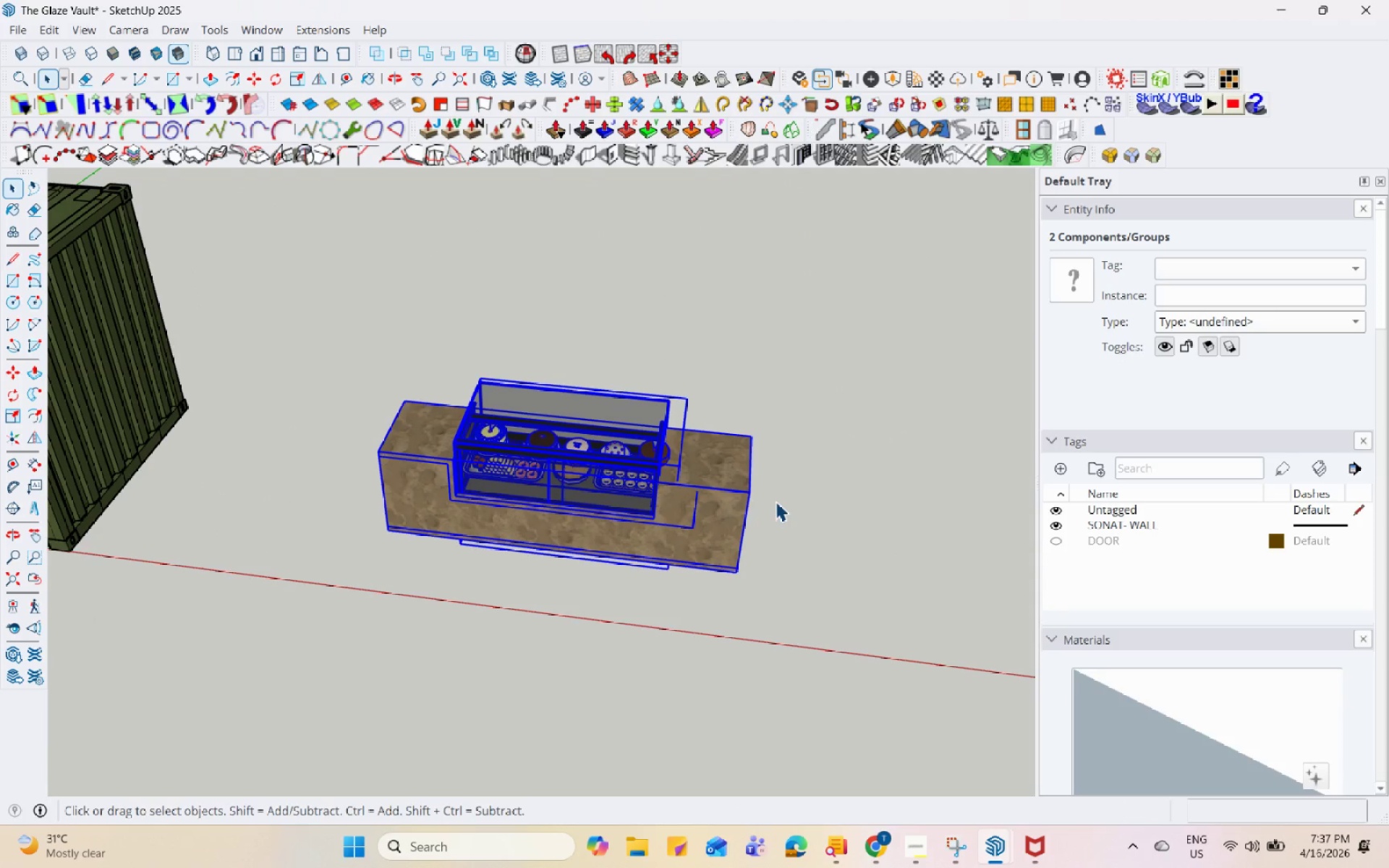 
scroll: coordinate [645, 478], scroll_direction: up, amount: 7.0
 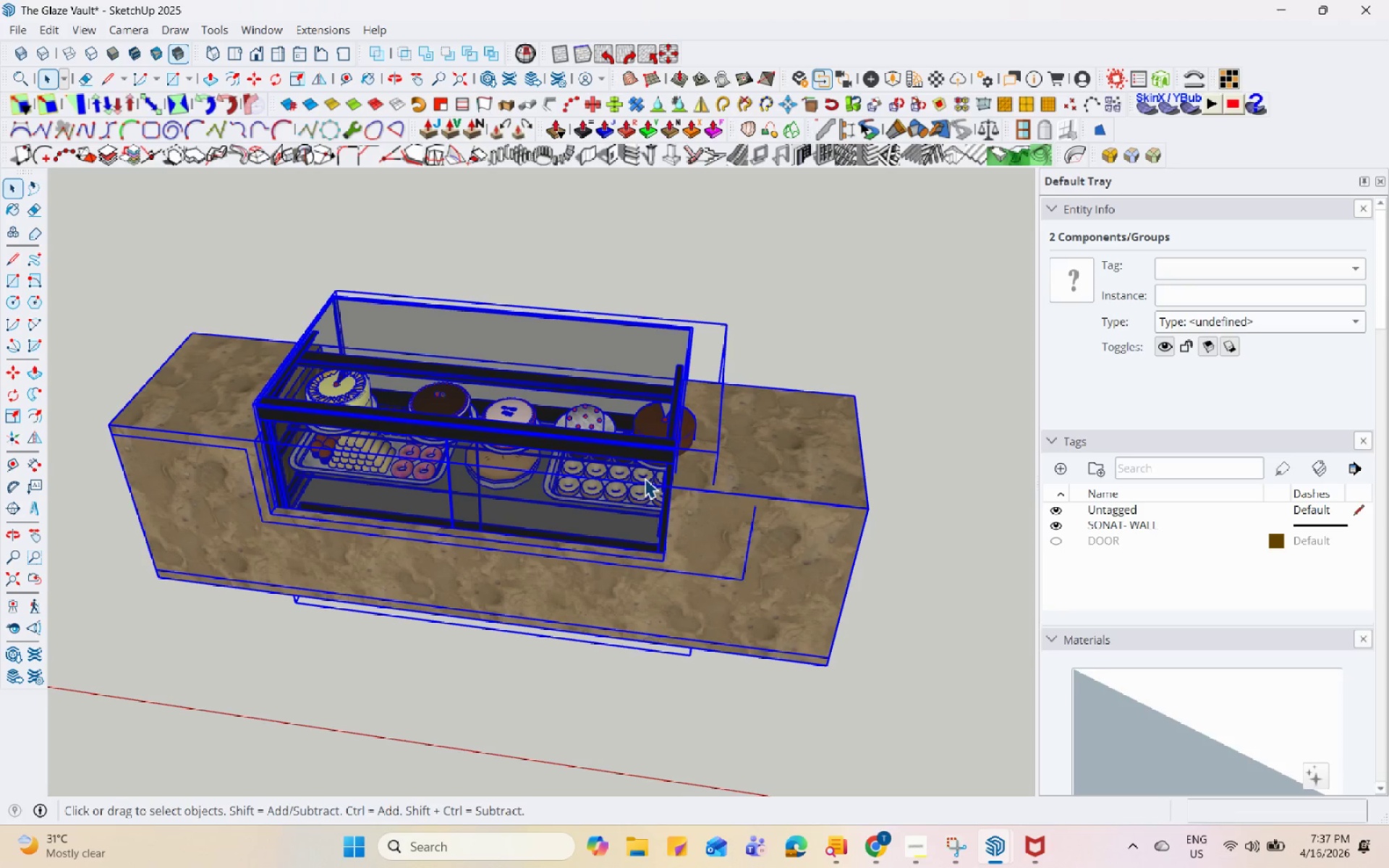 
scroll: coordinate [645, 478], scroll_direction: down, amount: 4.0
 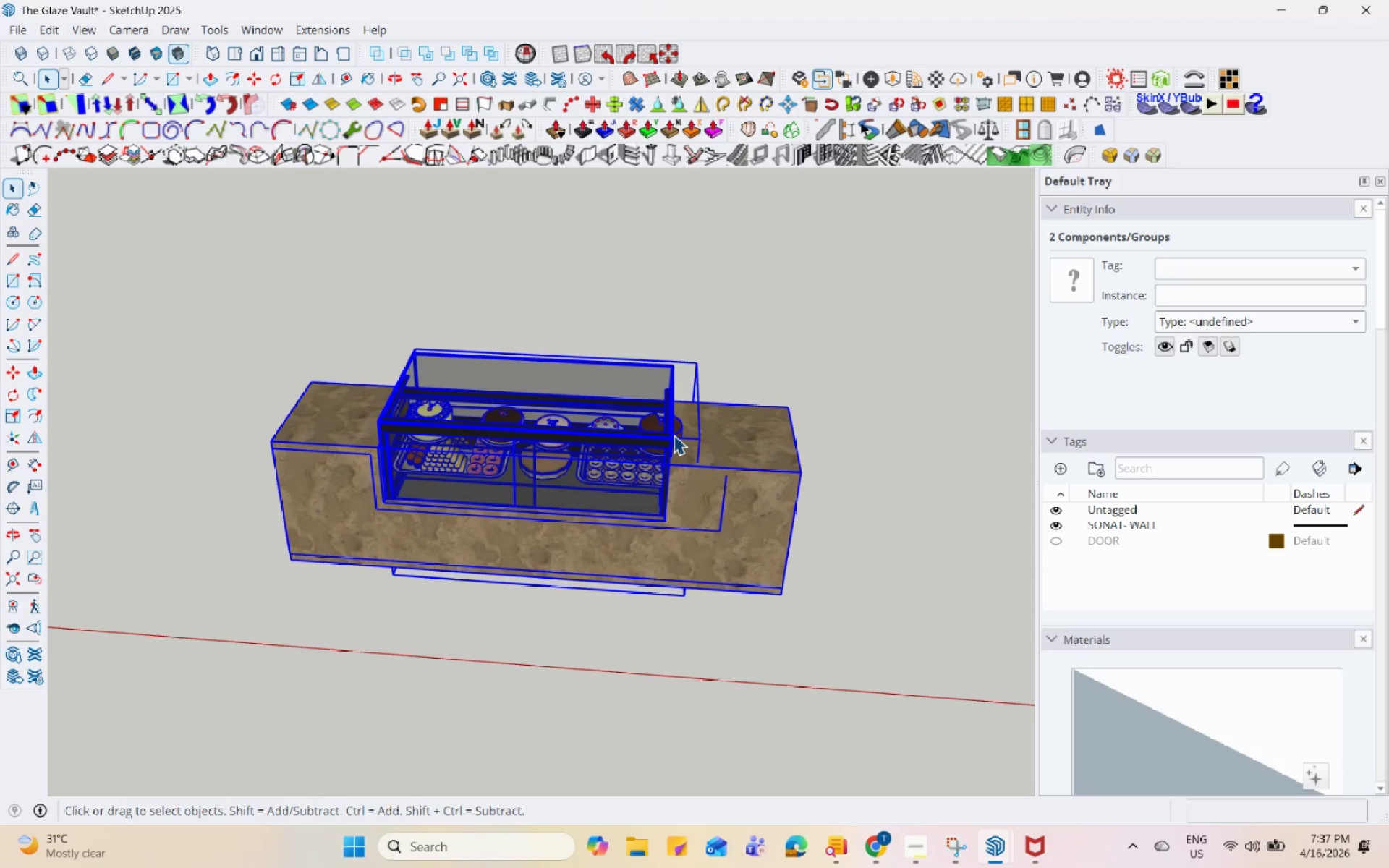 
scroll: coordinate [770, 502], scroll_direction: none, amount: 0.0
 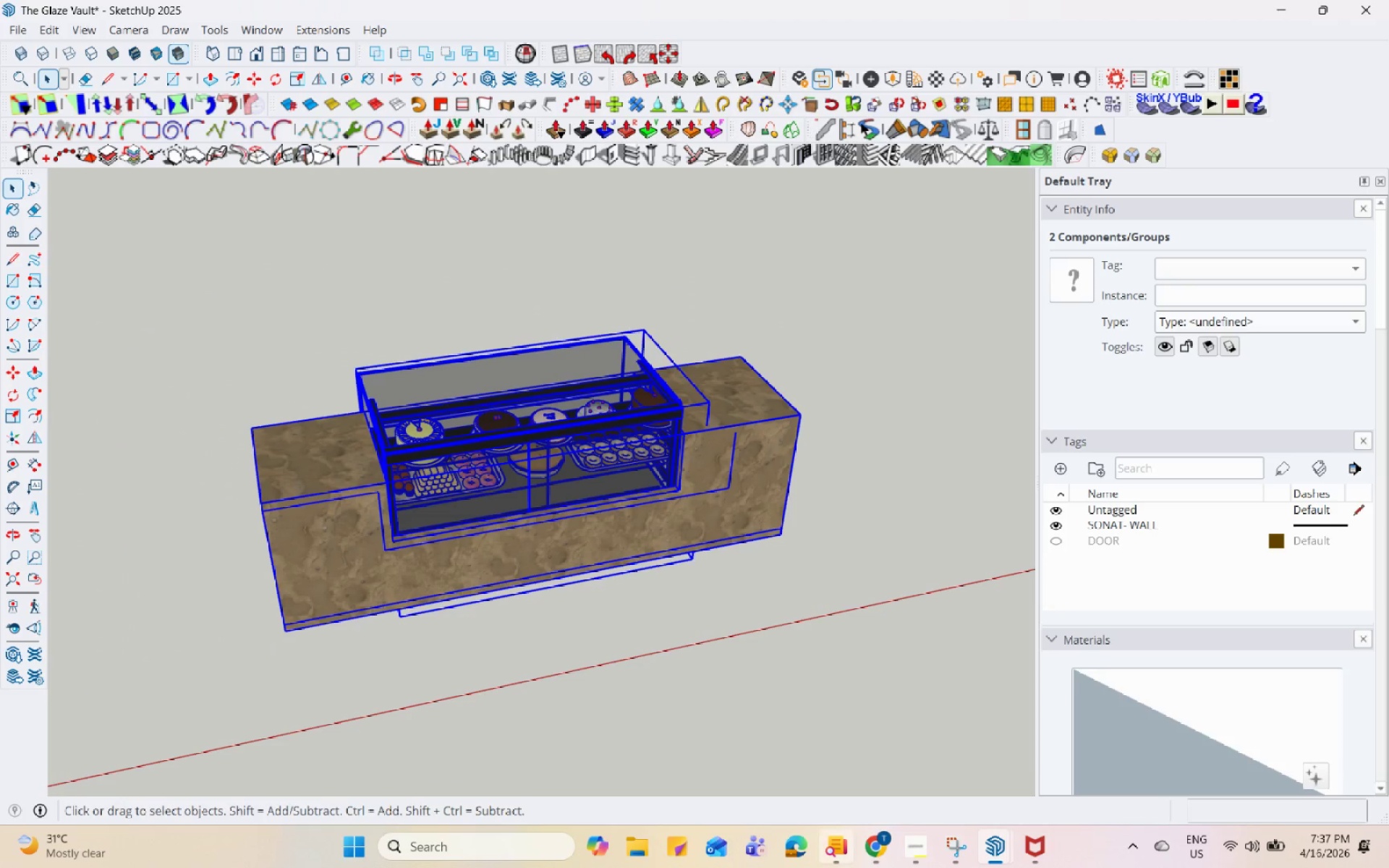 
left_click([887, 848])
 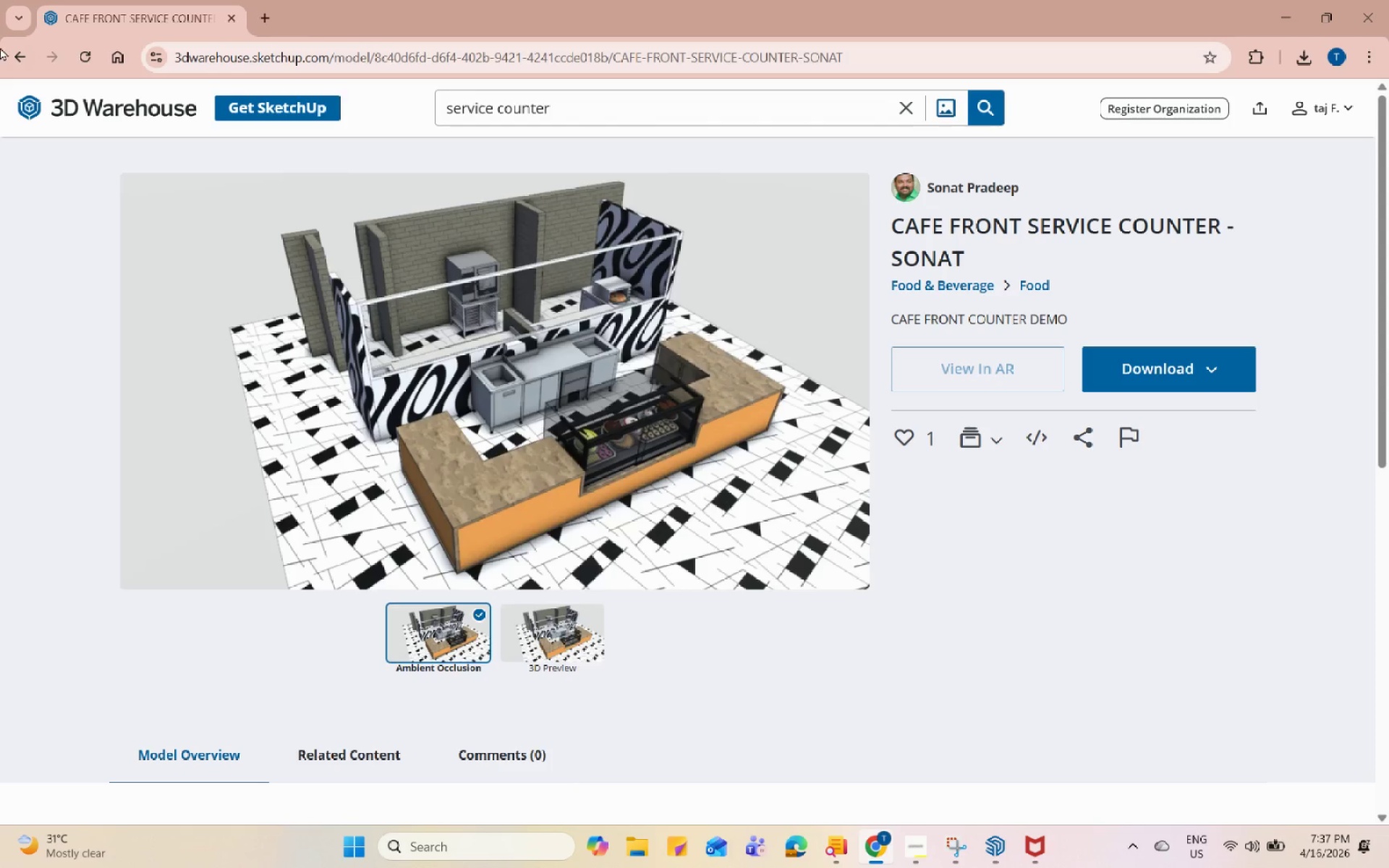 
left_click_drag(start_coordinate=[25, 58], to_coordinate=[14, 60])
 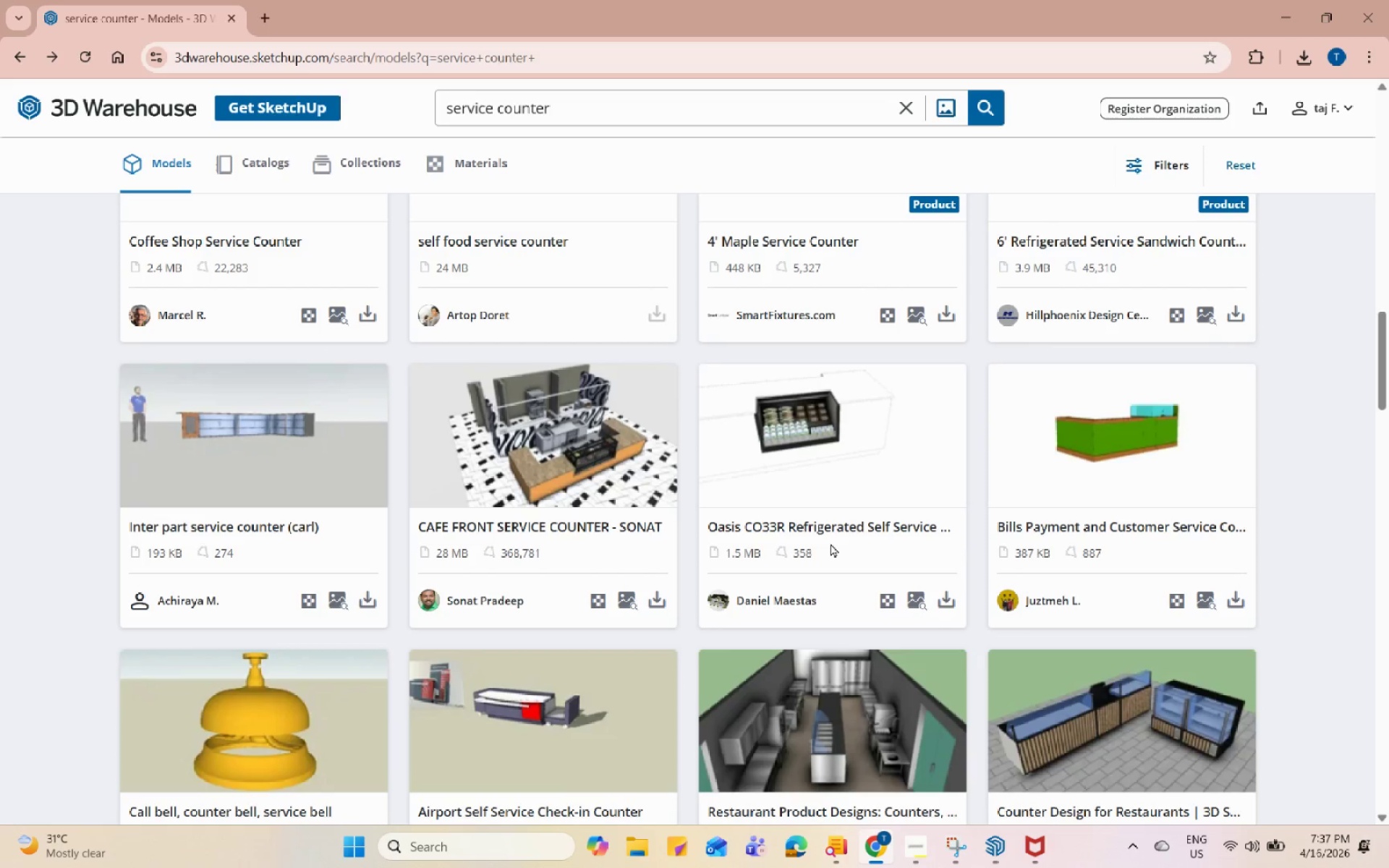 
left_click([840, 456])
 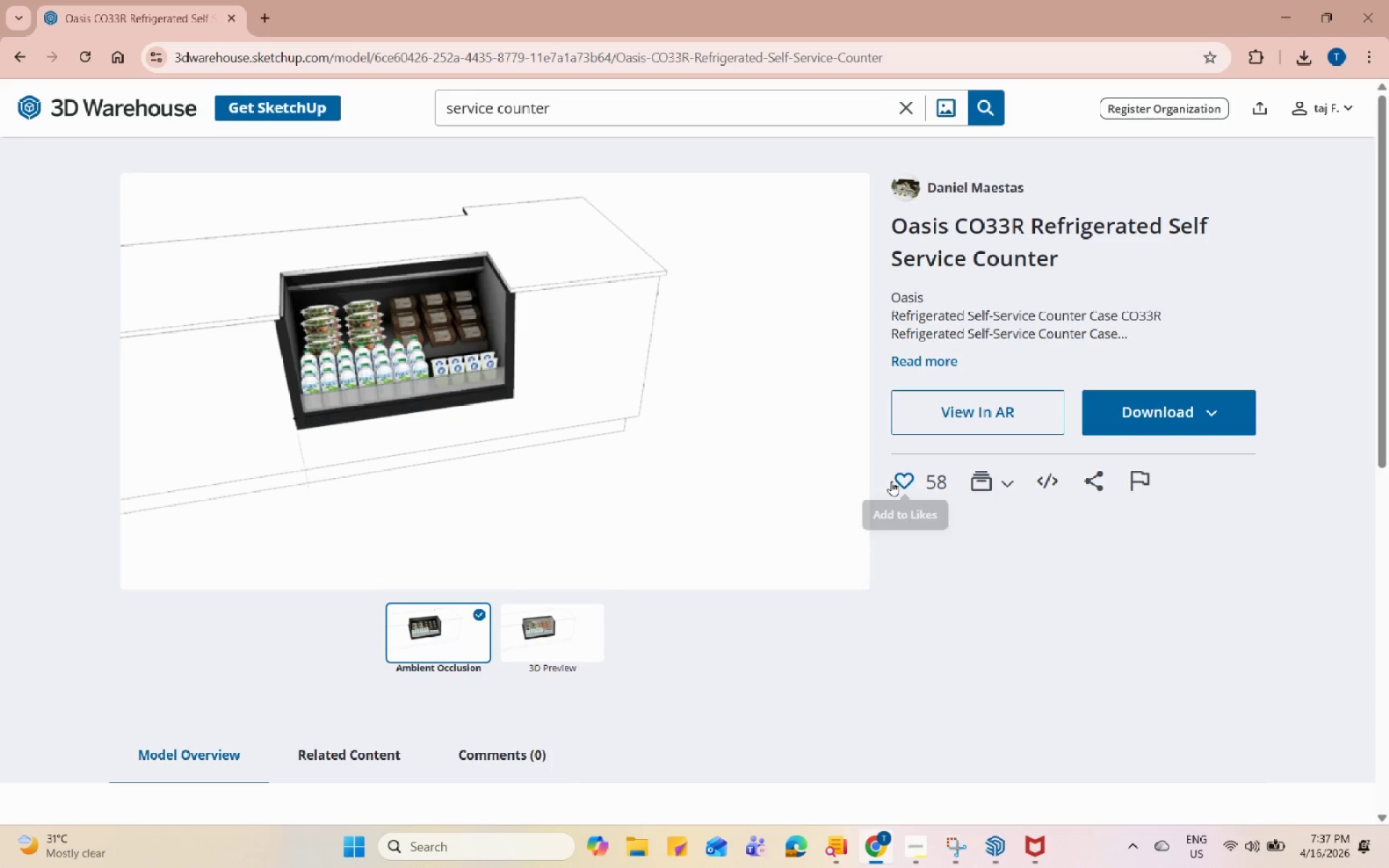 
left_click([1280, 16])
 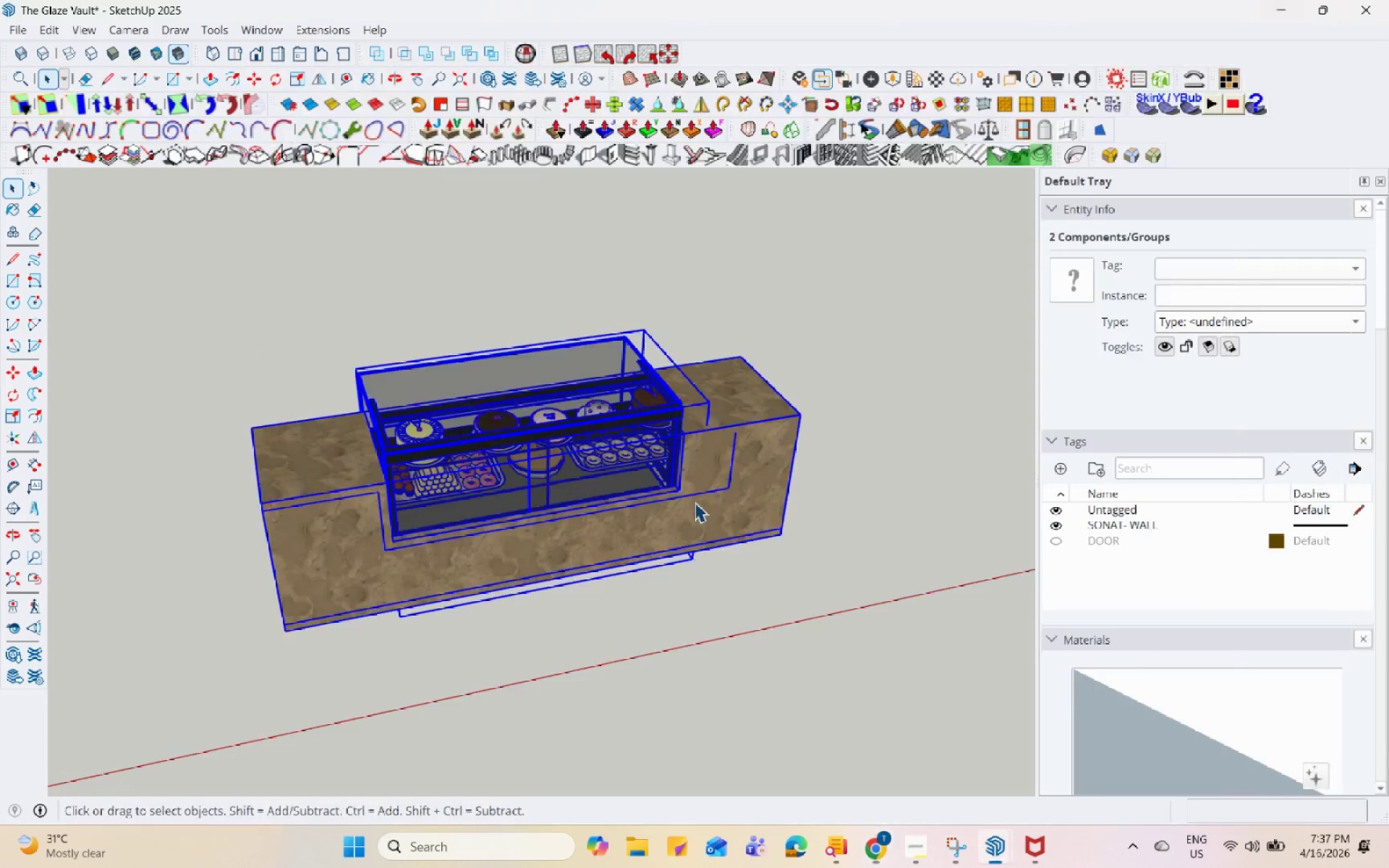 
scroll: coordinate [654, 461], scroll_direction: down, amount: 11.0
 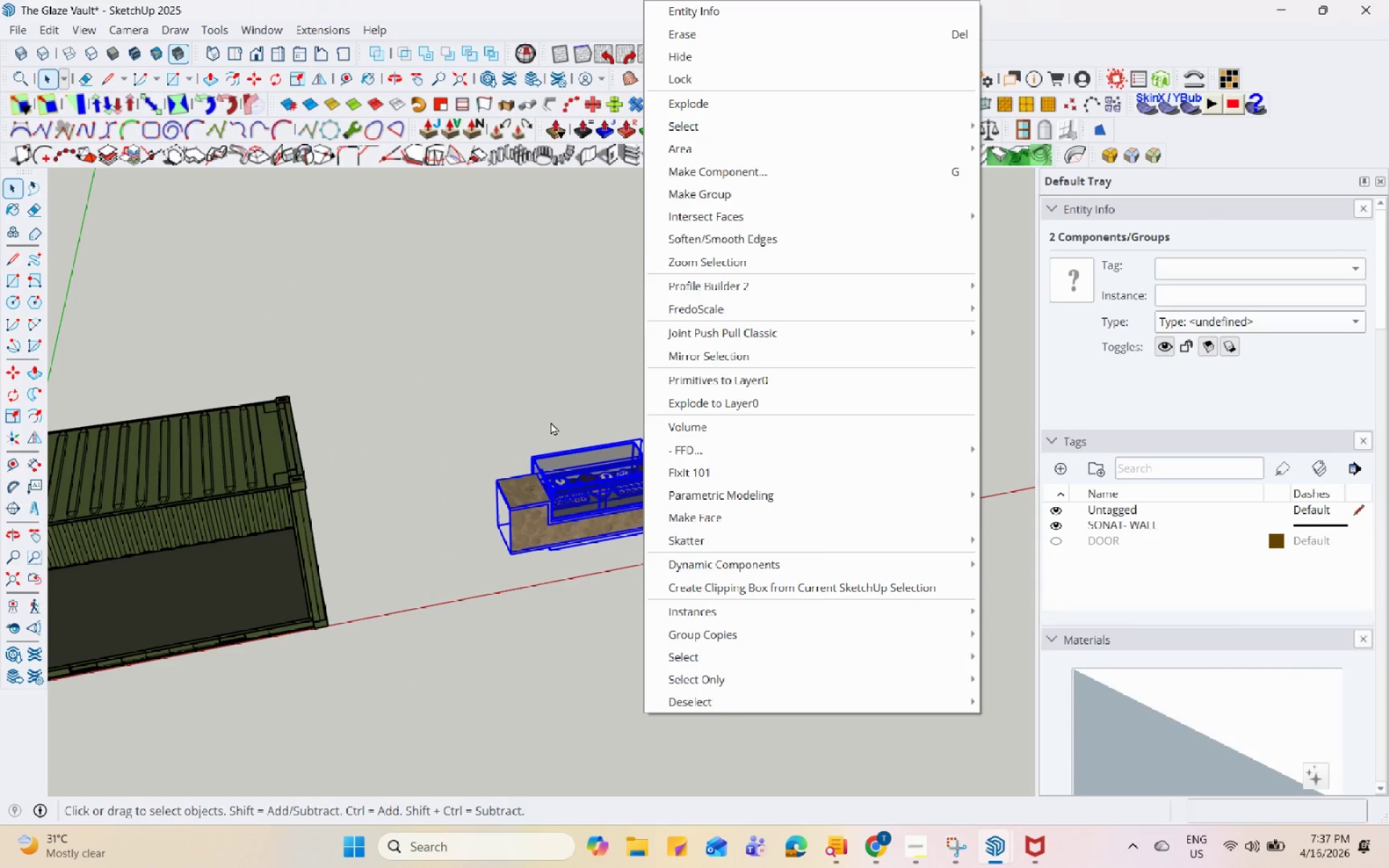 
double_click([564, 466])
 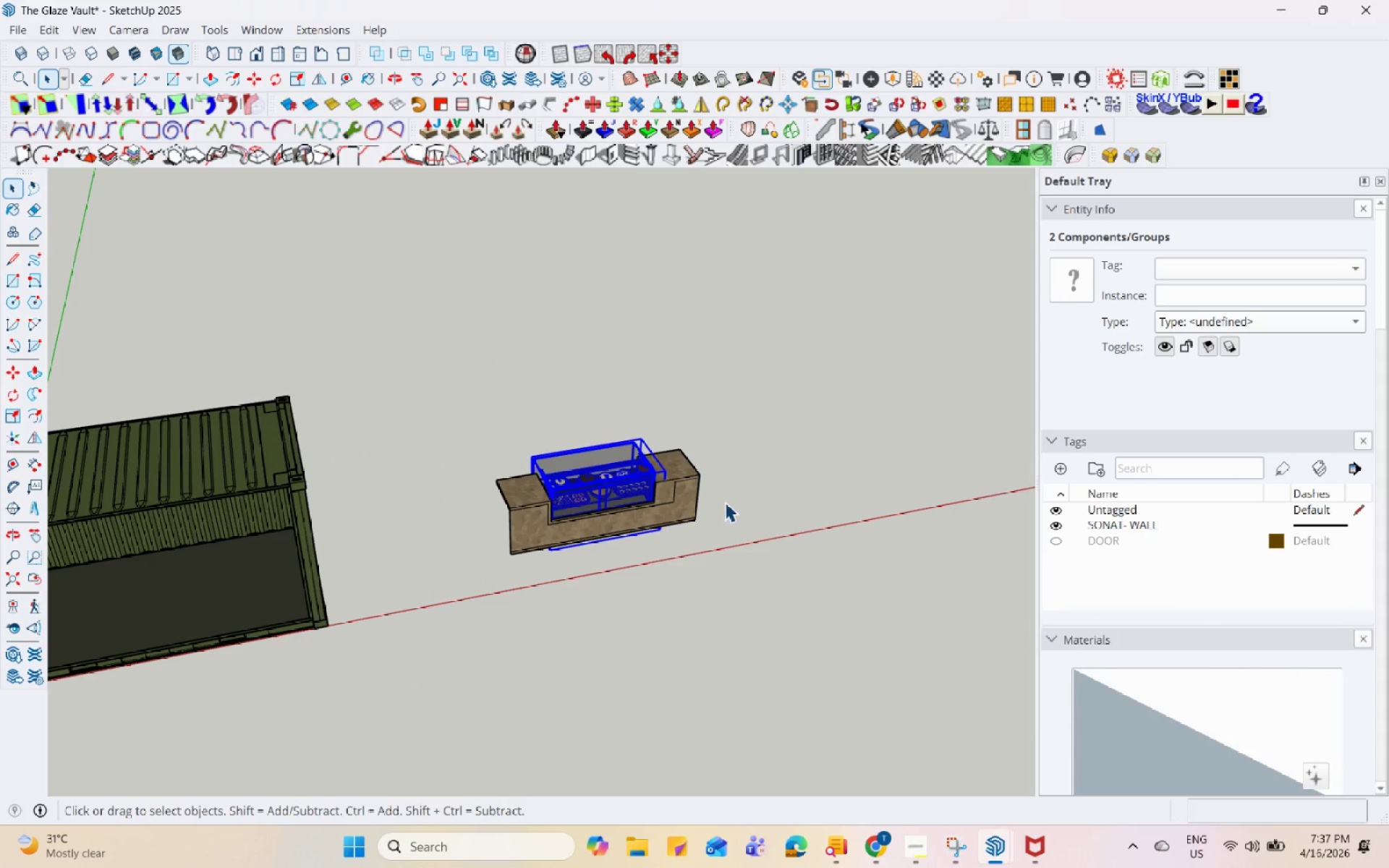 
left_click([673, 501])
 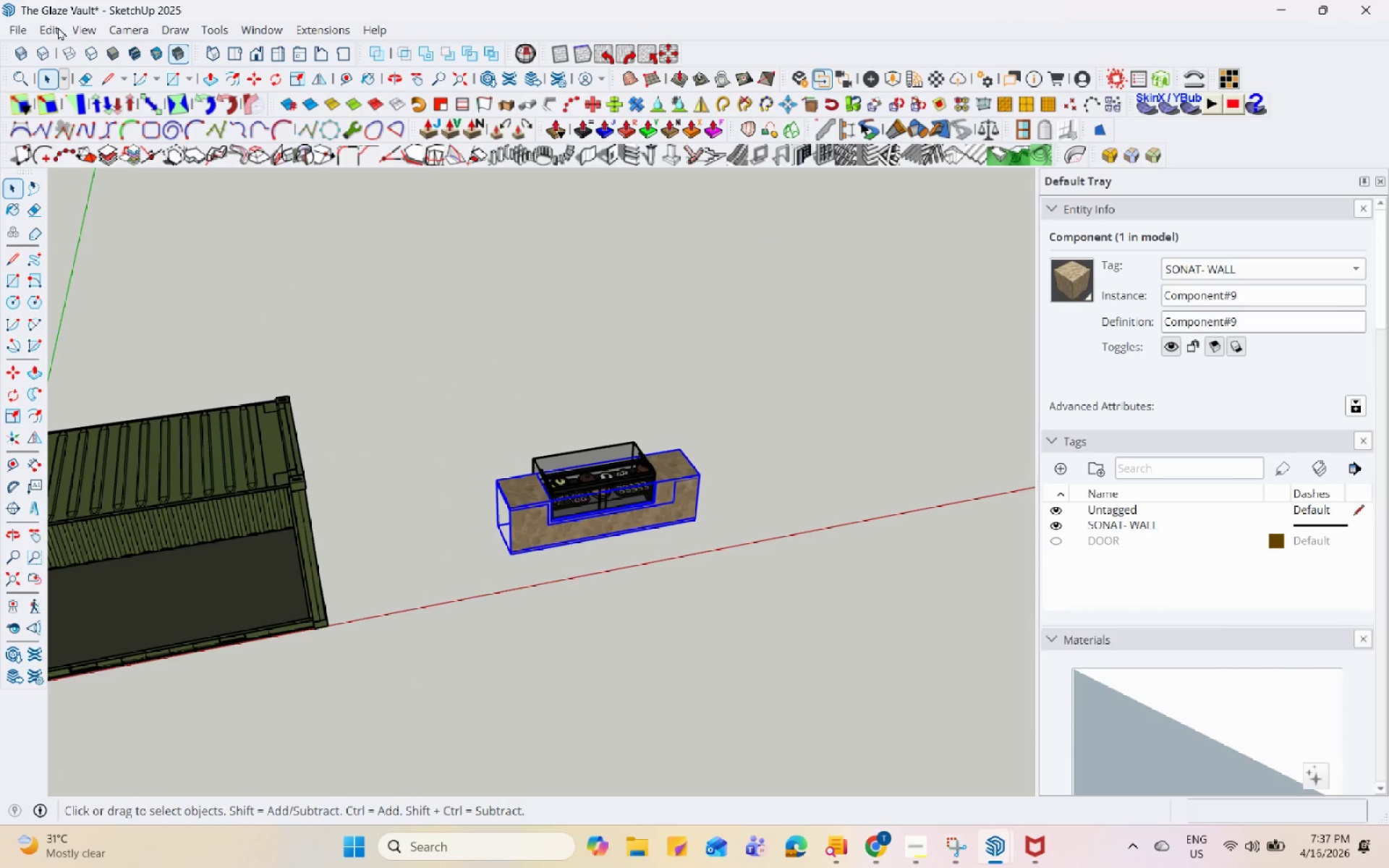 
left_click([20, 28])
 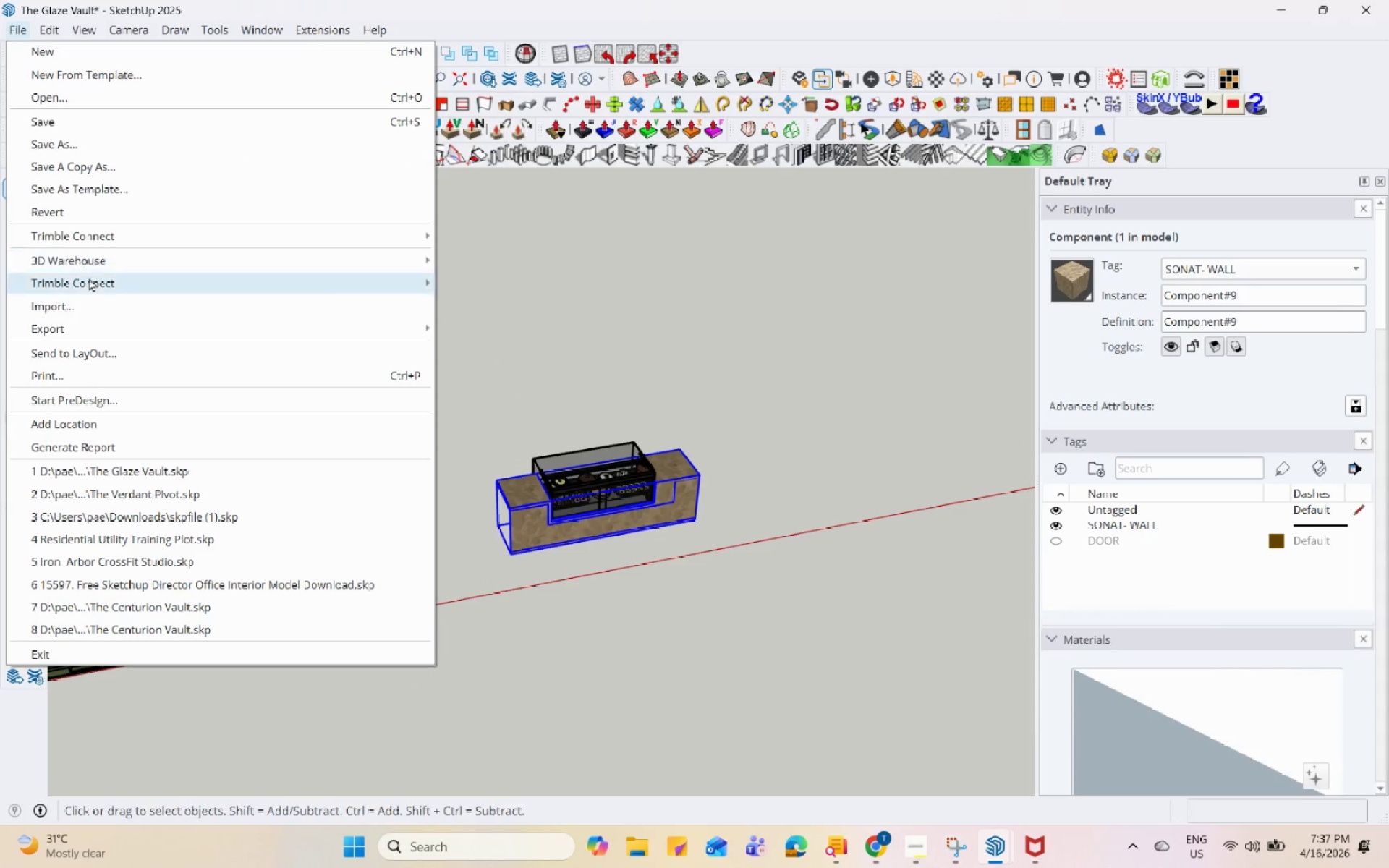 
left_click([103, 303])
 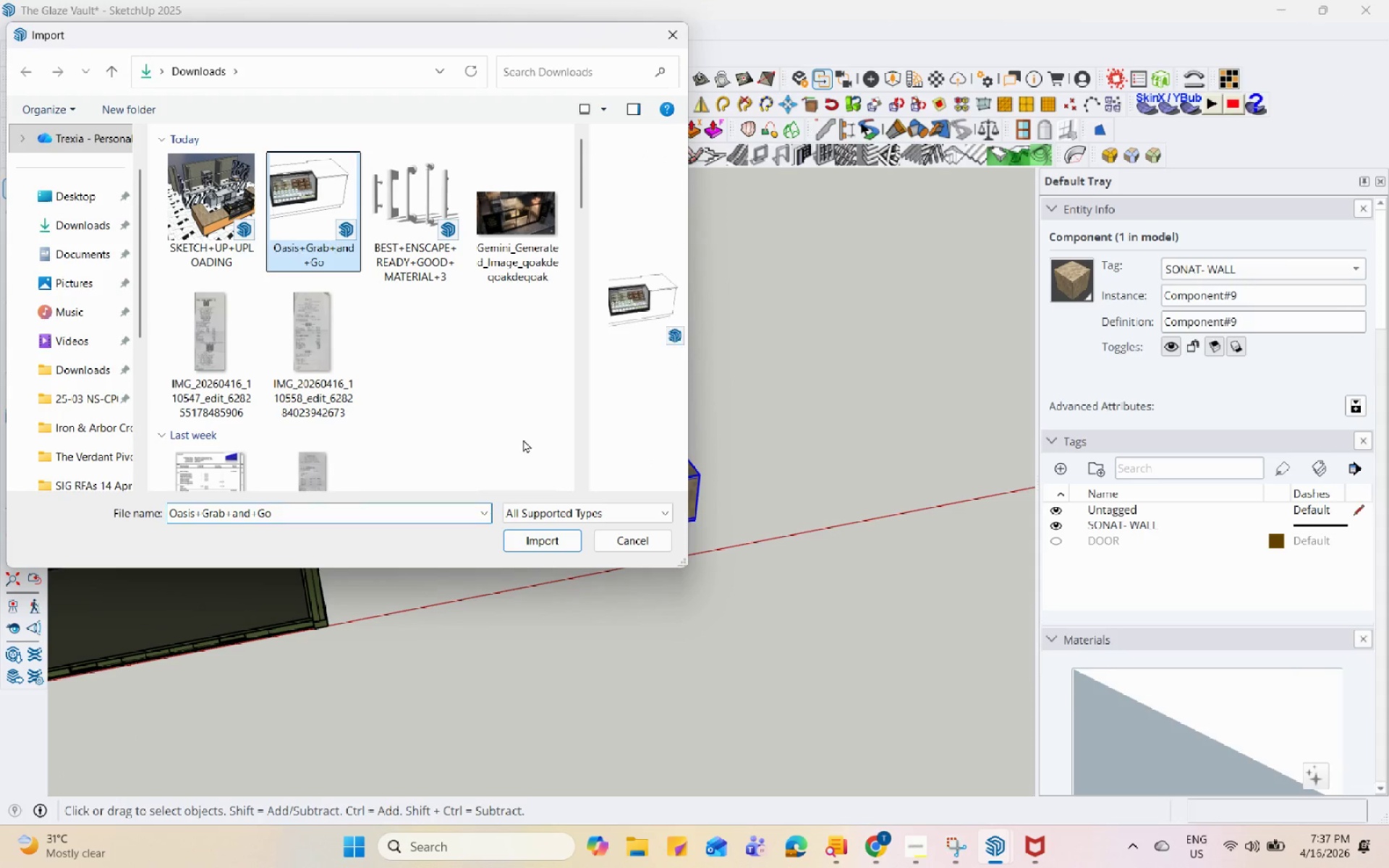 
left_click([542, 536])
 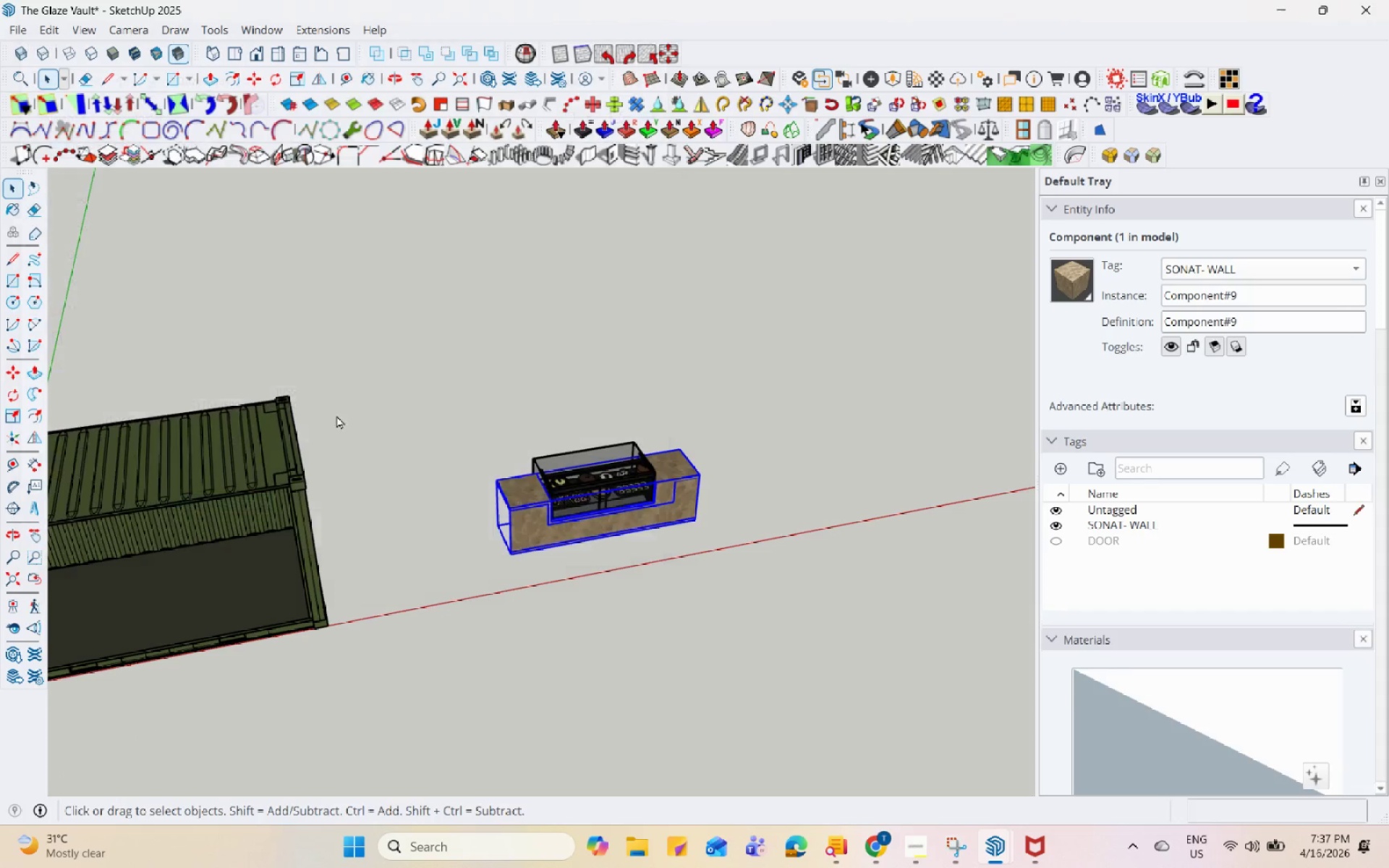 
scroll: coordinate [413, 459], scroll_direction: down, amount: 11.0
 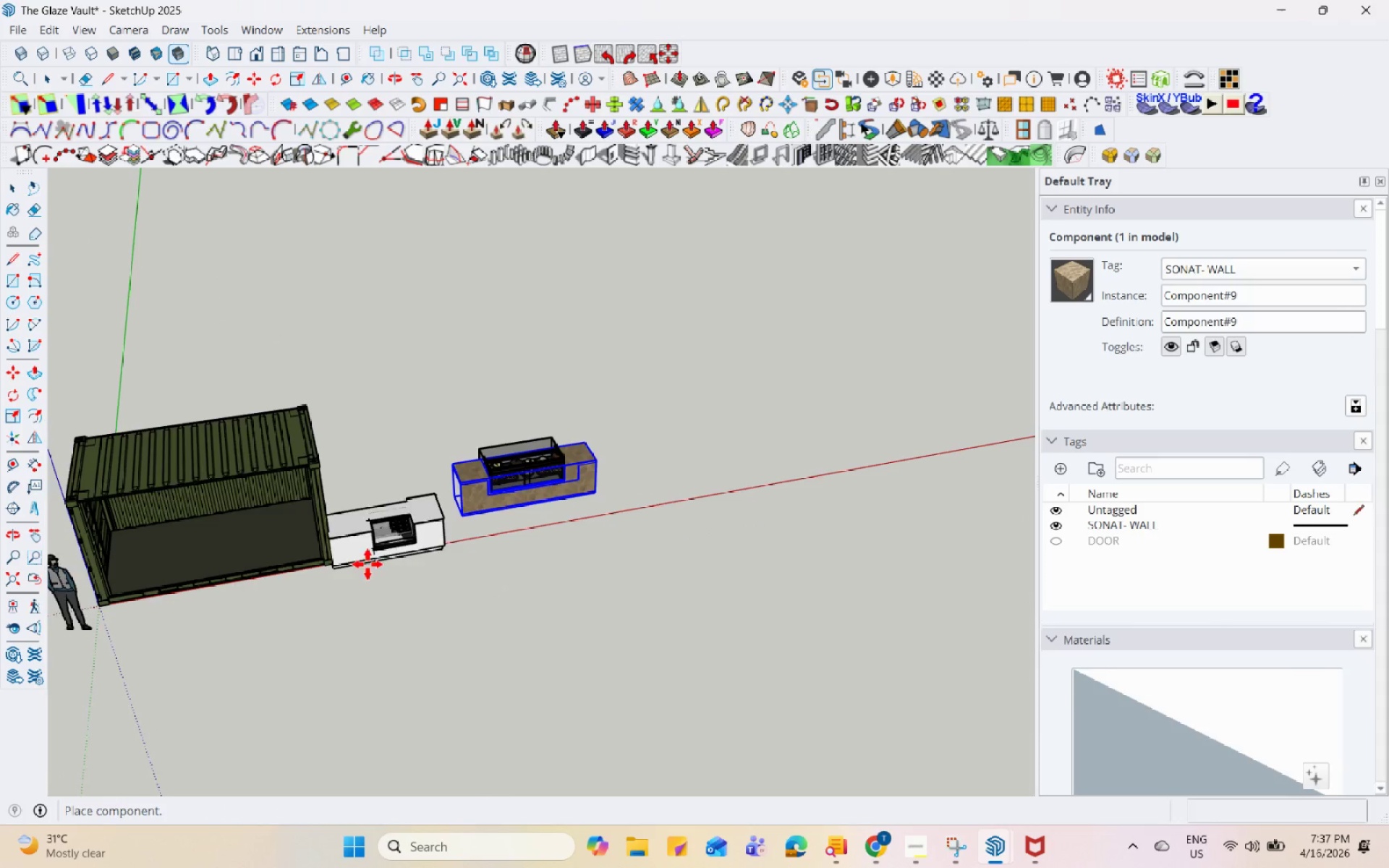 
left_click([192, 556])
 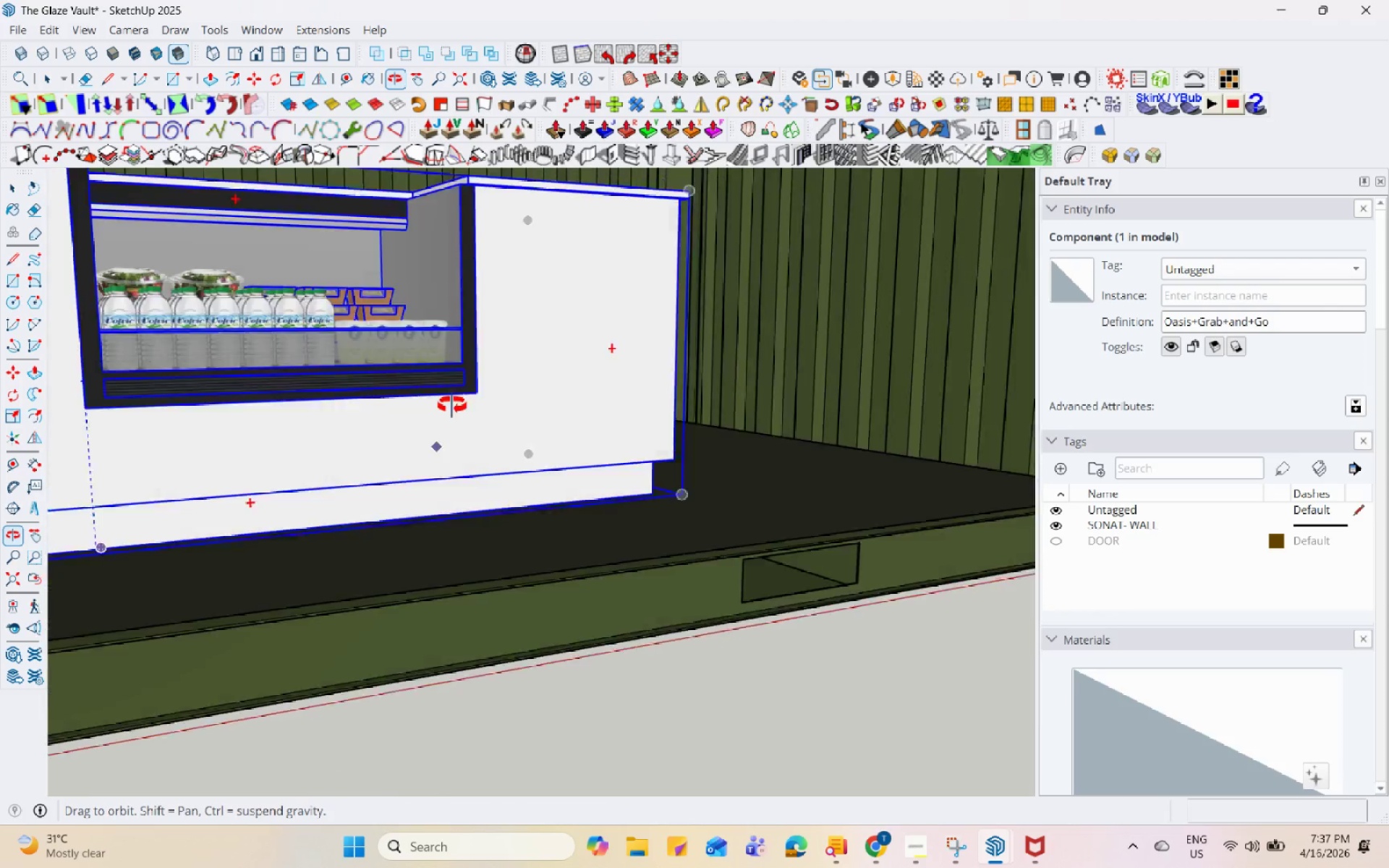 
scroll: coordinate [378, 578], scroll_direction: up, amount: 21.0
 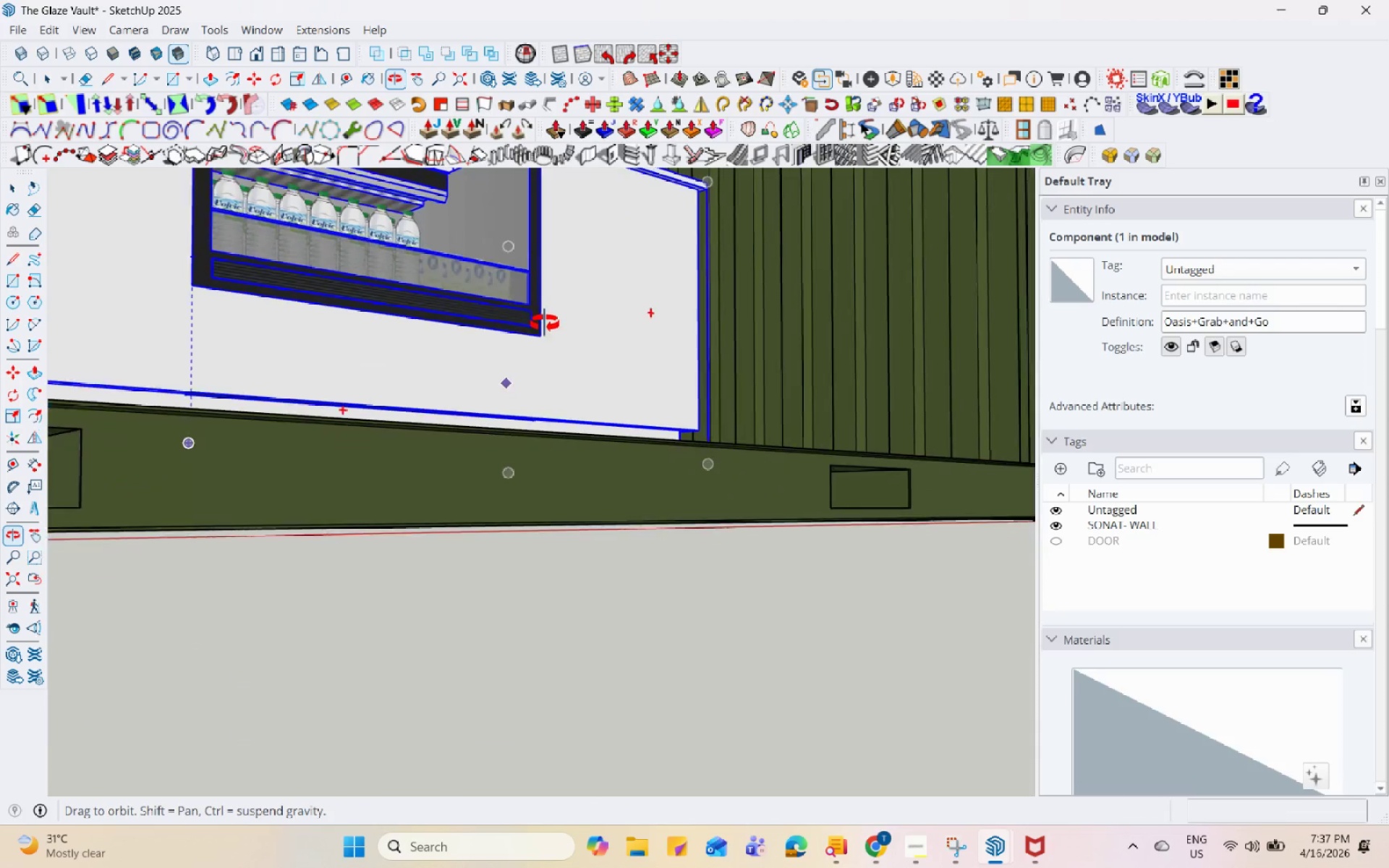 
scroll: coordinate [627, 361], scroll_direction: down, amount: 7.0
 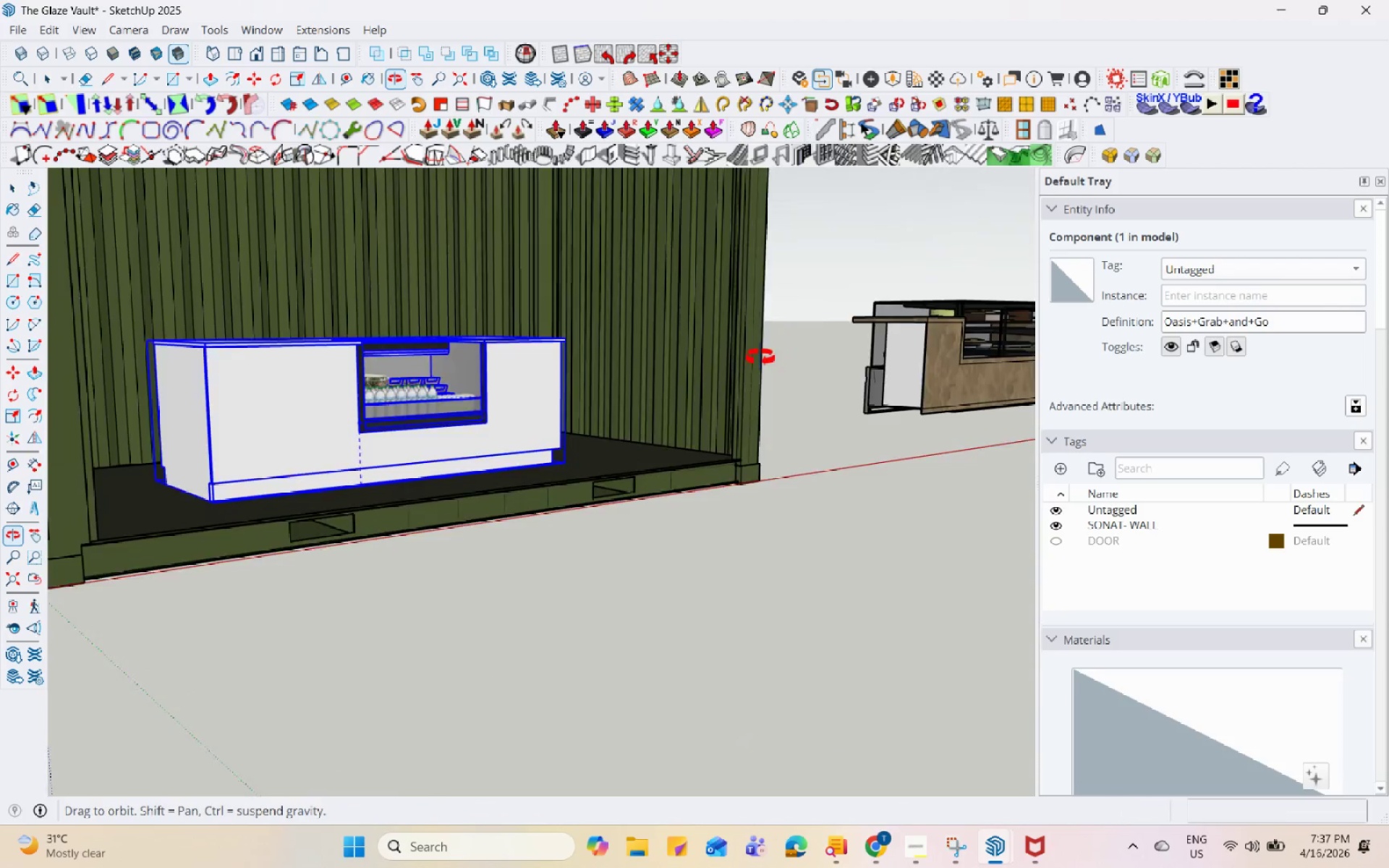 
scroll: coordinate [271, 375], scroll_direction: up, amount: 6.0
 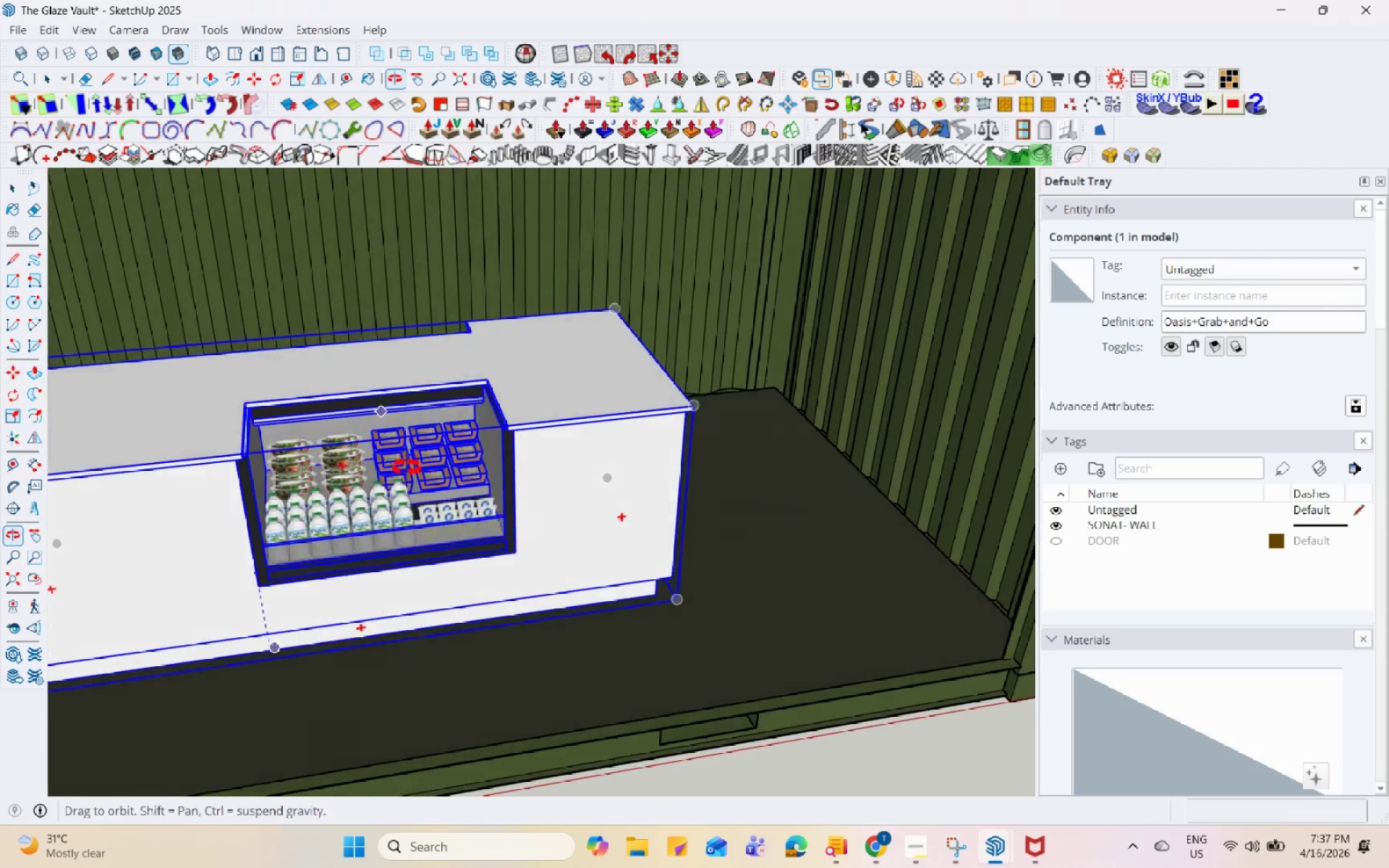 
key(Space)
 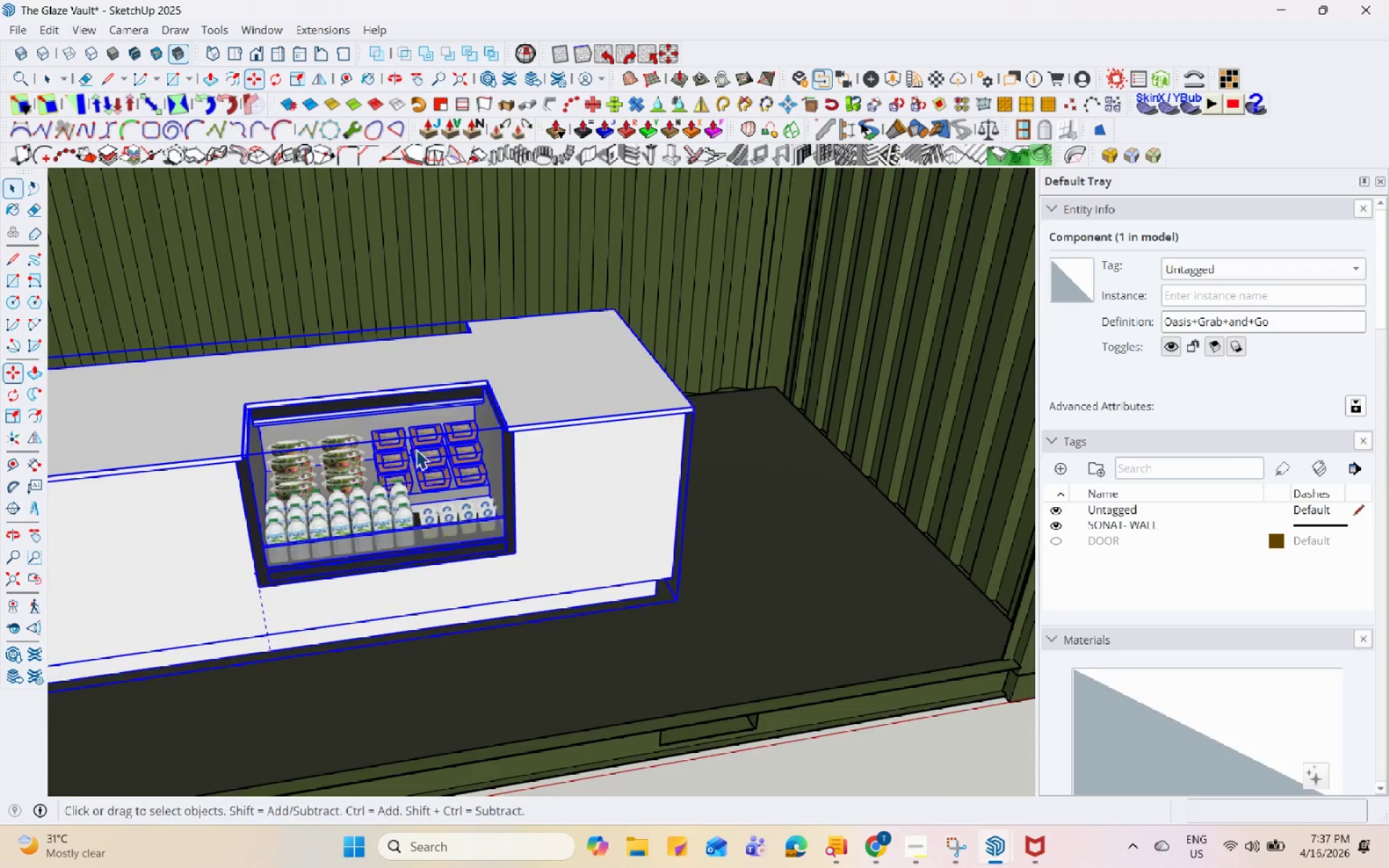 
double_click([641, 323])
 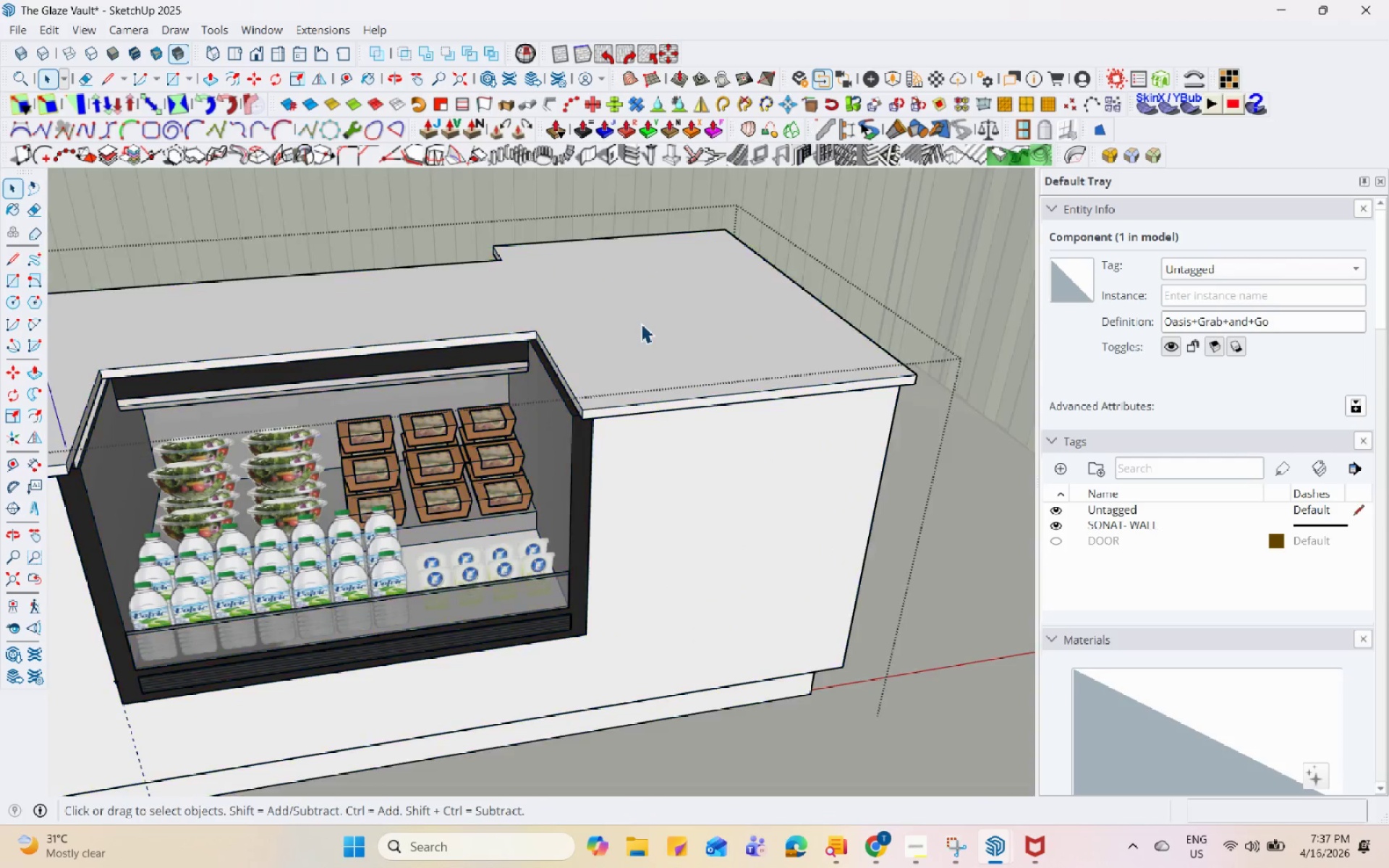 
scroll: coordinate [422, 446], scroll_direction: up, amount: 5.0
 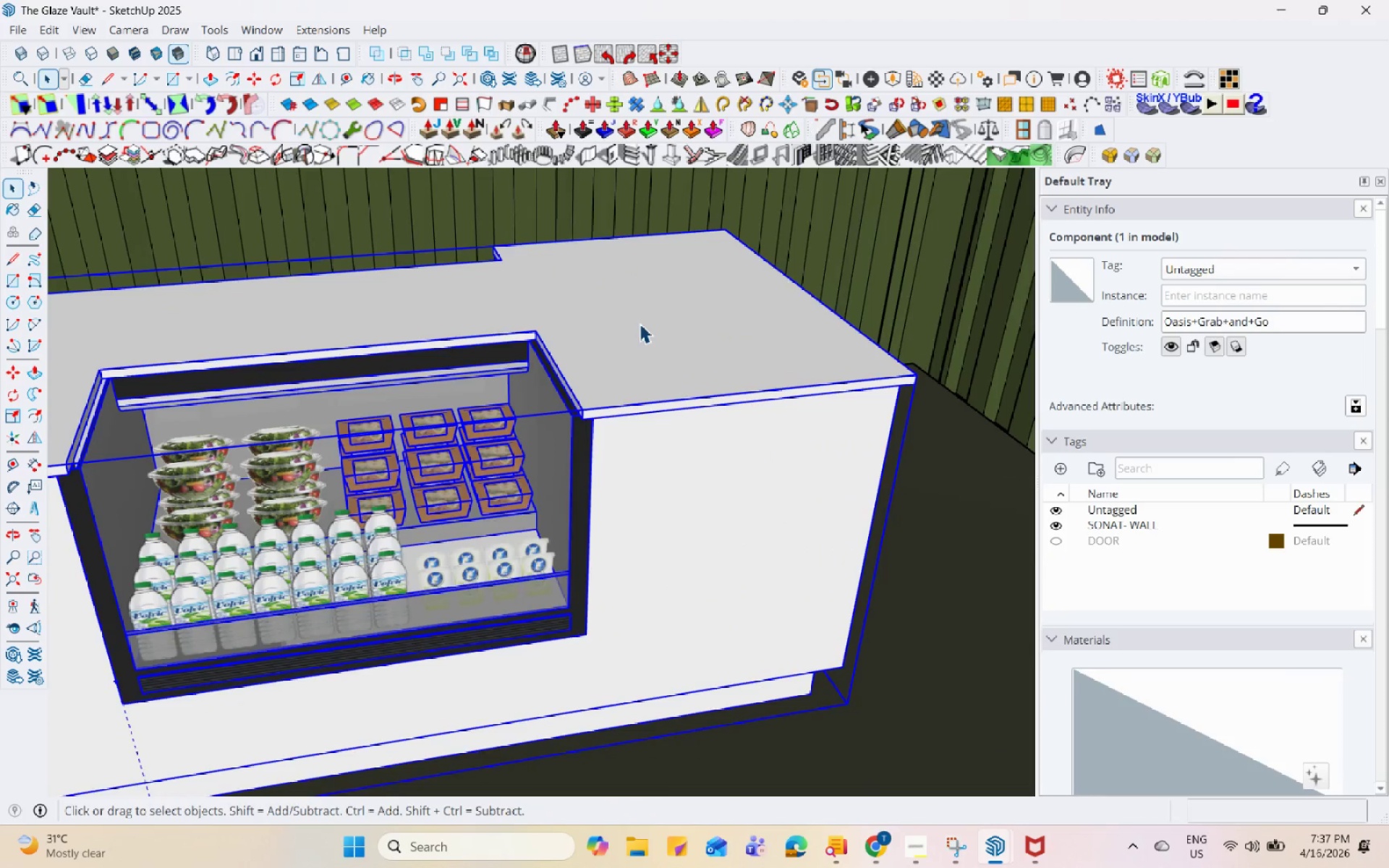 
triple_click([641, 323])
 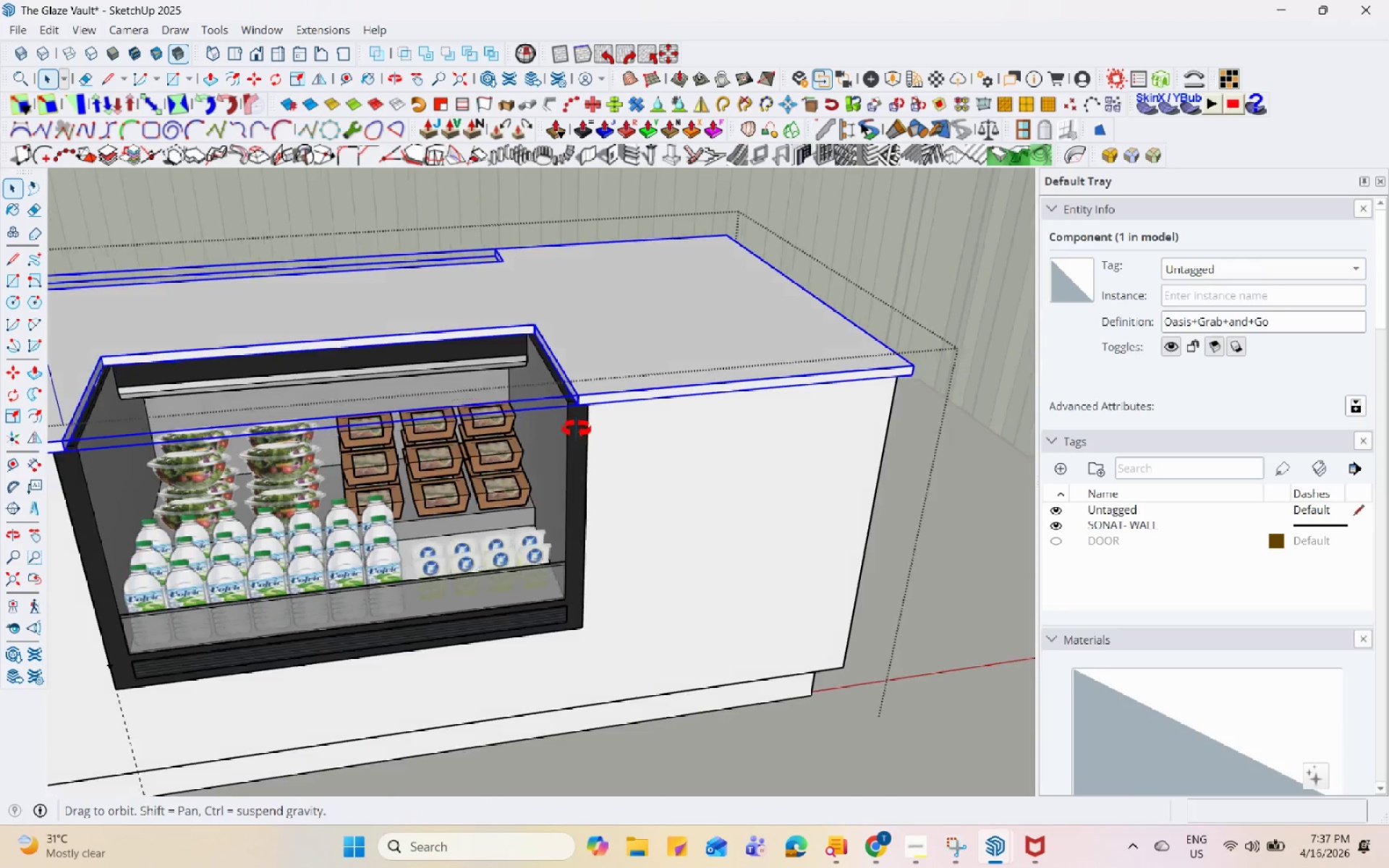 
key(Escape)
 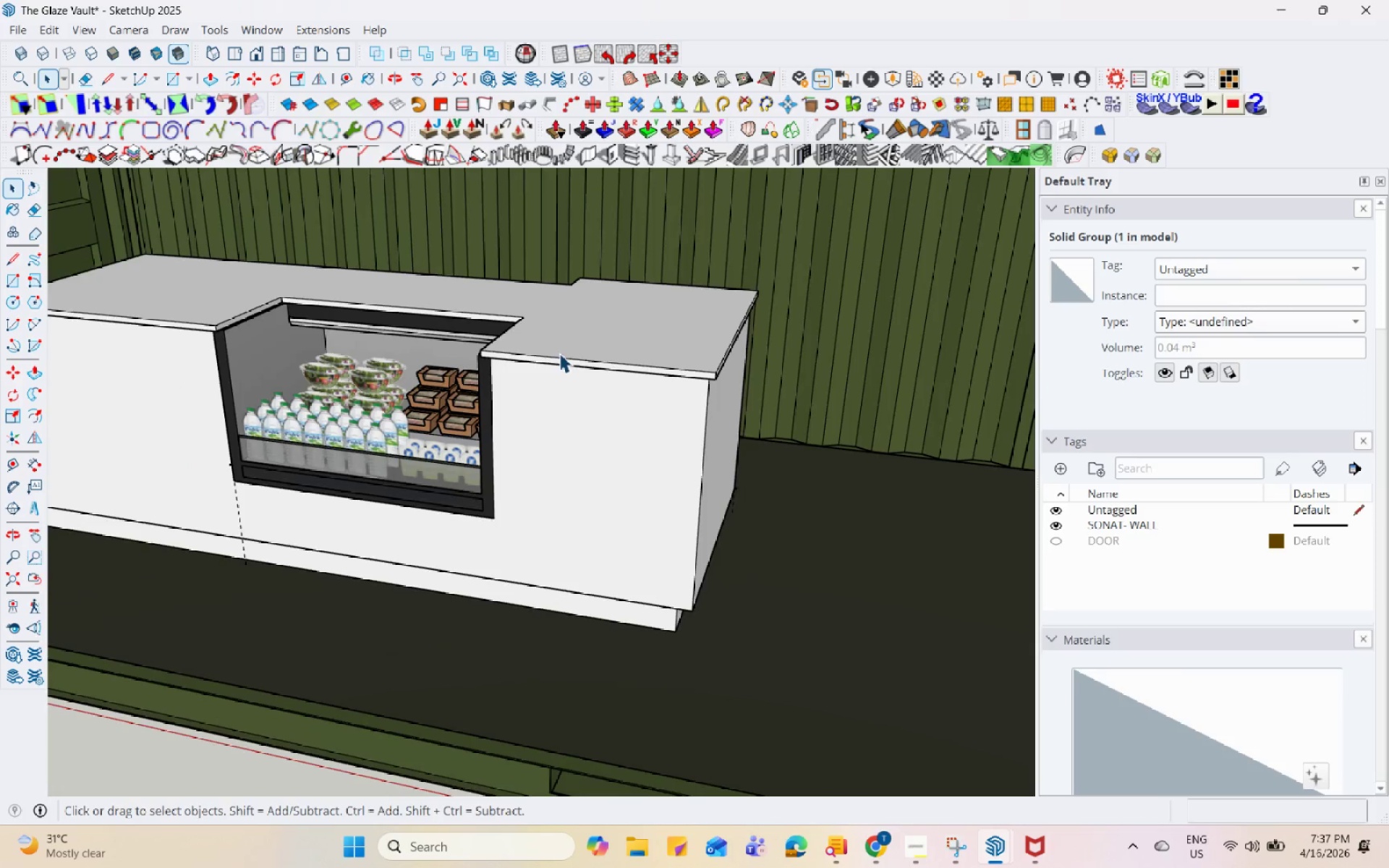 
left_click([562, 356])
 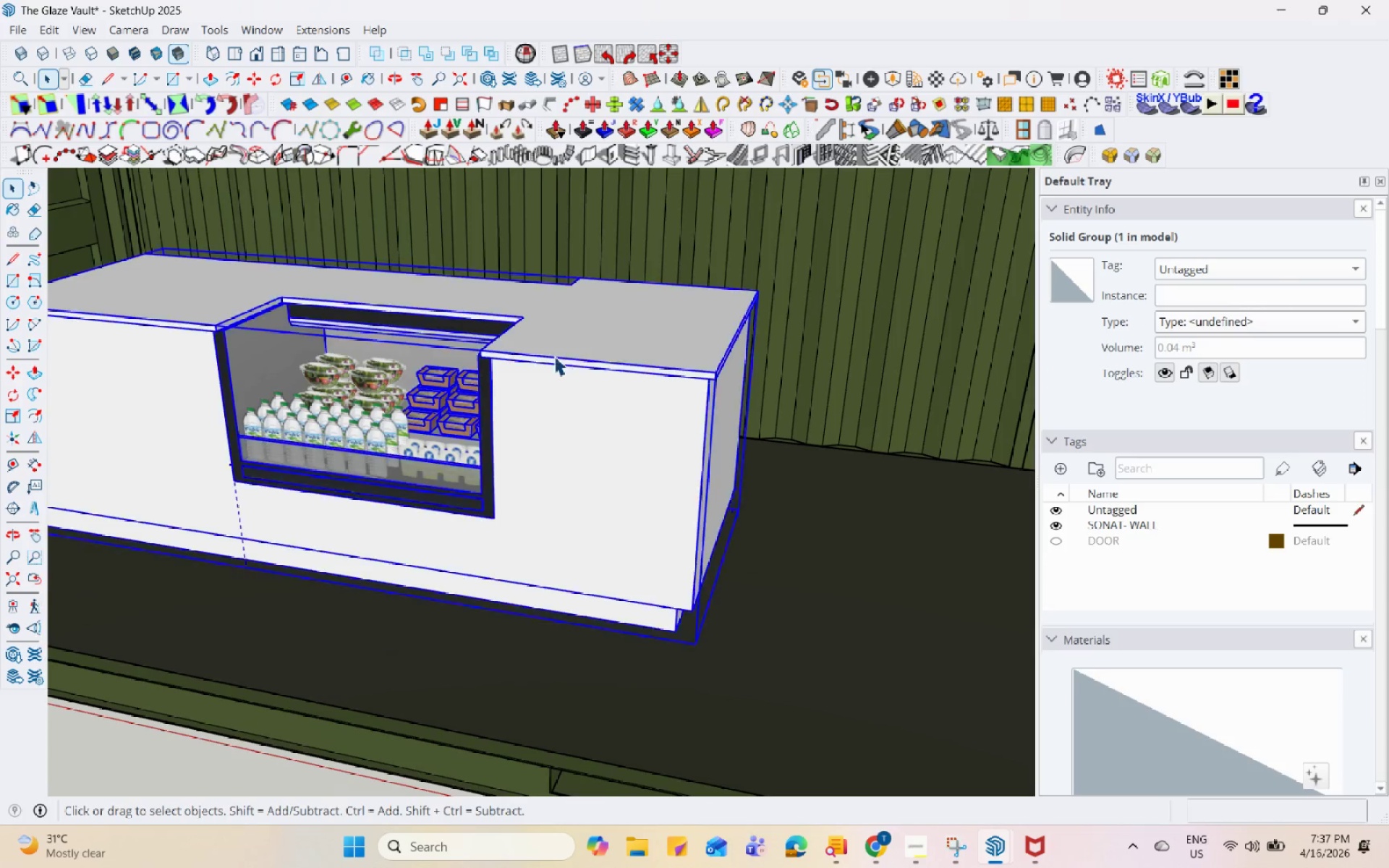 
scroll: coordinate [502, 393], scroll_direction: down, amount: 13.0
 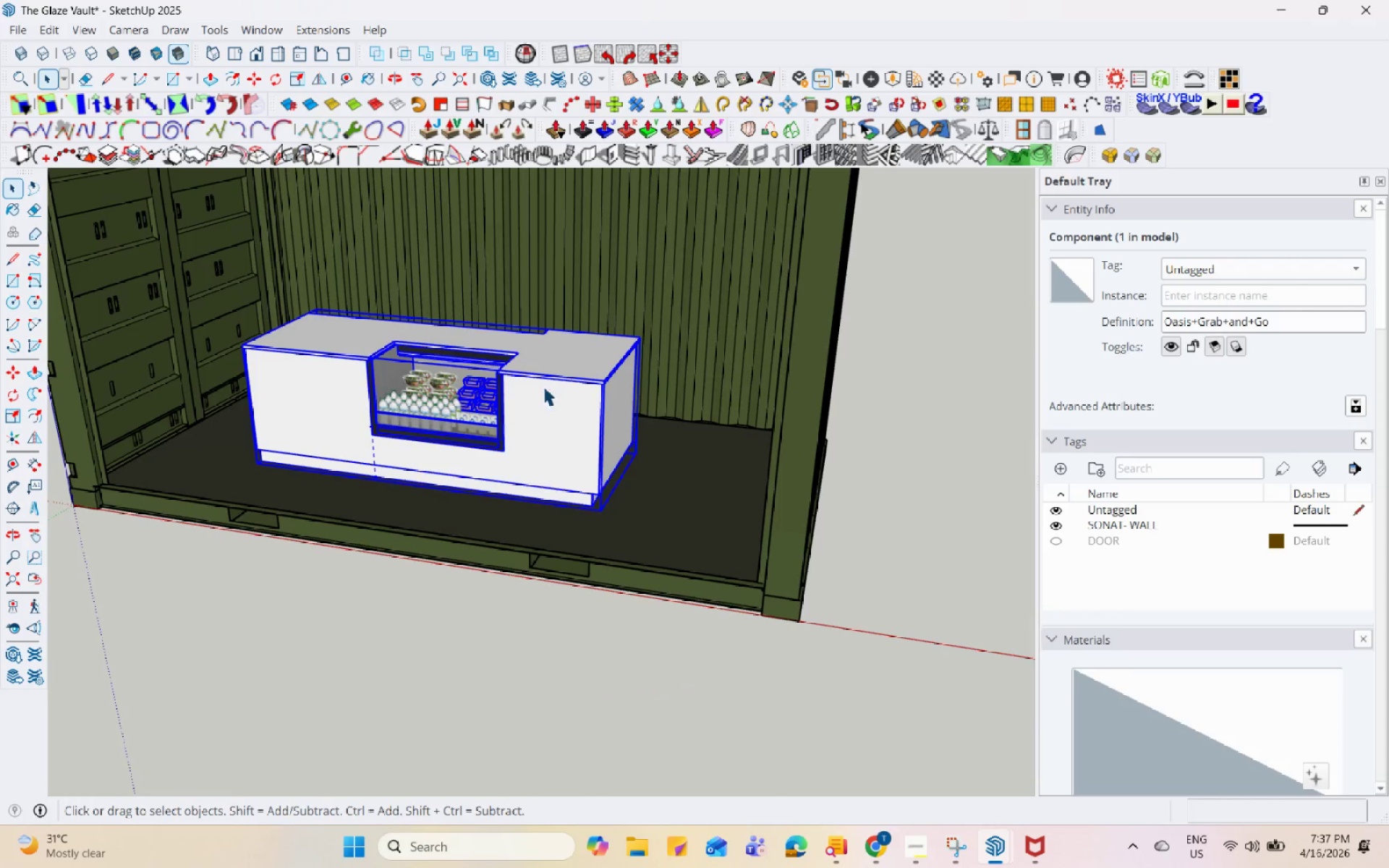 
key(M)
 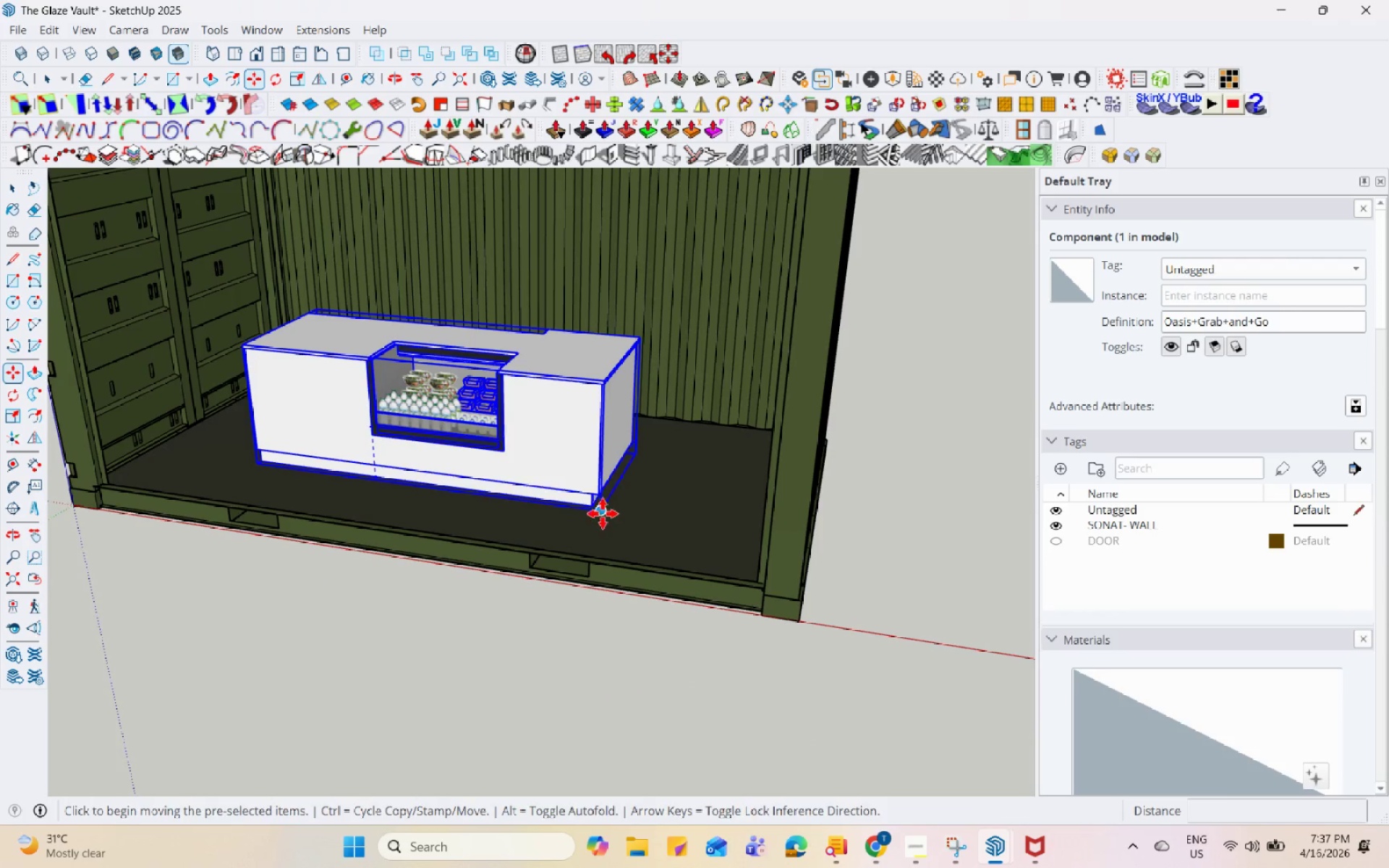 
scroll: coordinate [245, 435], scroll_direction: down, amount: 19.0
 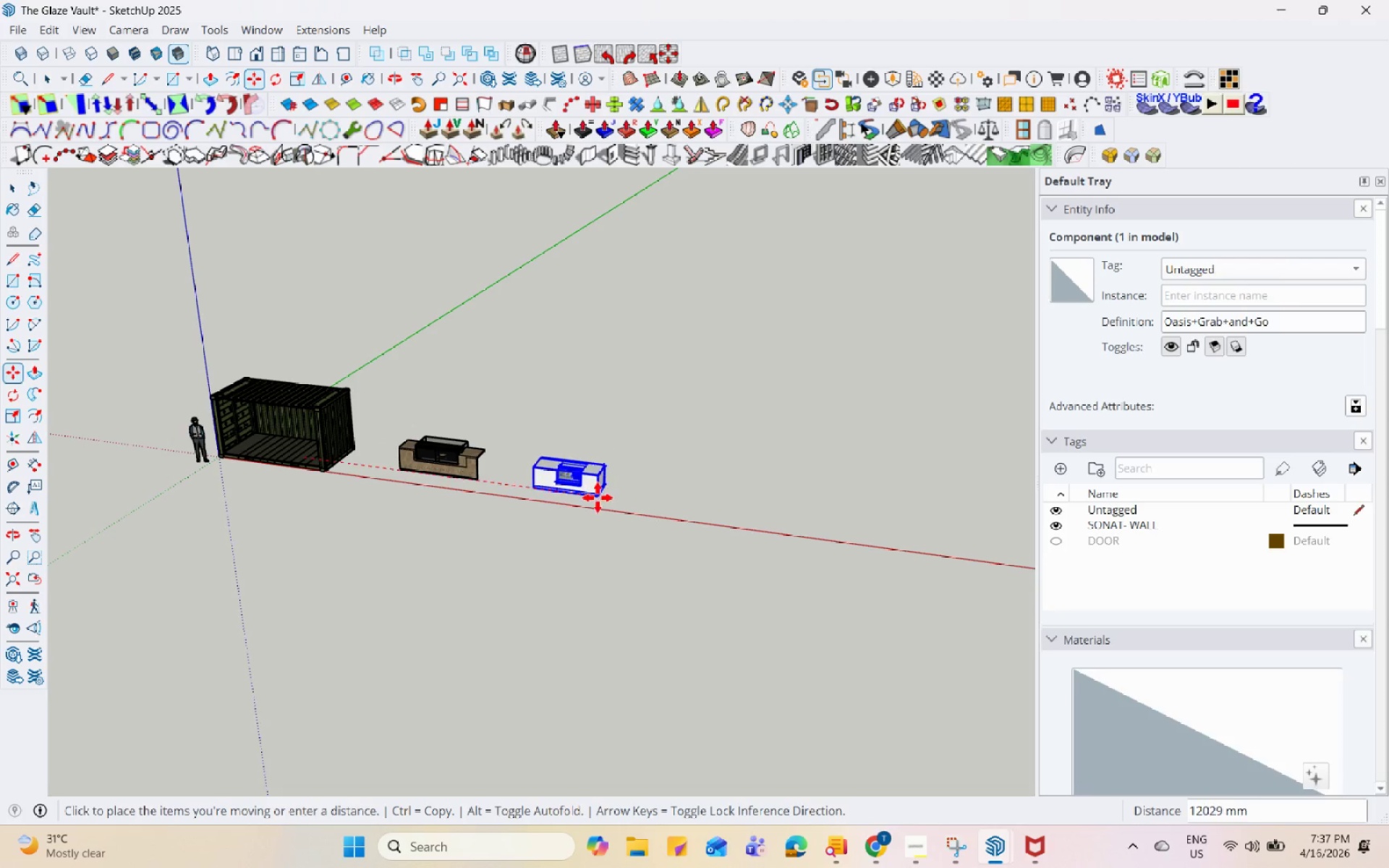 
left_click([598, 498])
 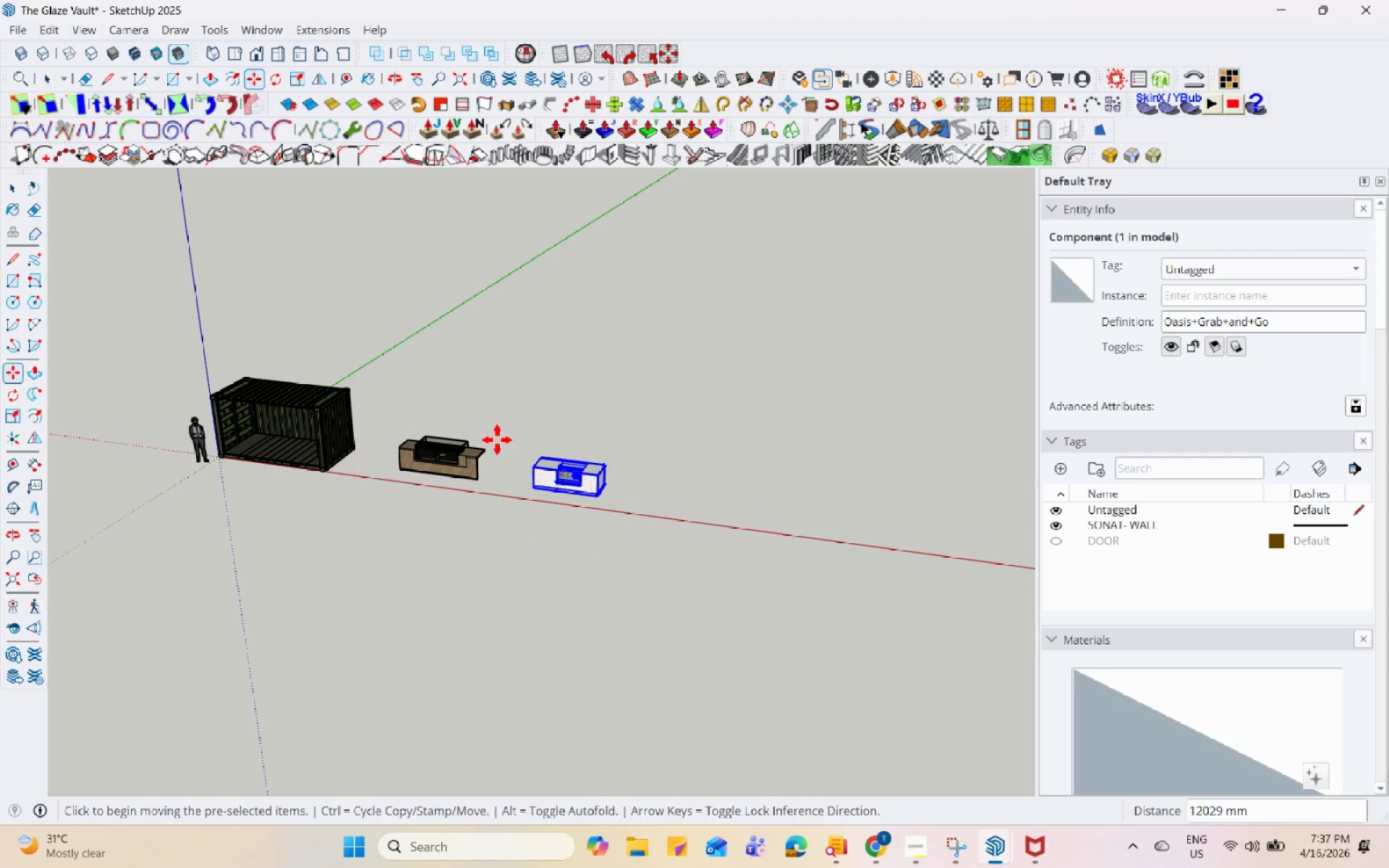 
scroll: coordinate [576, 490], scroll_direction: up, amount: 10.0
 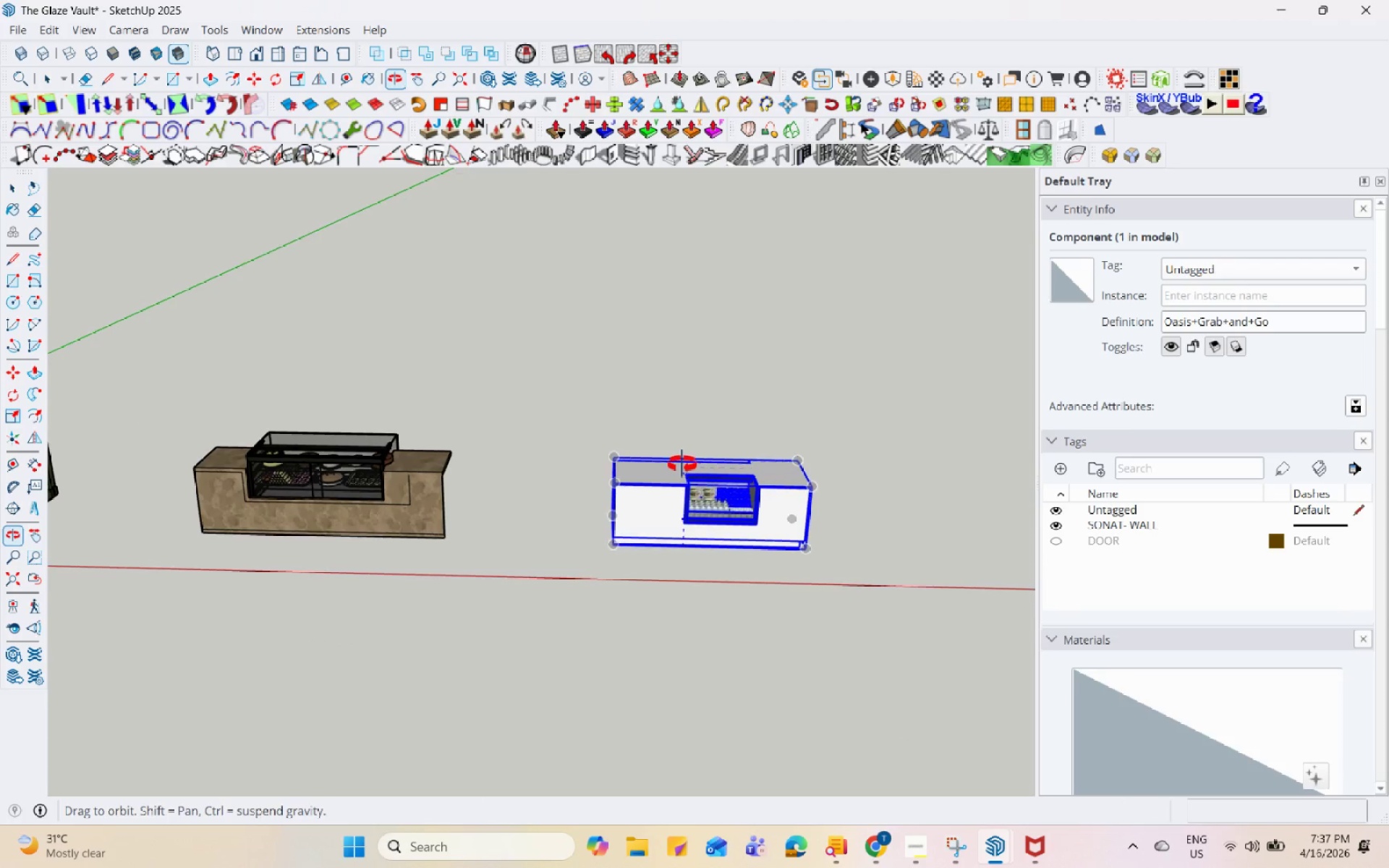 
key(Space)
 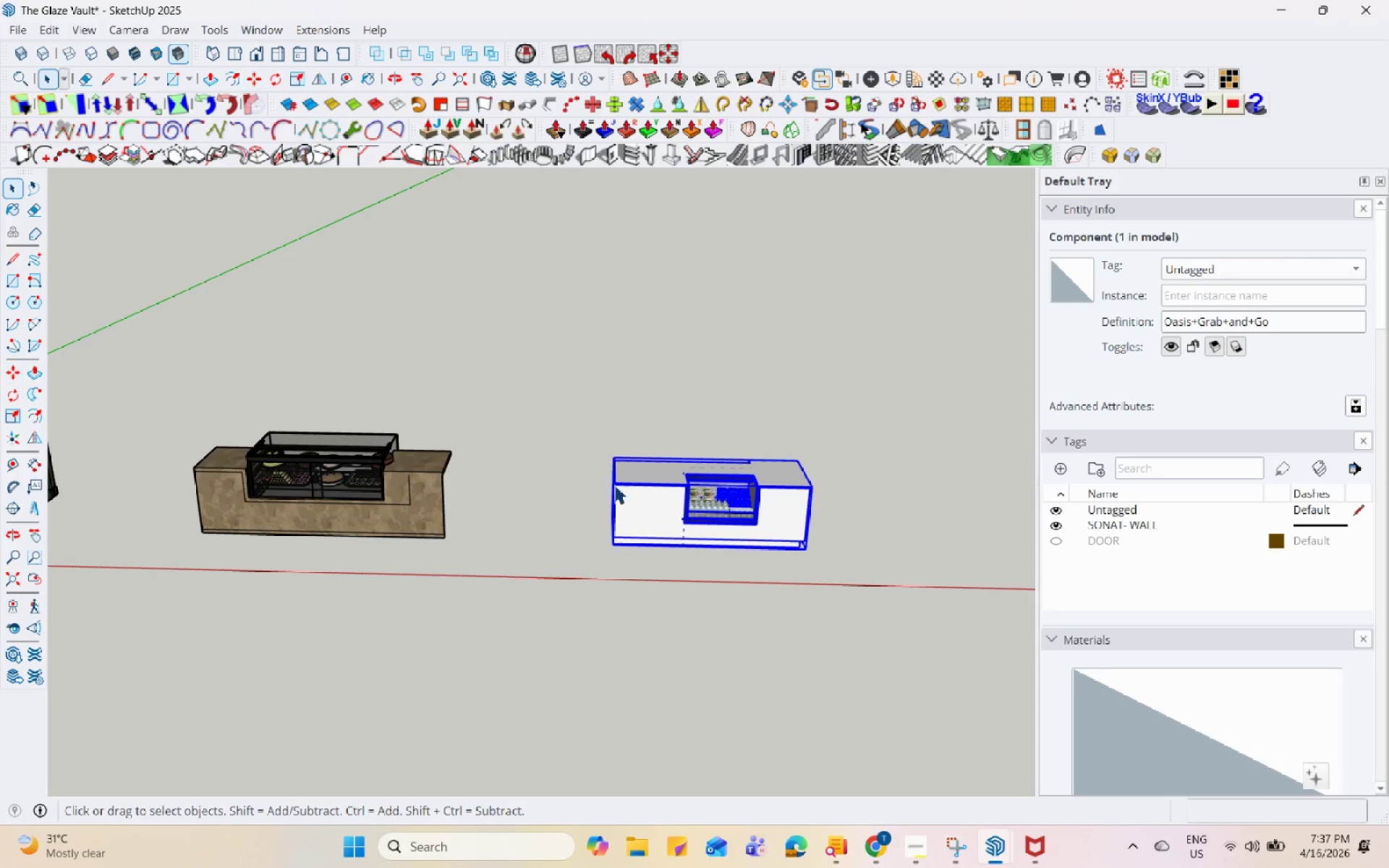 
scroll: coordinate [424, 388], scroll_direction: up, amount: 10.0
 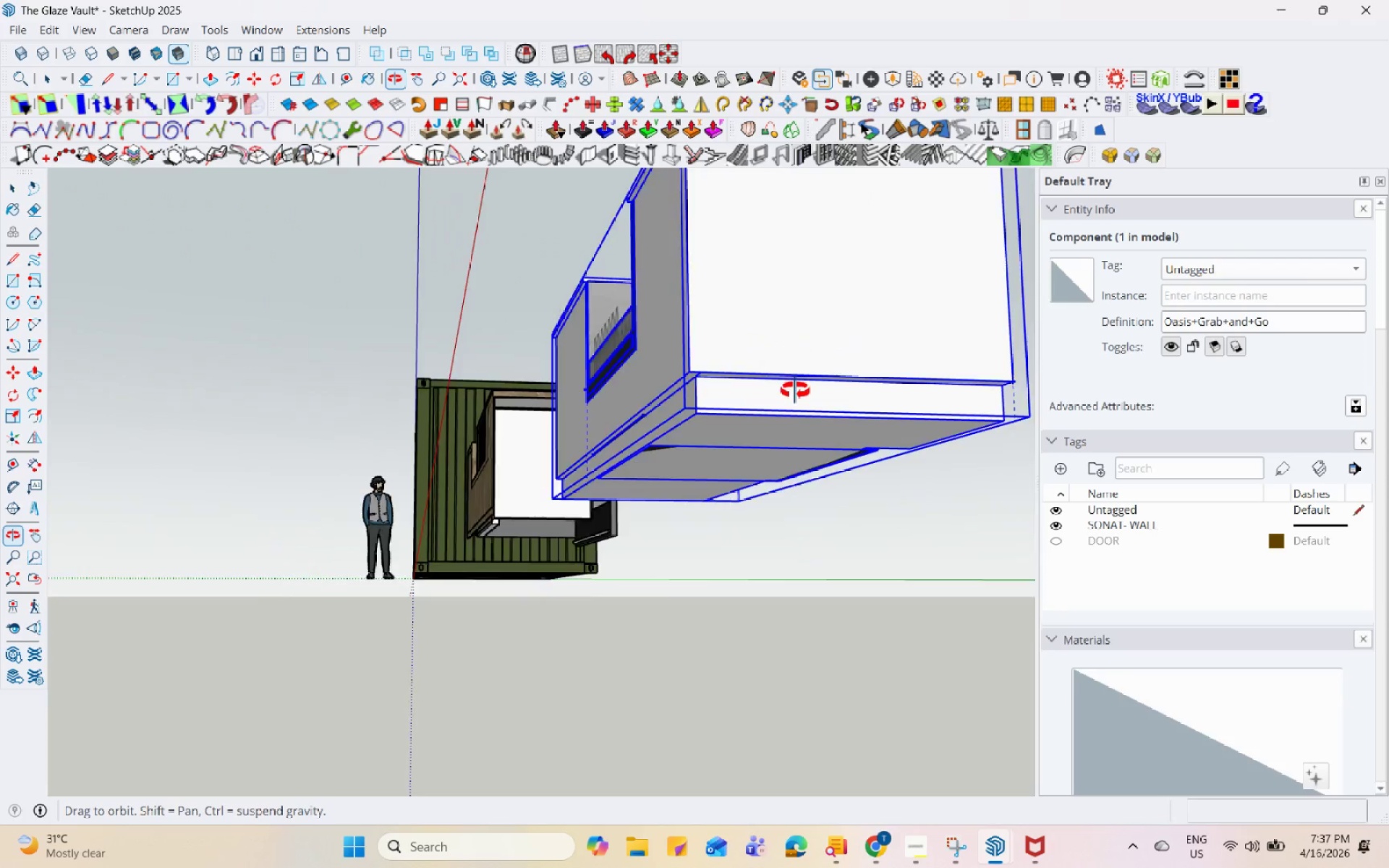 
double_click([797, 369])
 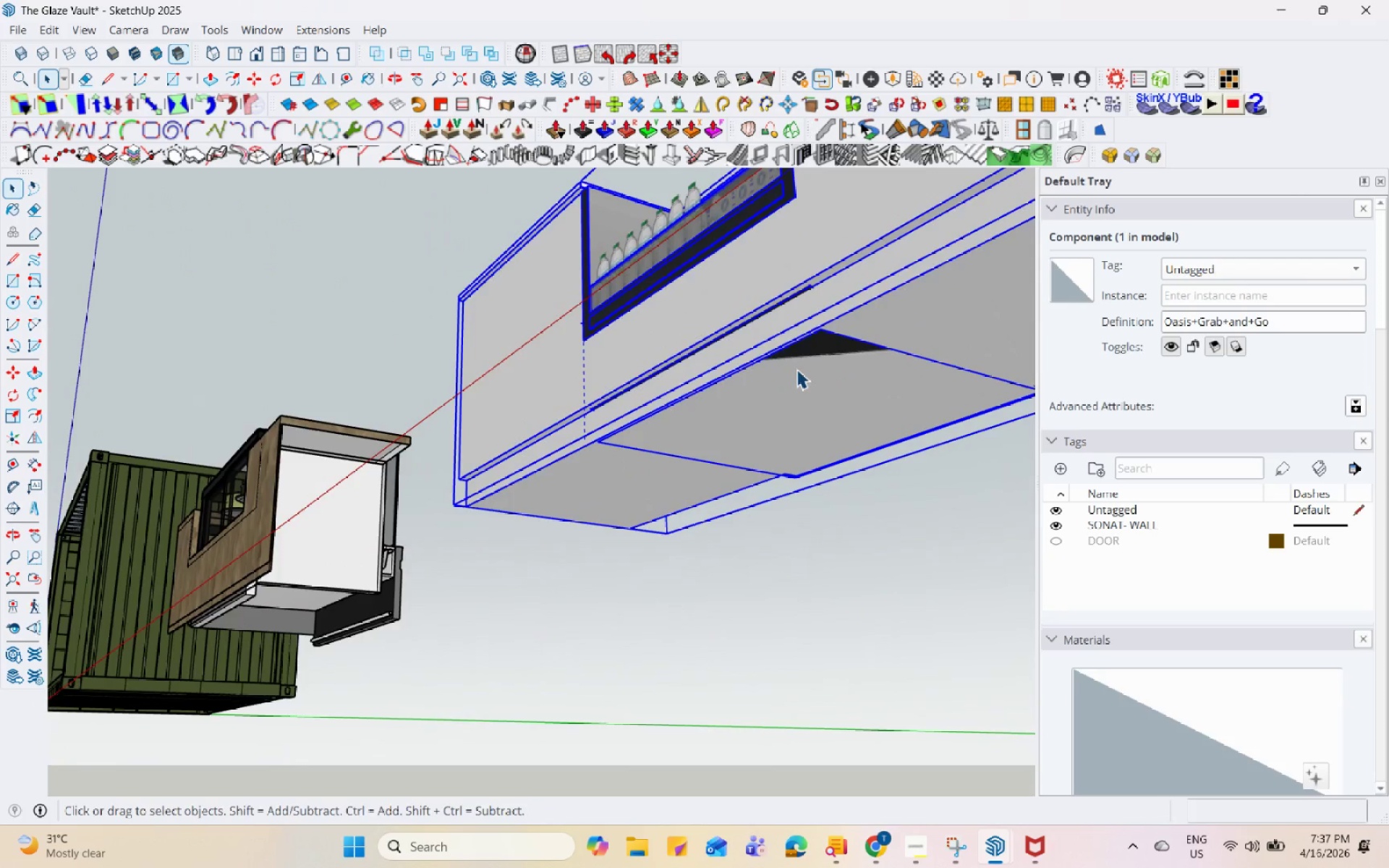 
scroll: coordinate [854, 475], scroll_direction: up, amount: 4.0
 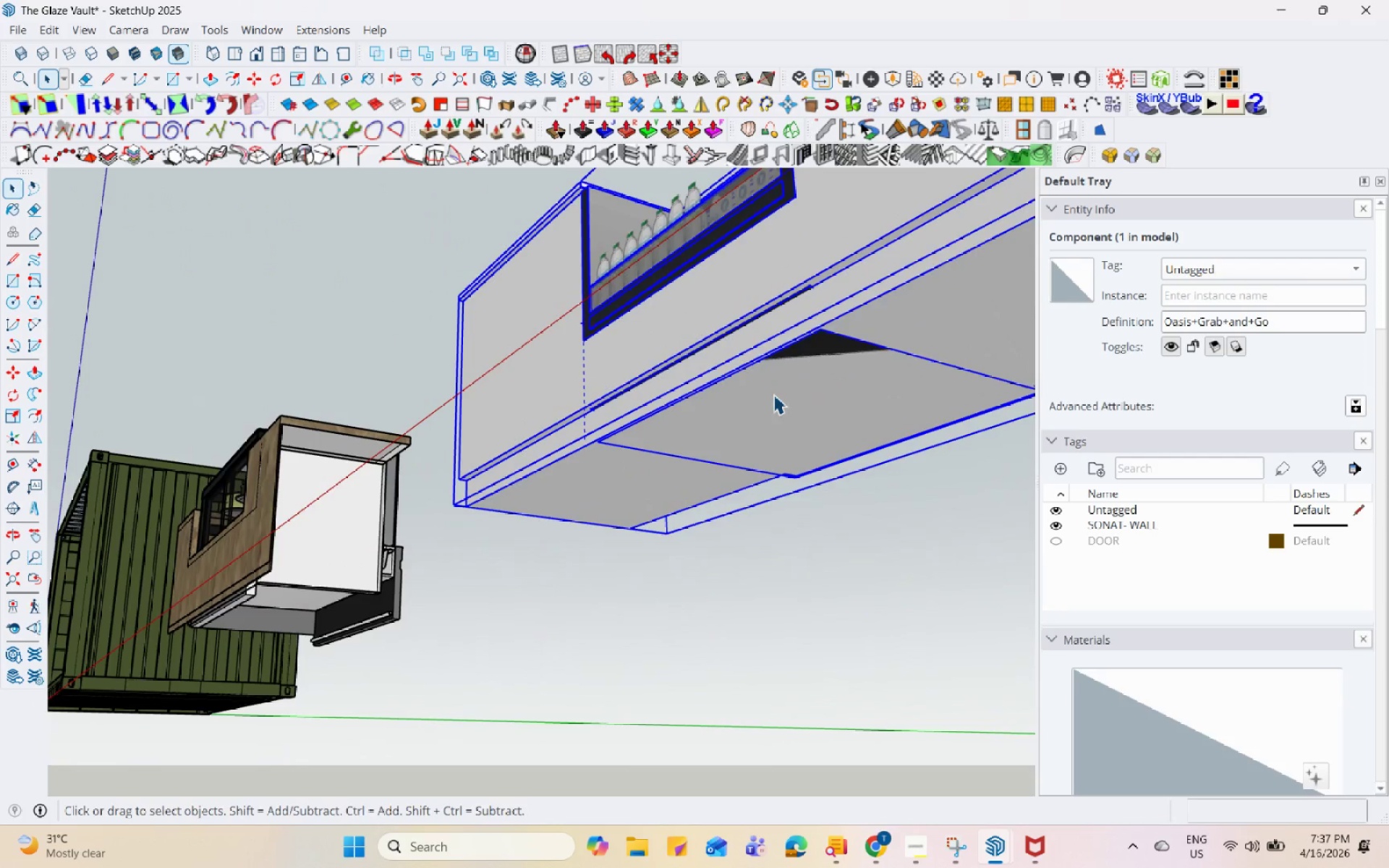 
triple_click([797, 369])
 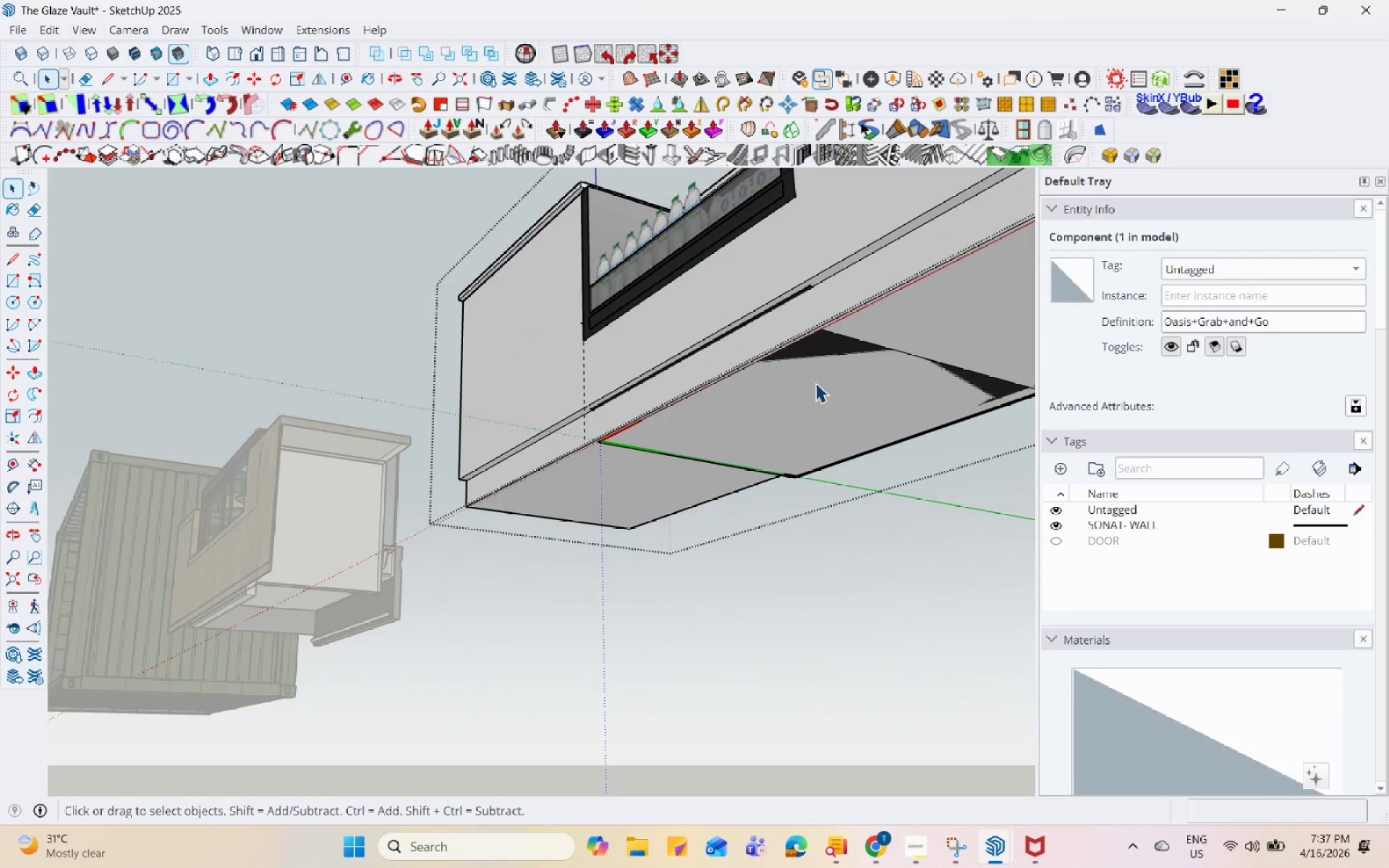 
triple_click([816, 384])
 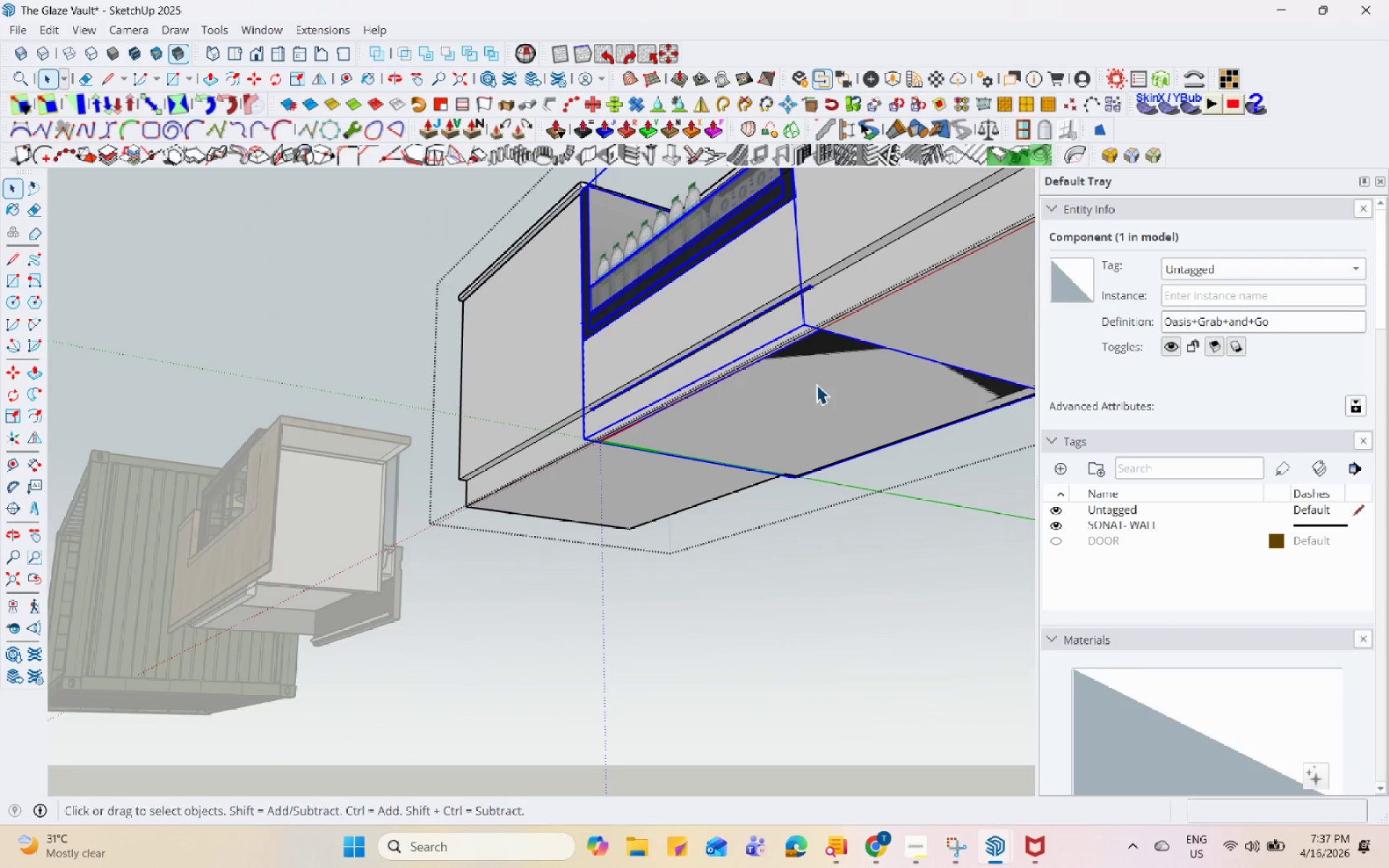 
triple_click([823, 376])
 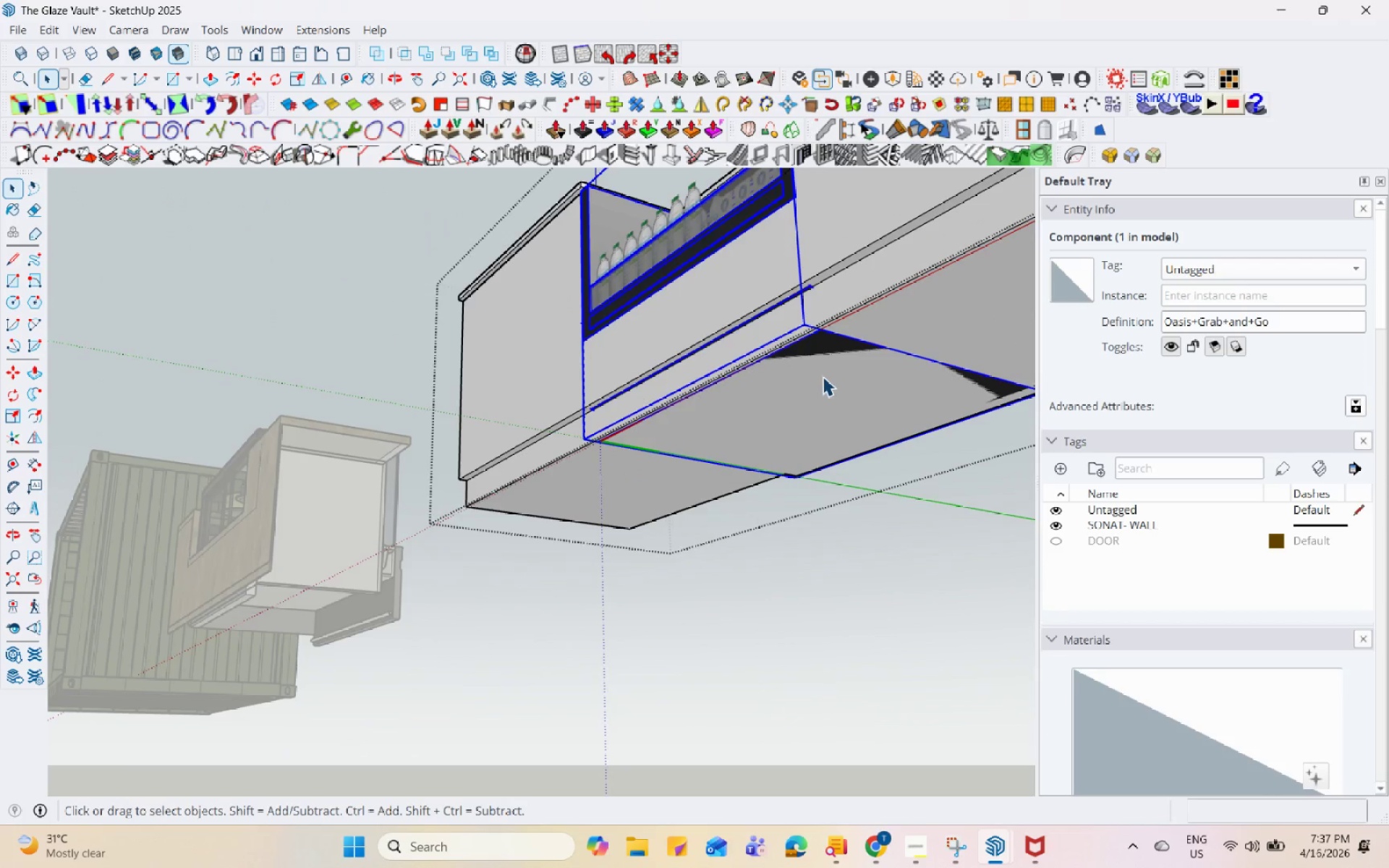 
triple_click([823, 376])
 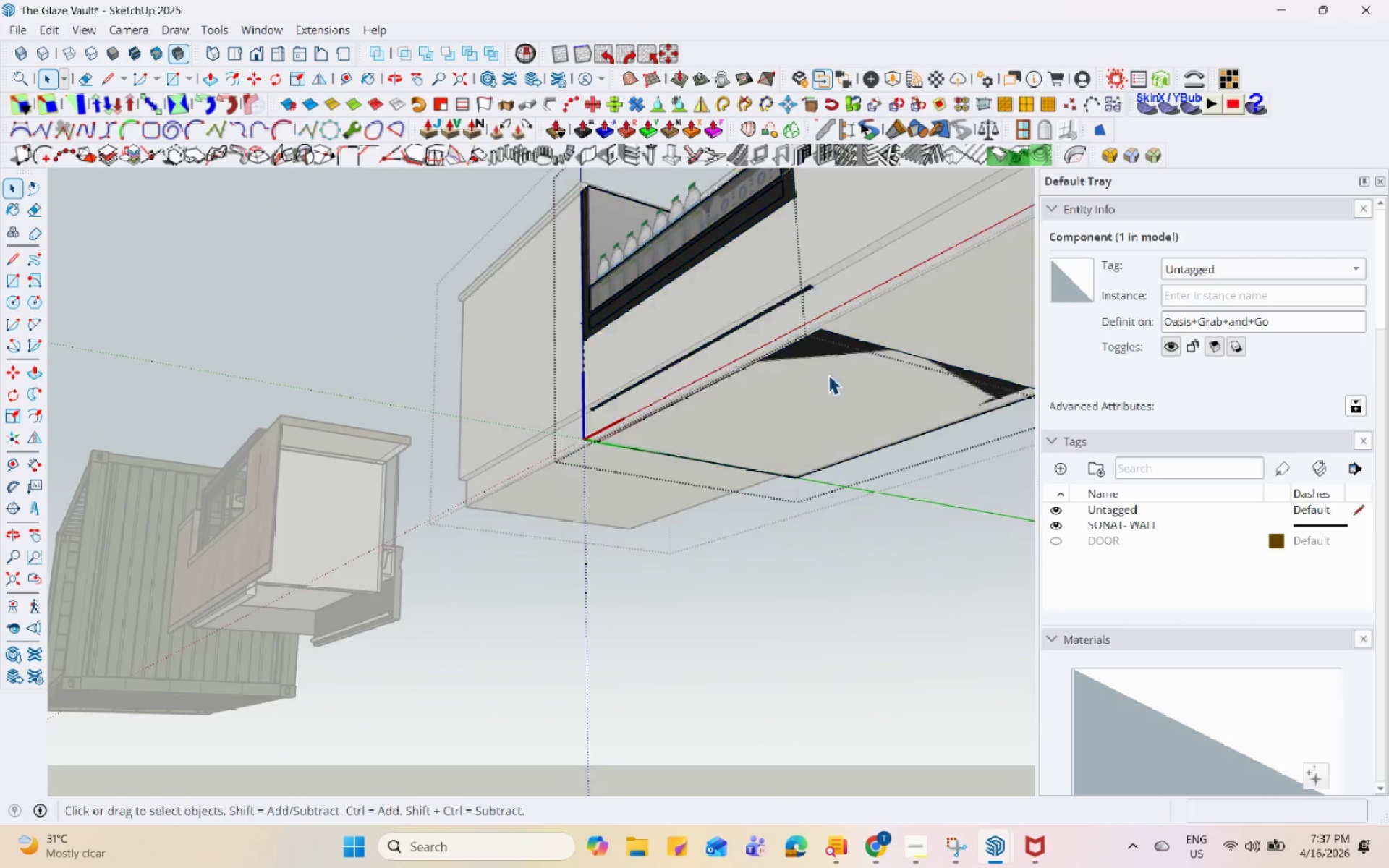 
triple_click([838, 369])
 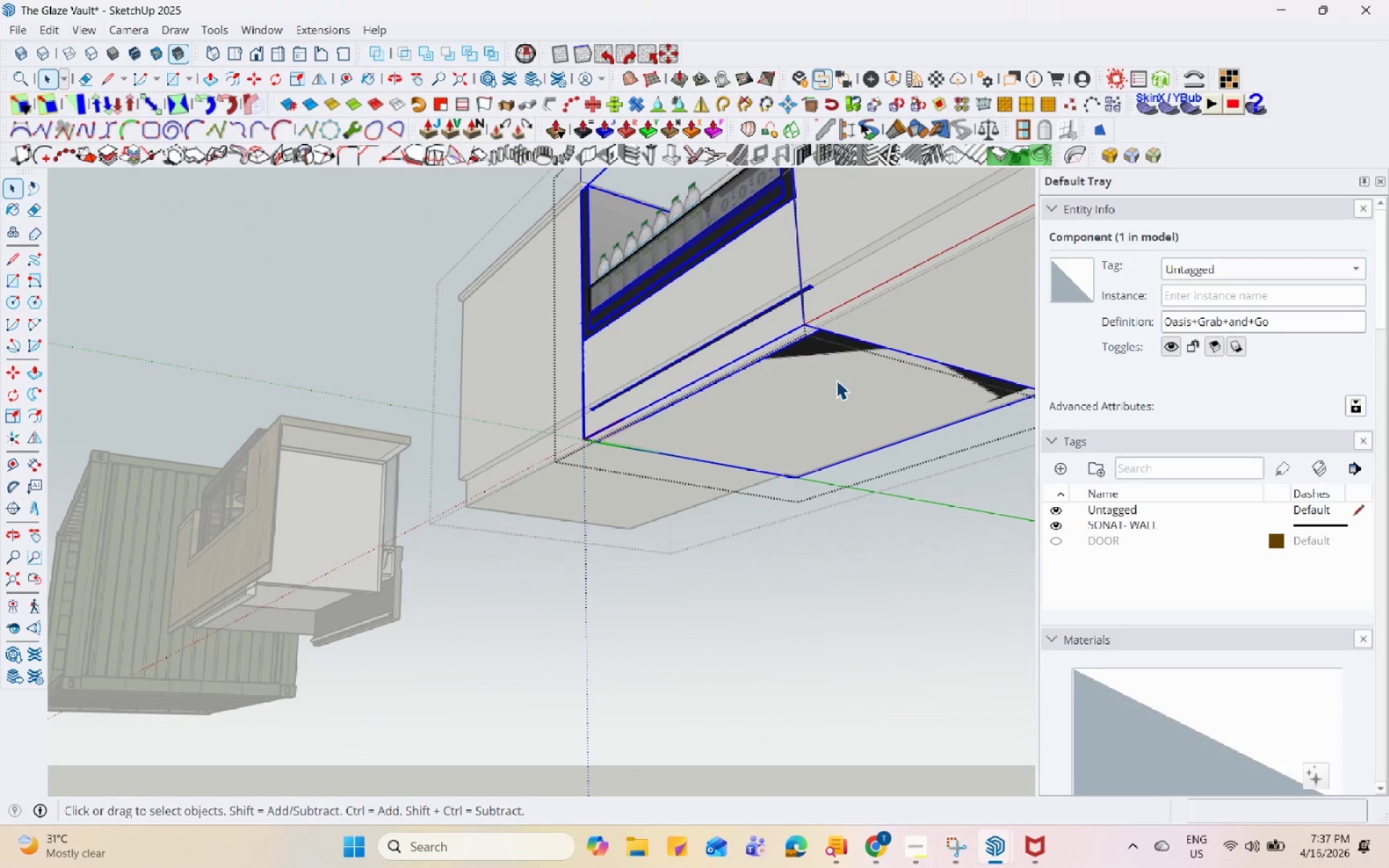 
triple_click([836, 380])
 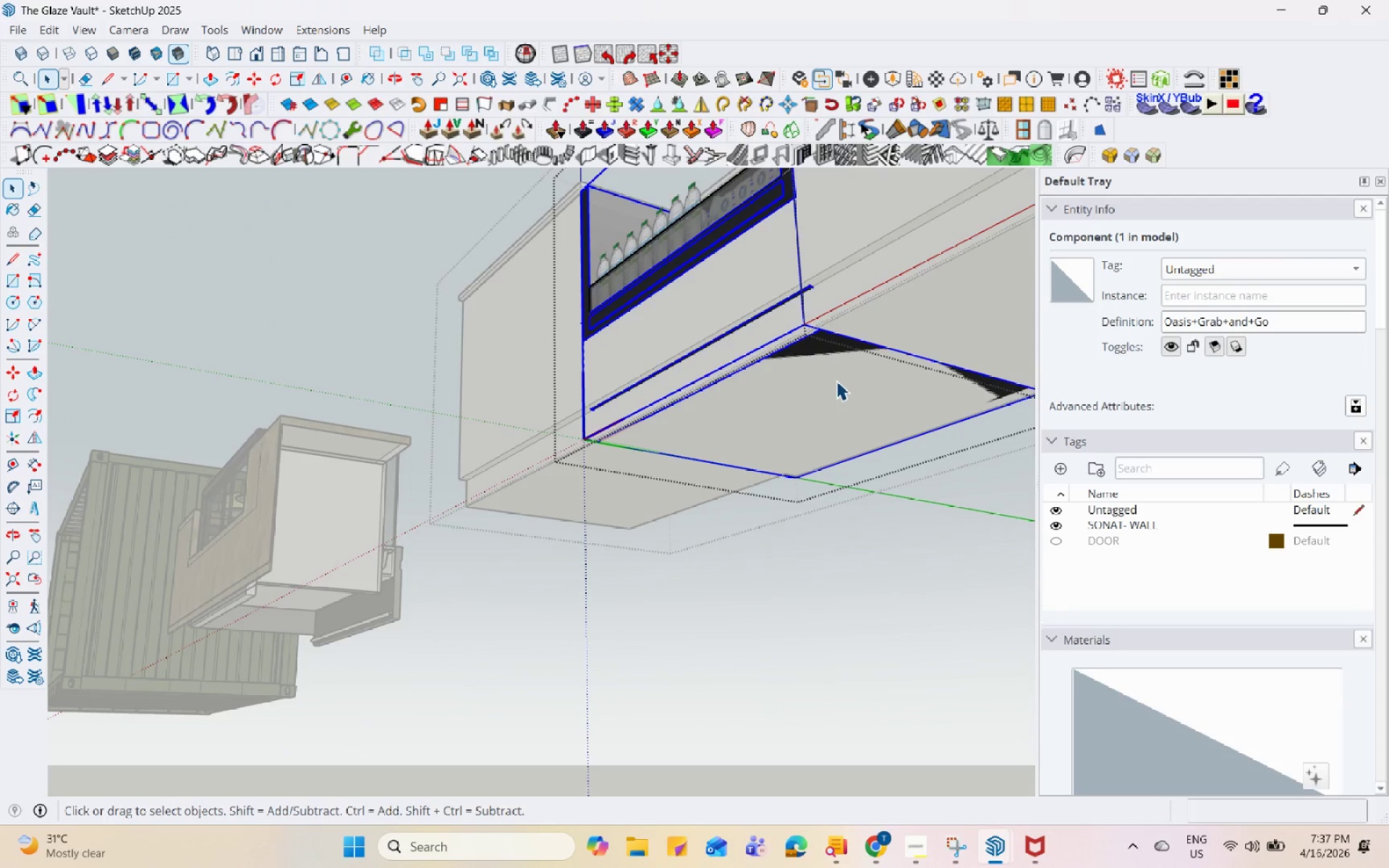 
triple_click([836, 380])
 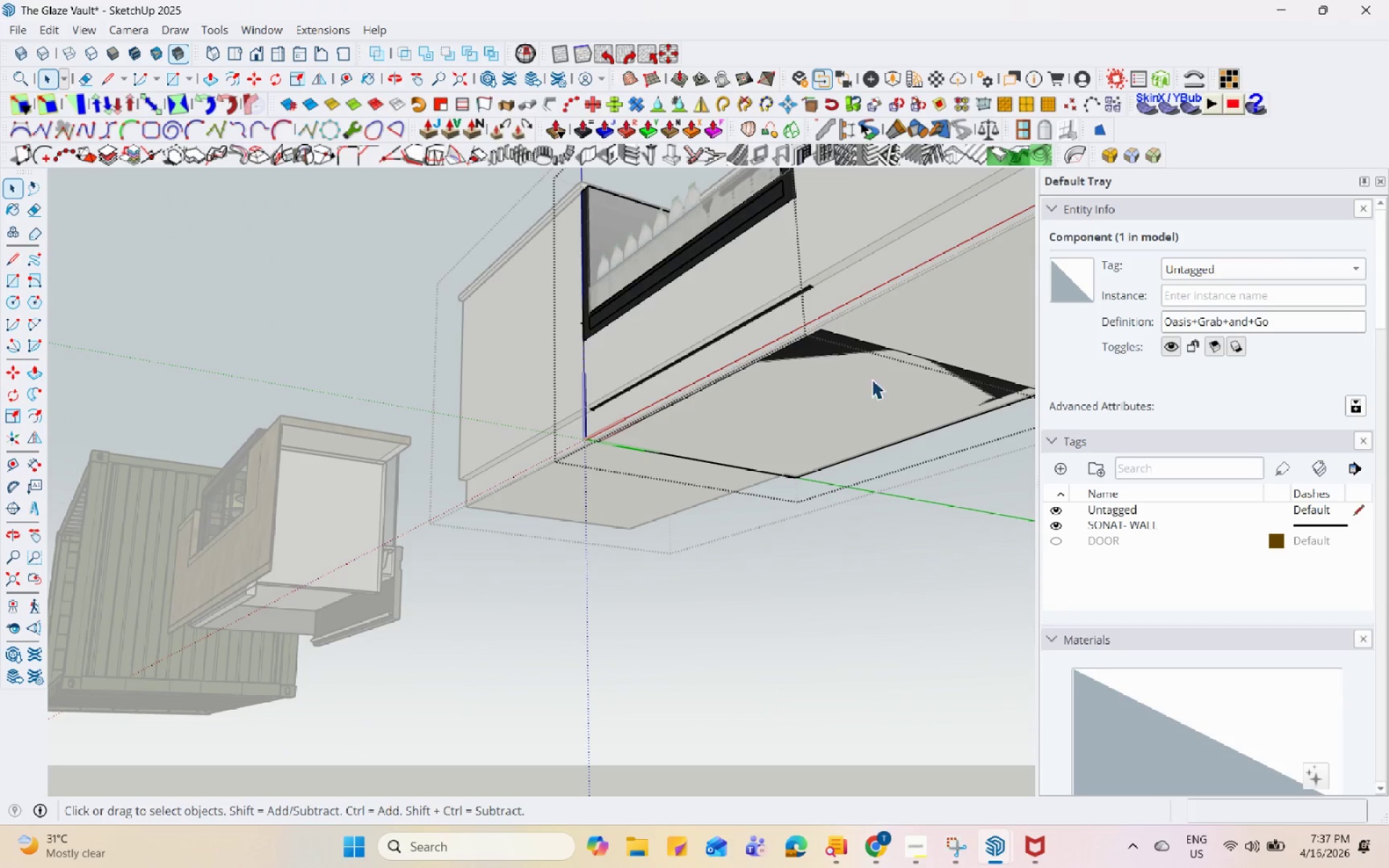 
triple_click([880, 376])
 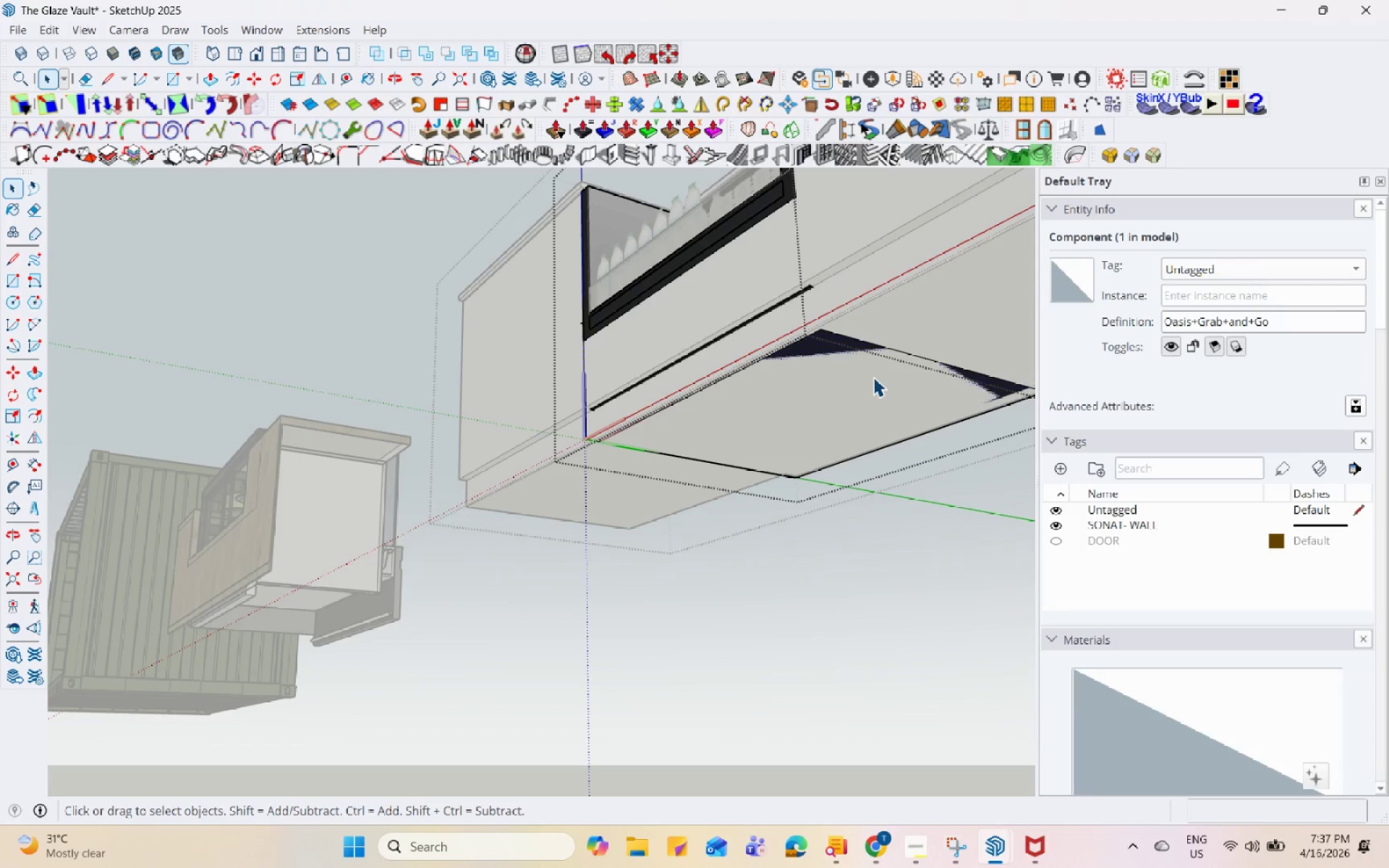 
right_click([873, 377])
 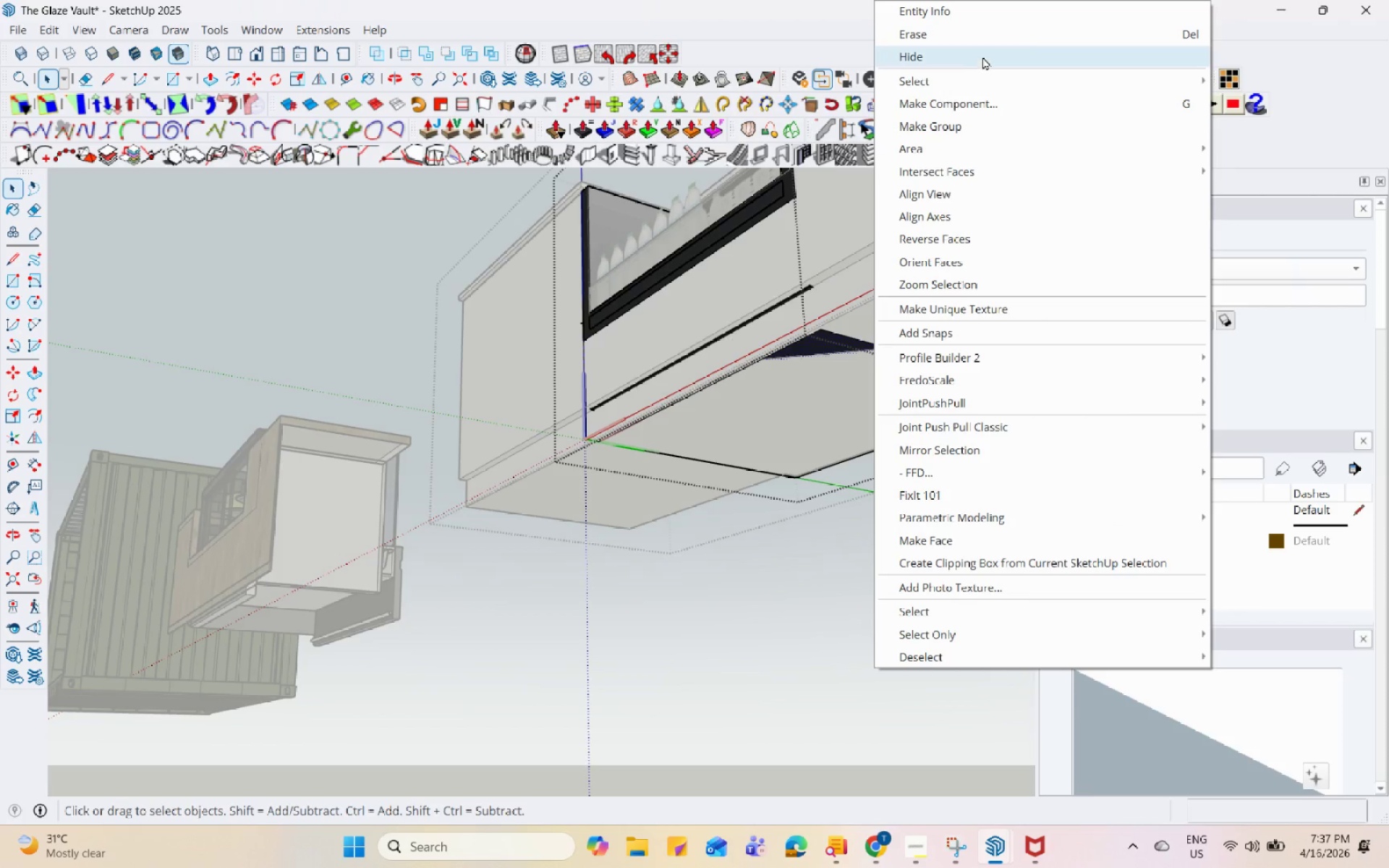 
left_click([991, 39])
 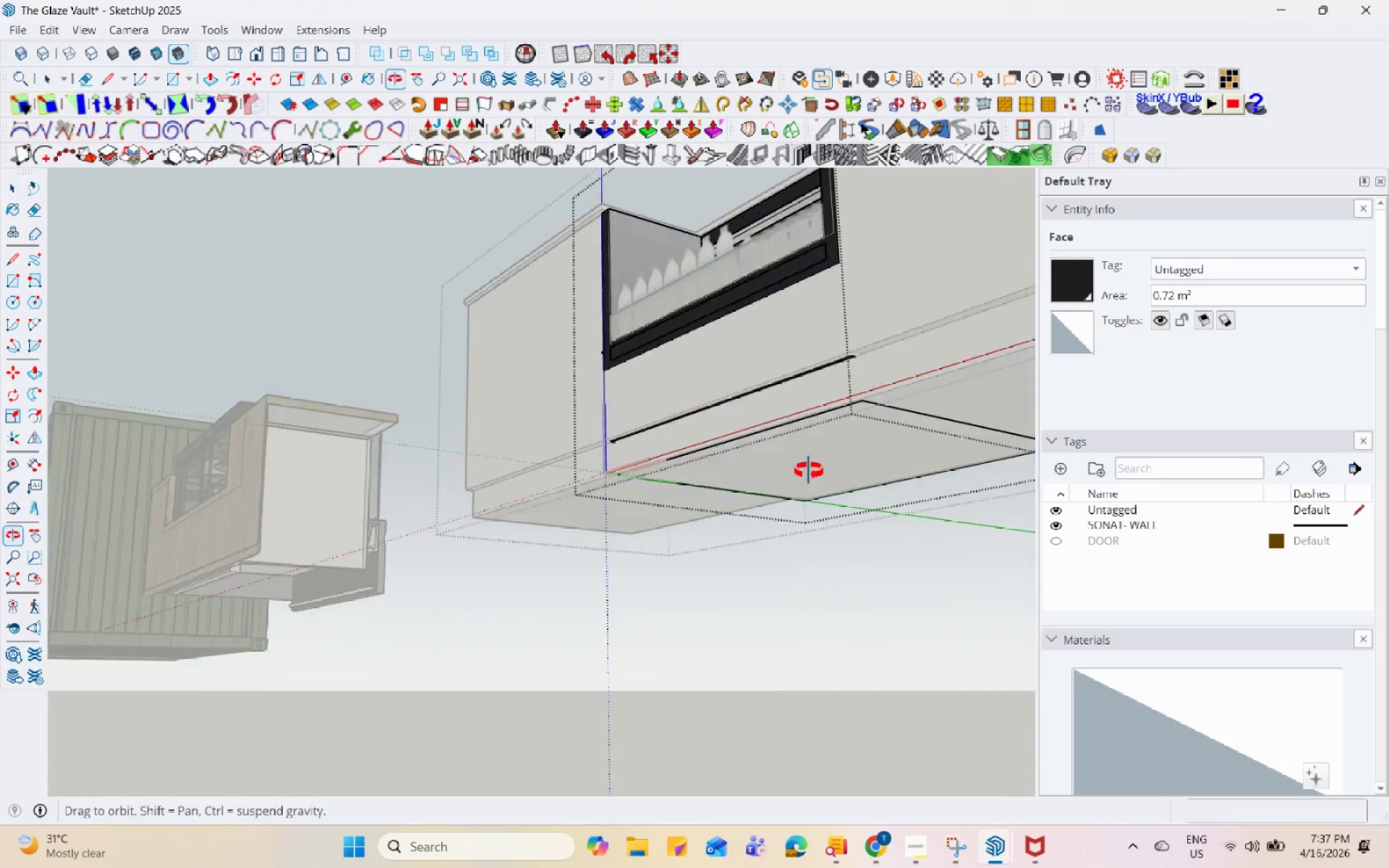 
key(Escape)
 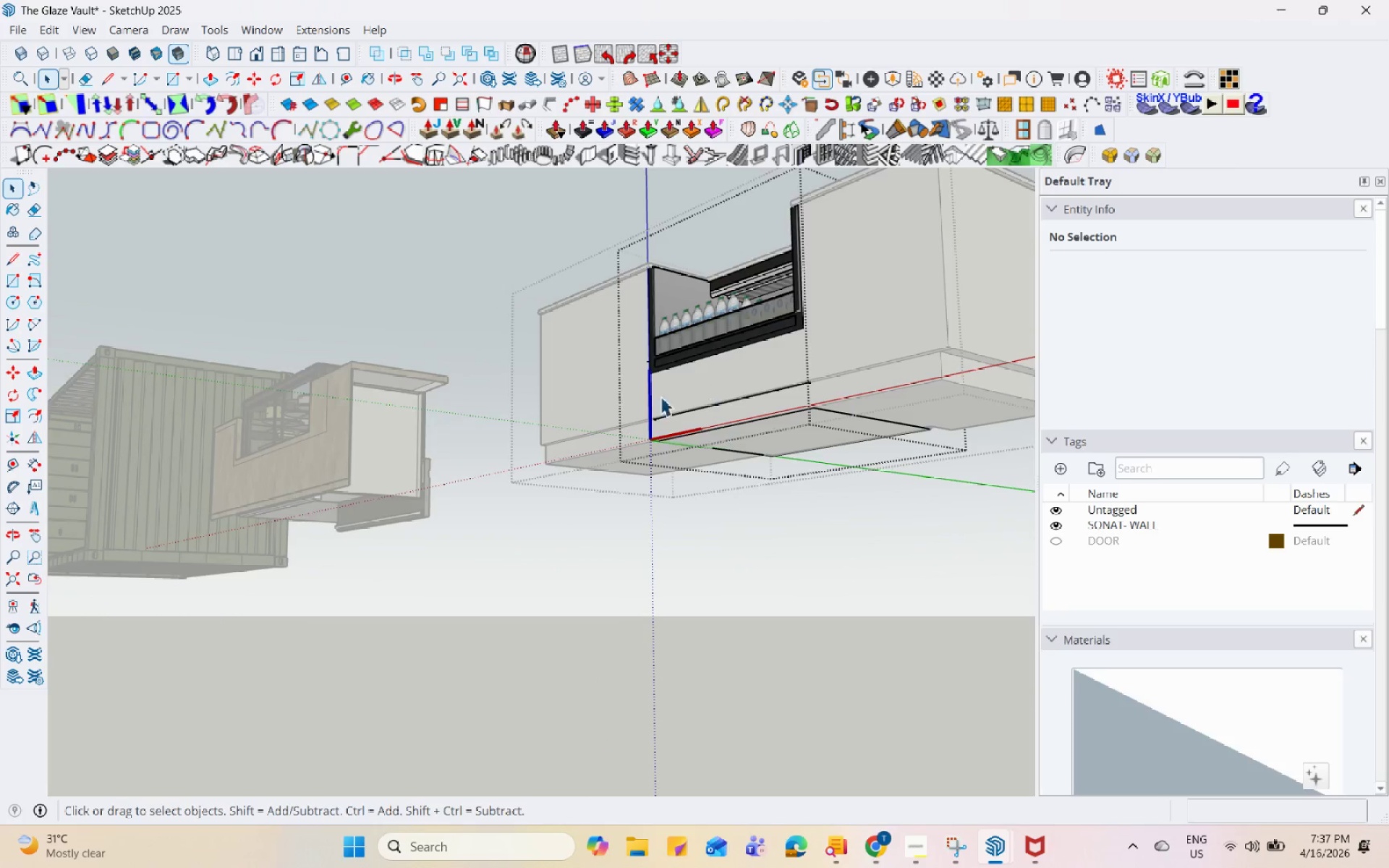 
key(Escape)
 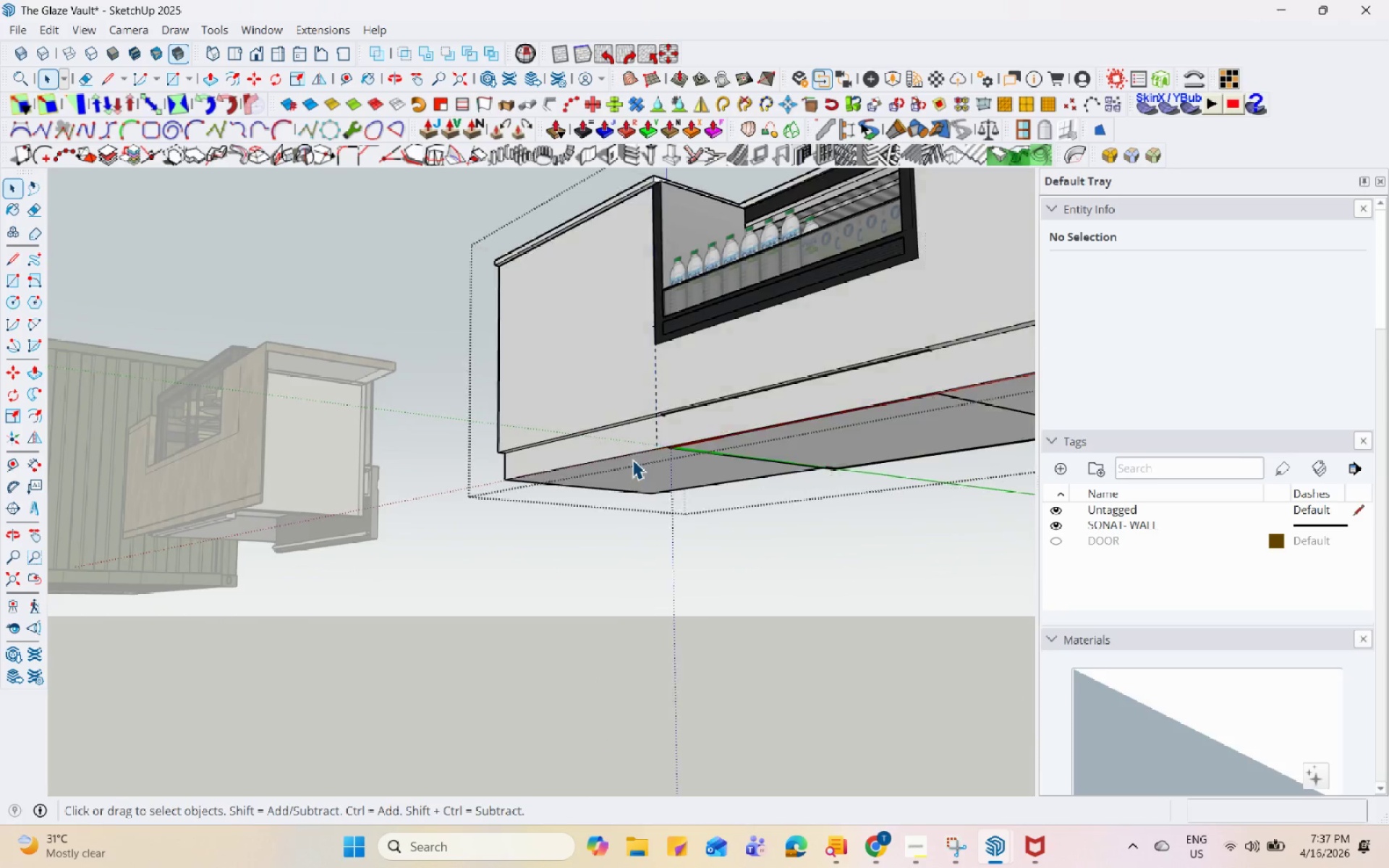 
key(Escape)
 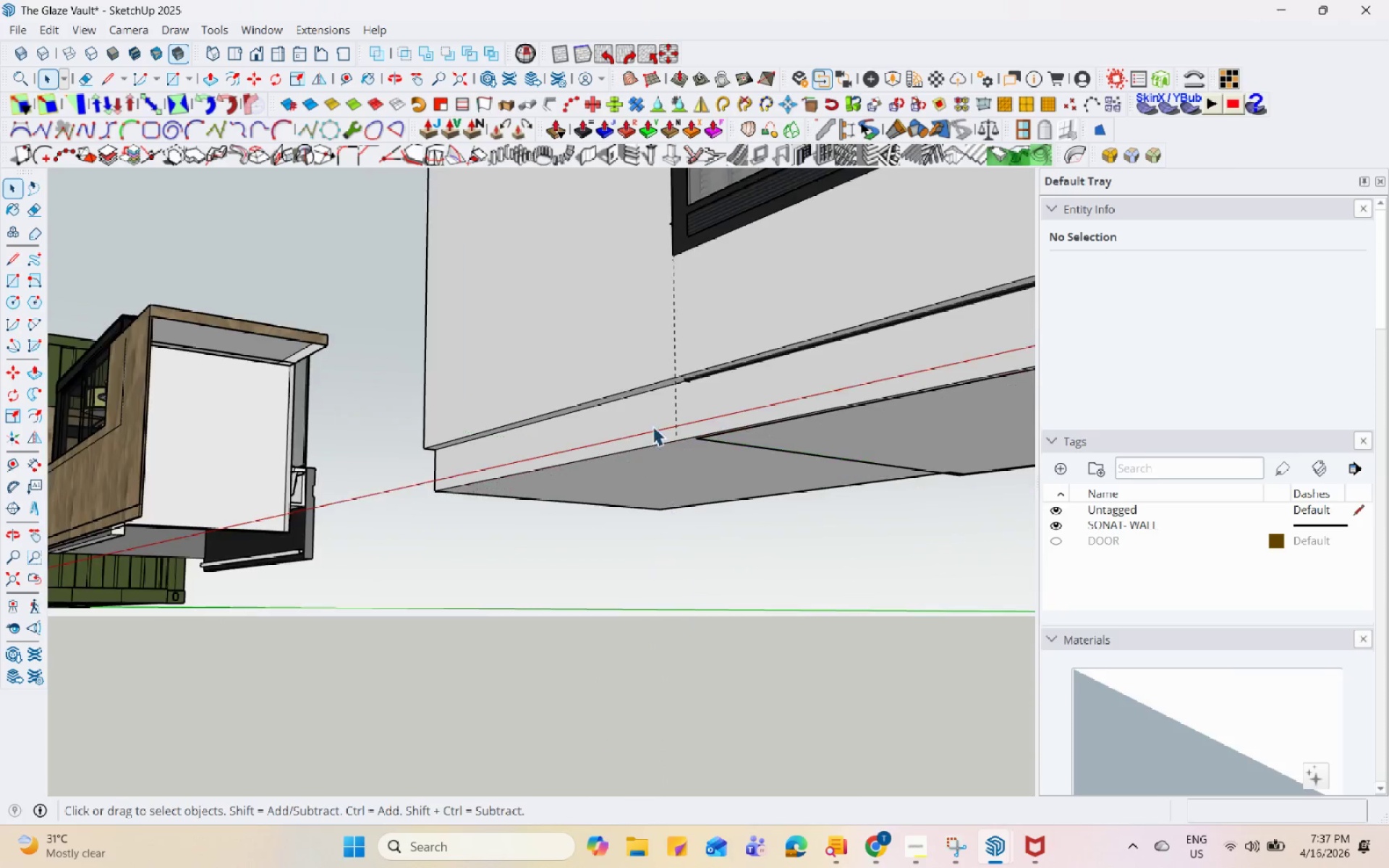 
key(Escape)
 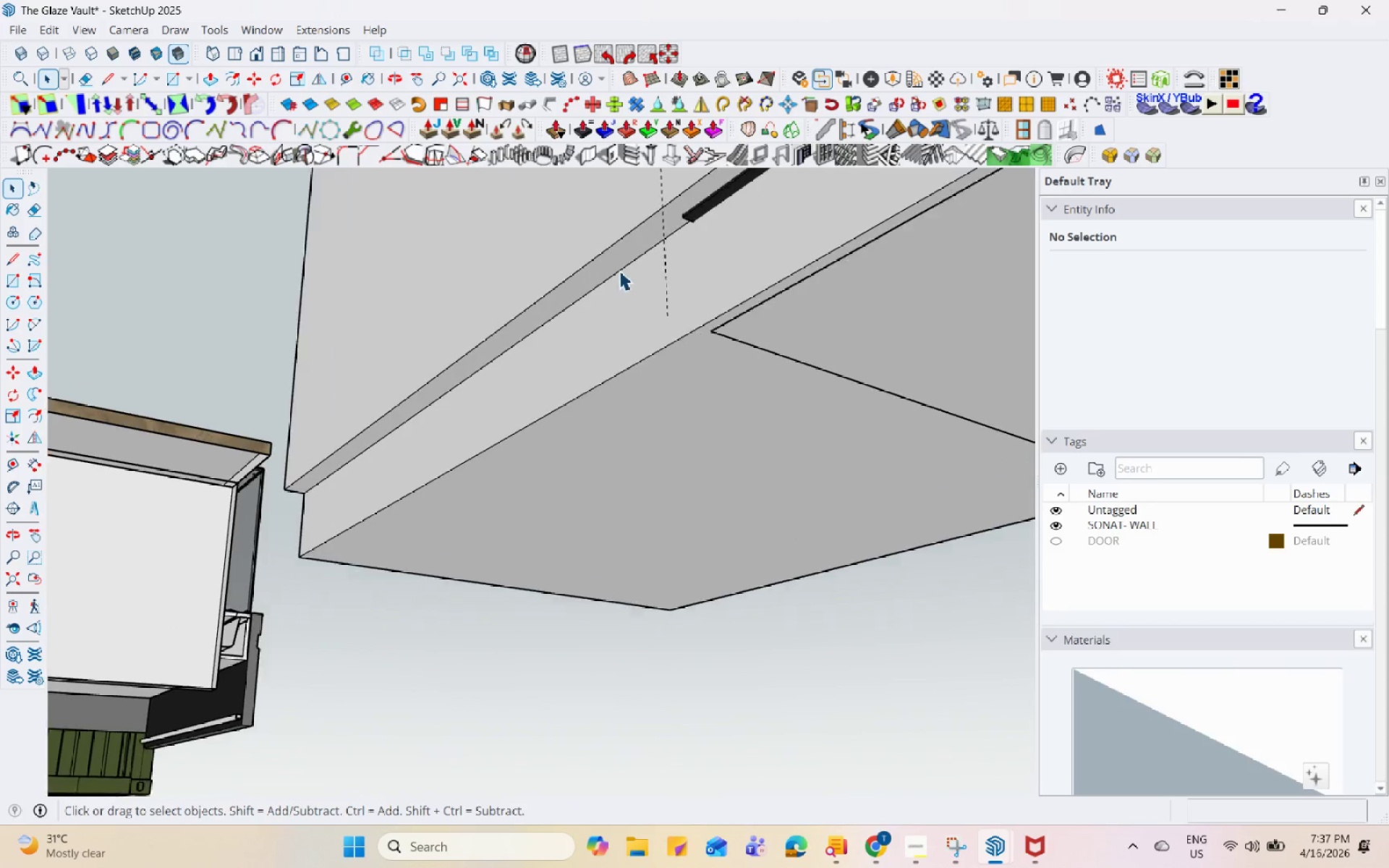 
double_click([618, 271])
 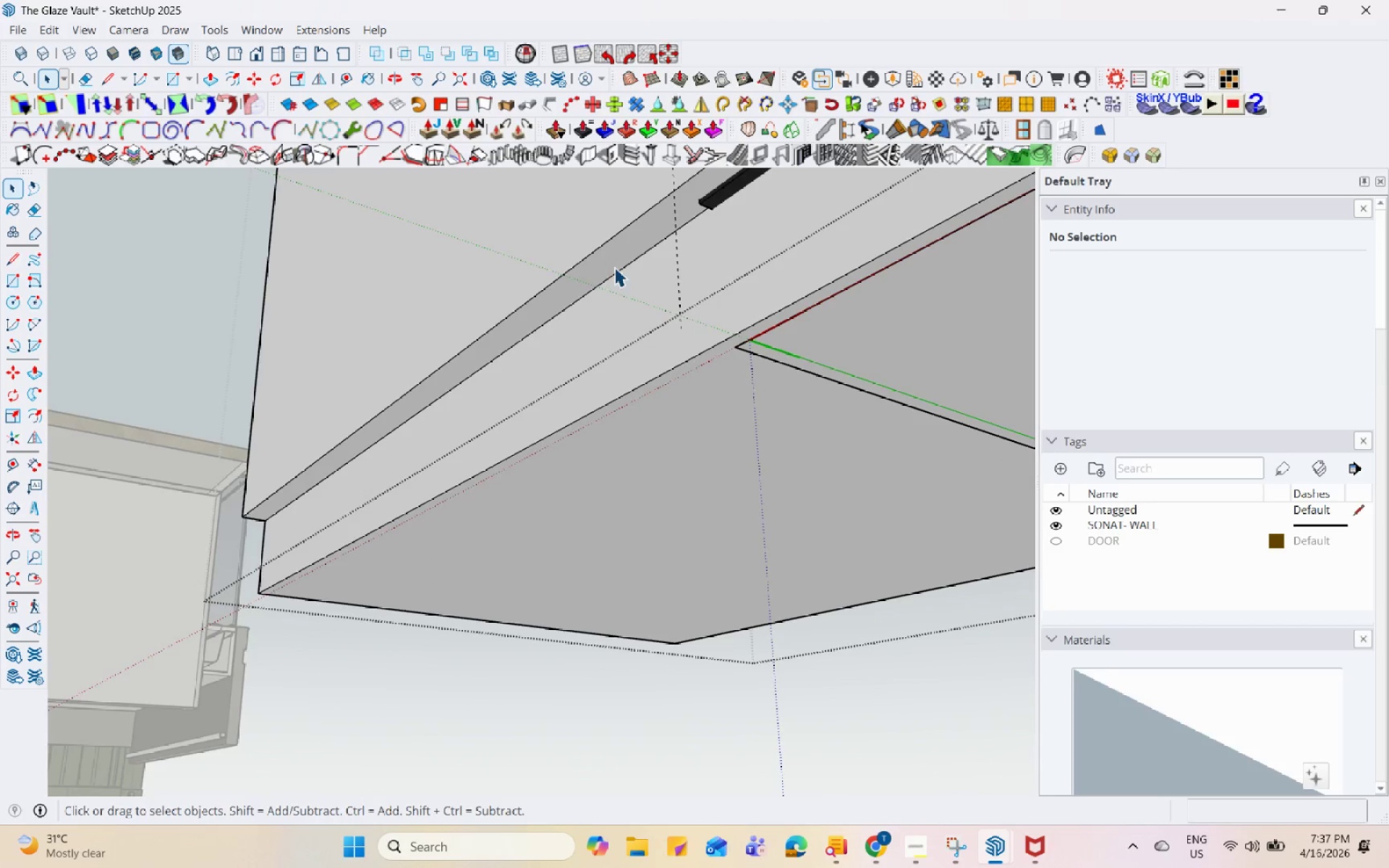 
scroll: coordinate [619, 271], scroll_direction: up, amount: 14.0
 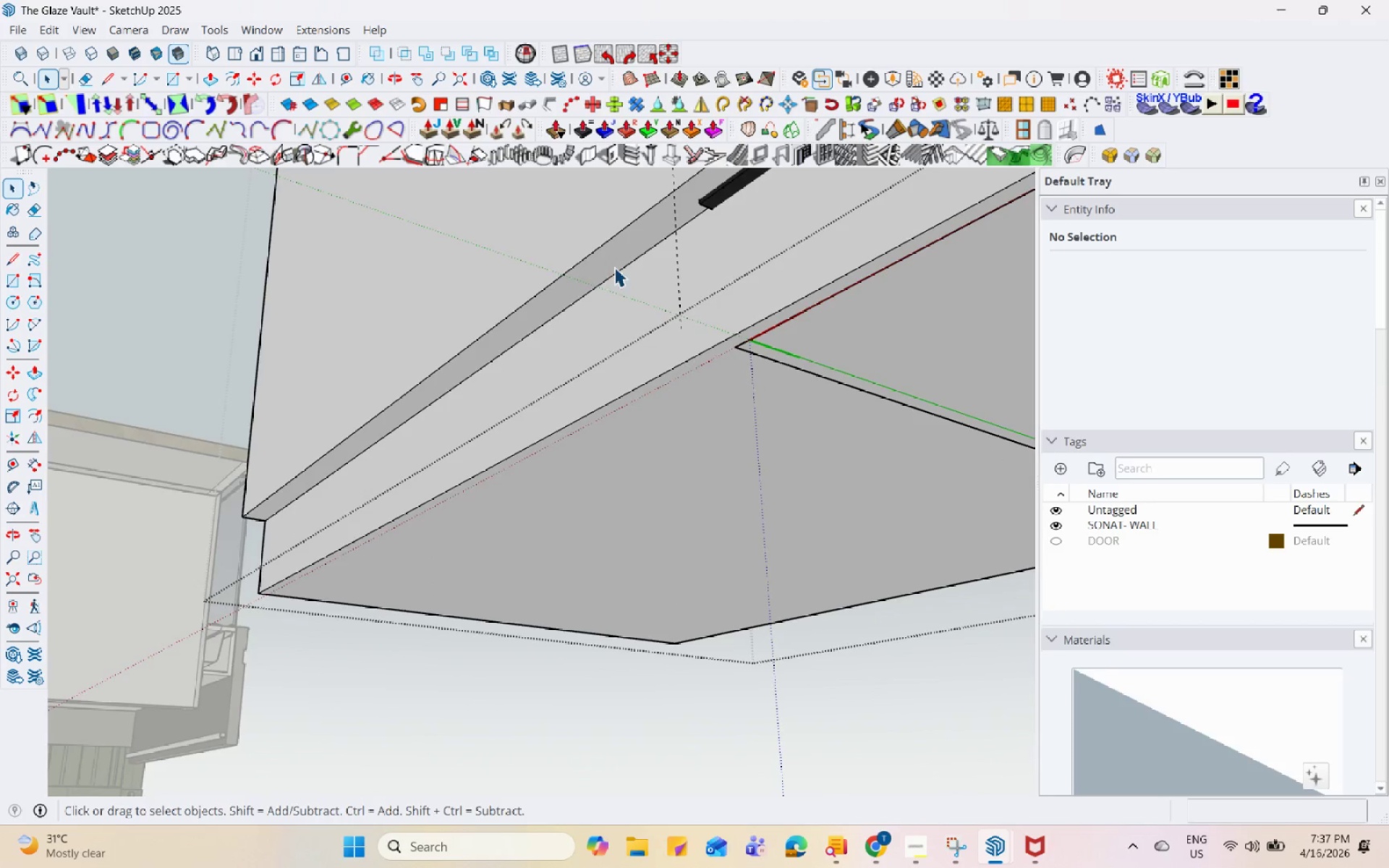 
triple_click([610, 263])
 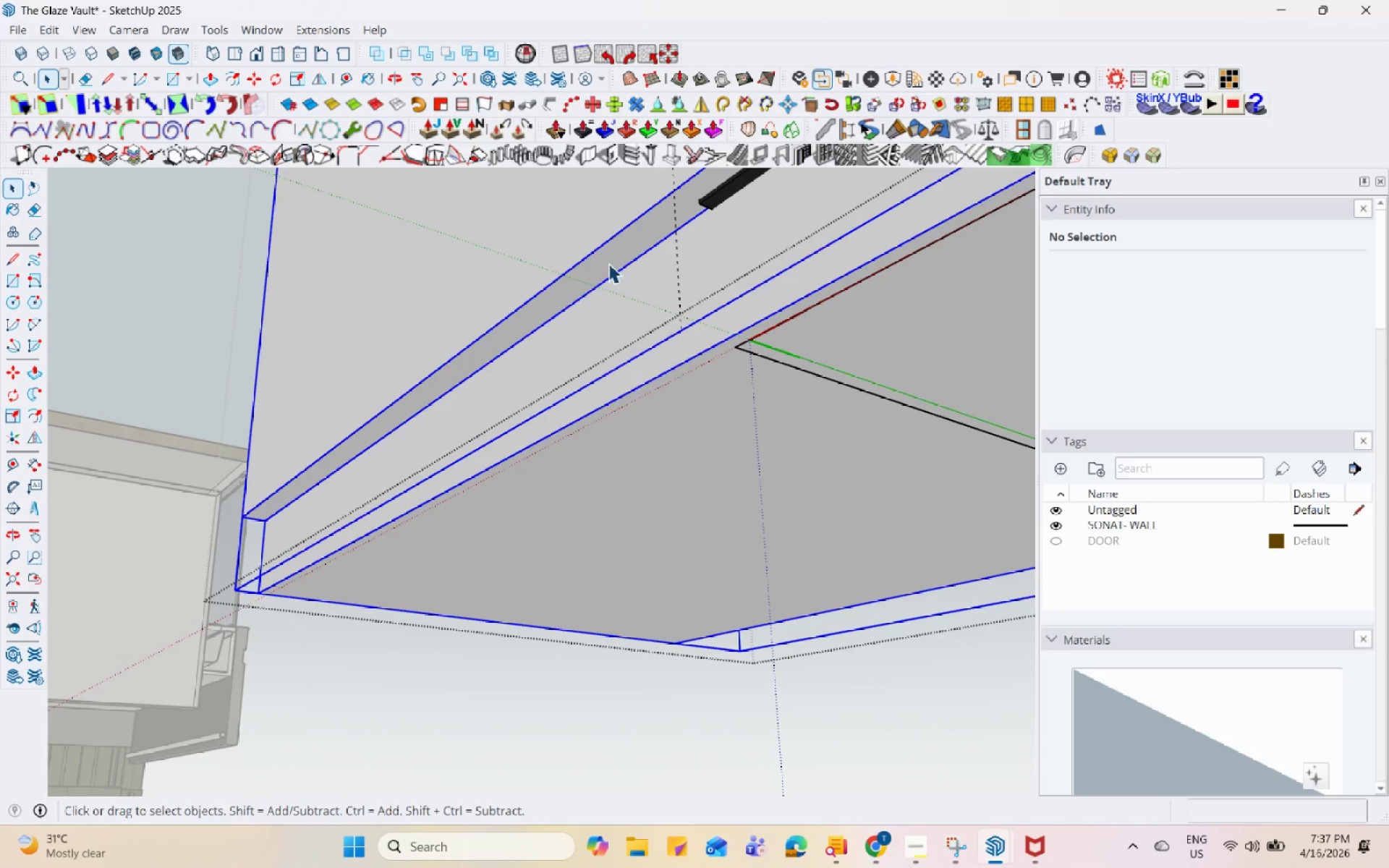 
triple_click([616, 257])
 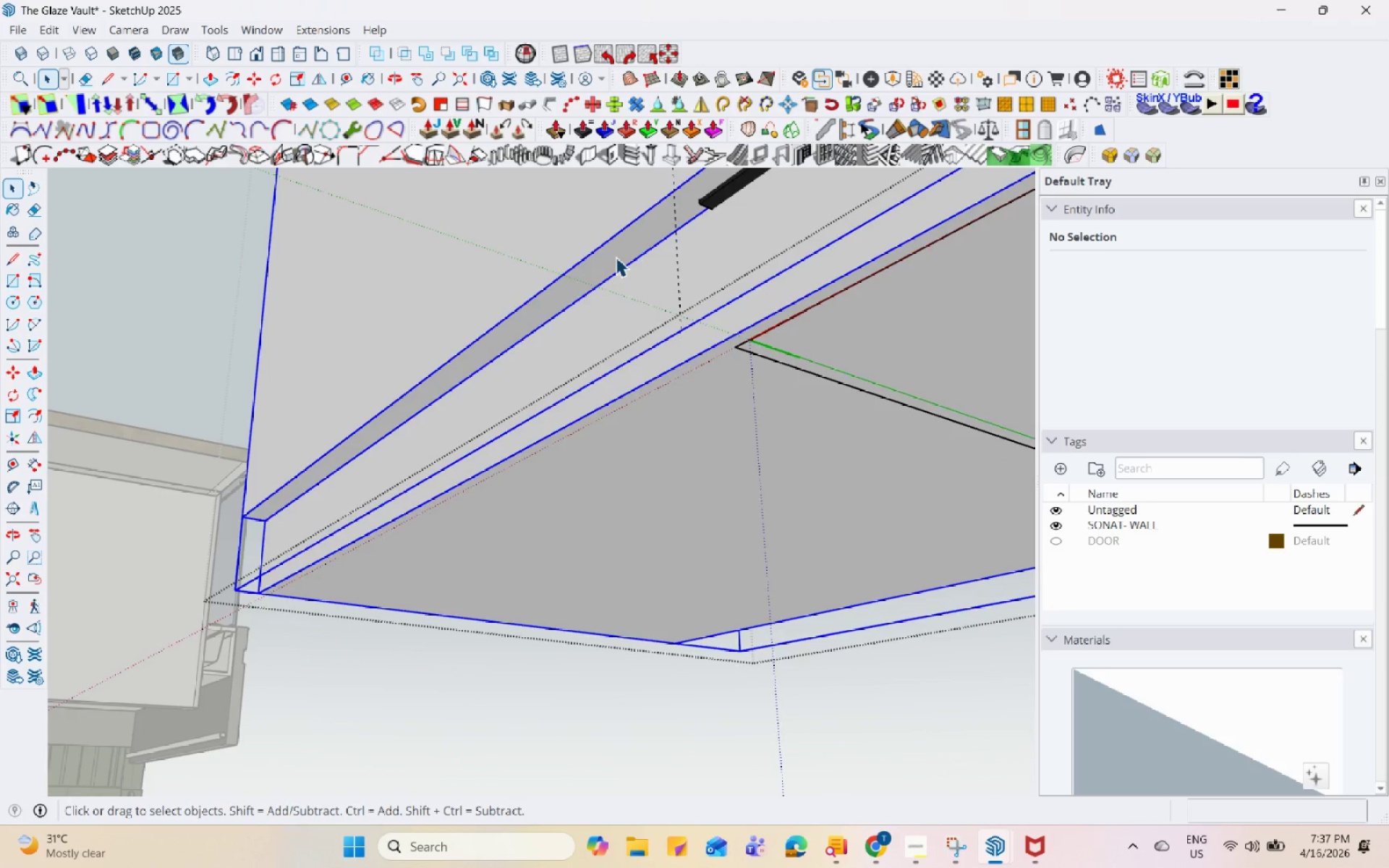 
triple_click([616, 257])
 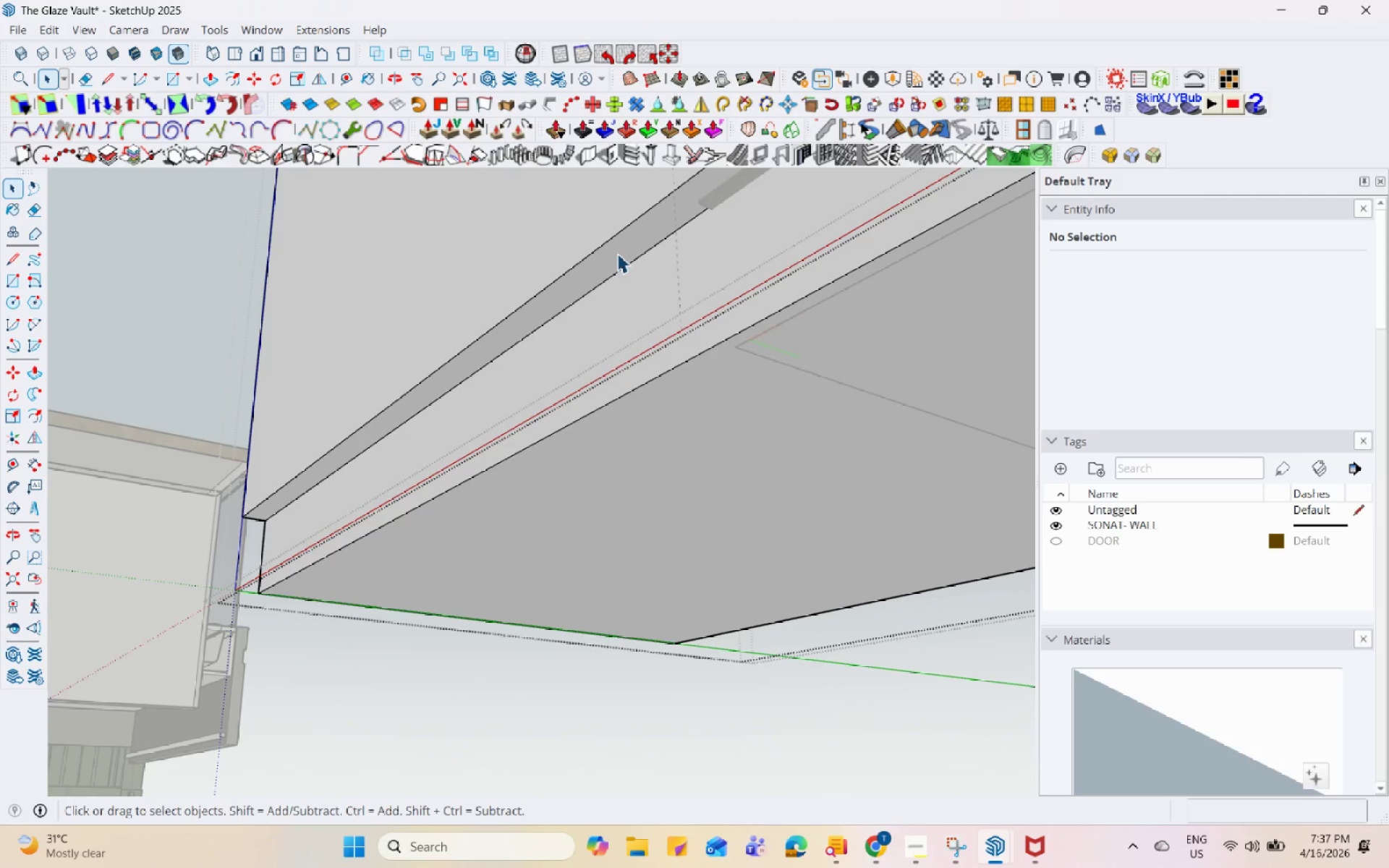 
triple_click([622, 245])
 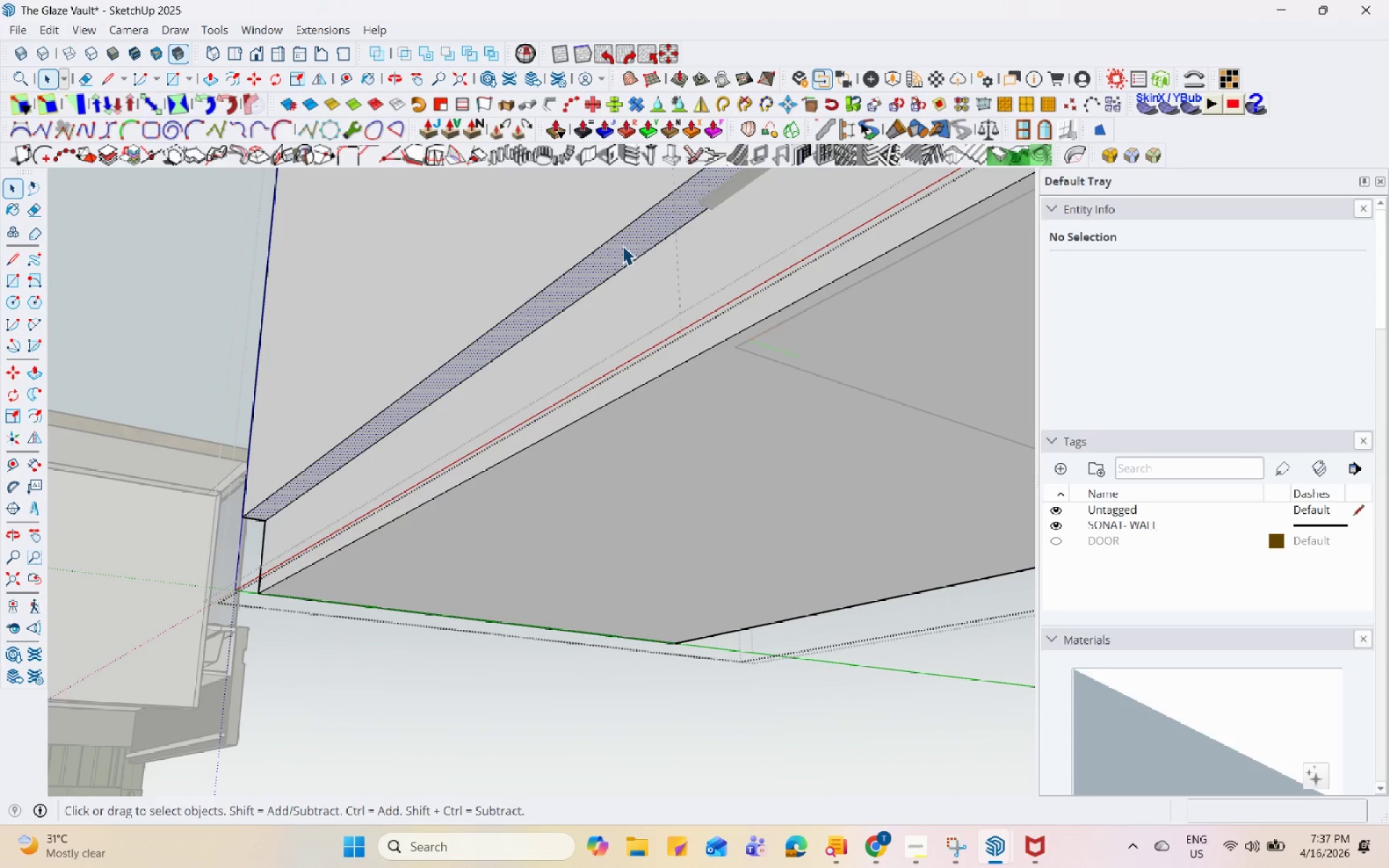 
key(P)
 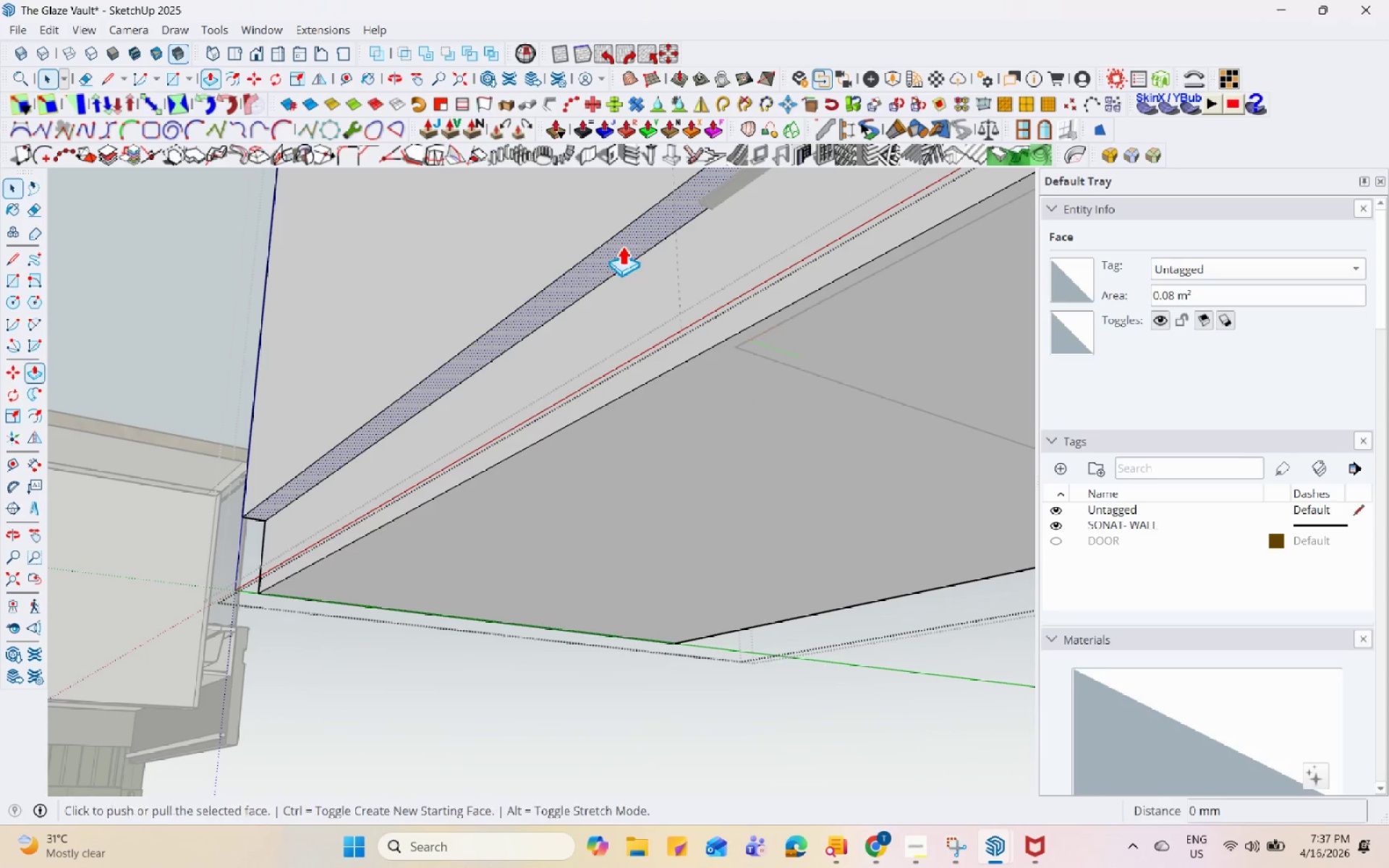 
left_click([622, 245])
 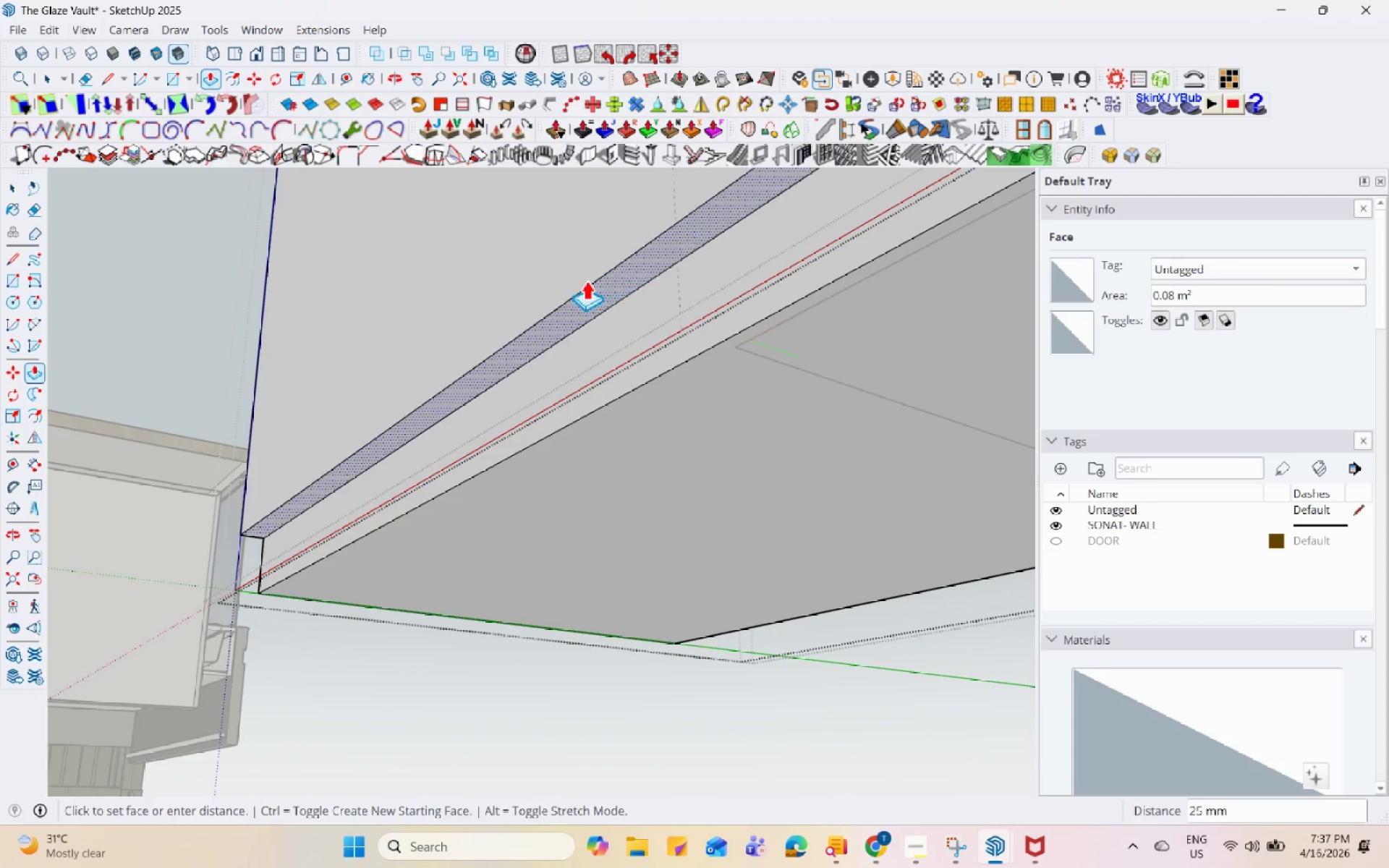 
left_click([579, 287])
 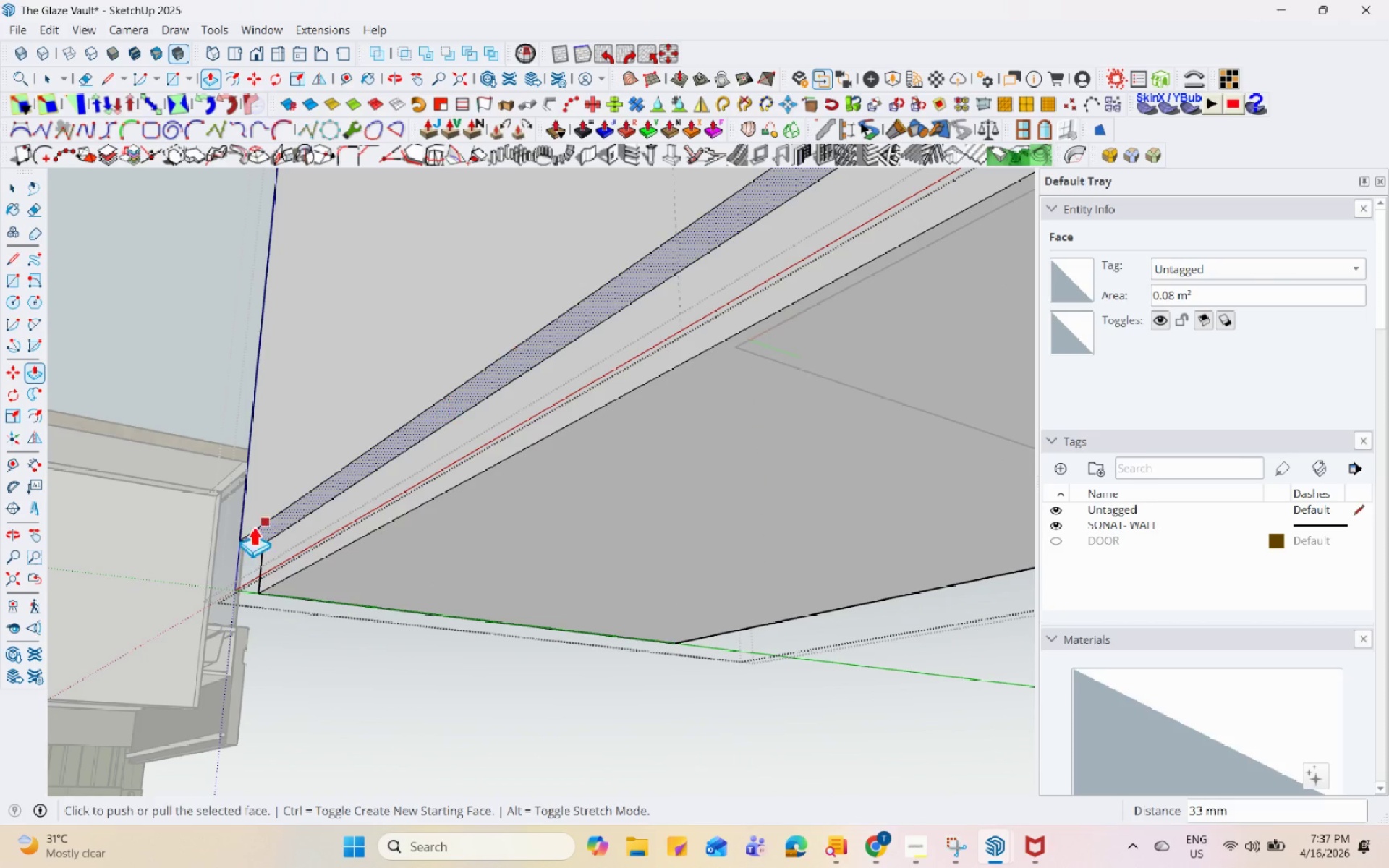 
scroll: coordinate [271, 630], scroll_direction: down, amount: 18.0
 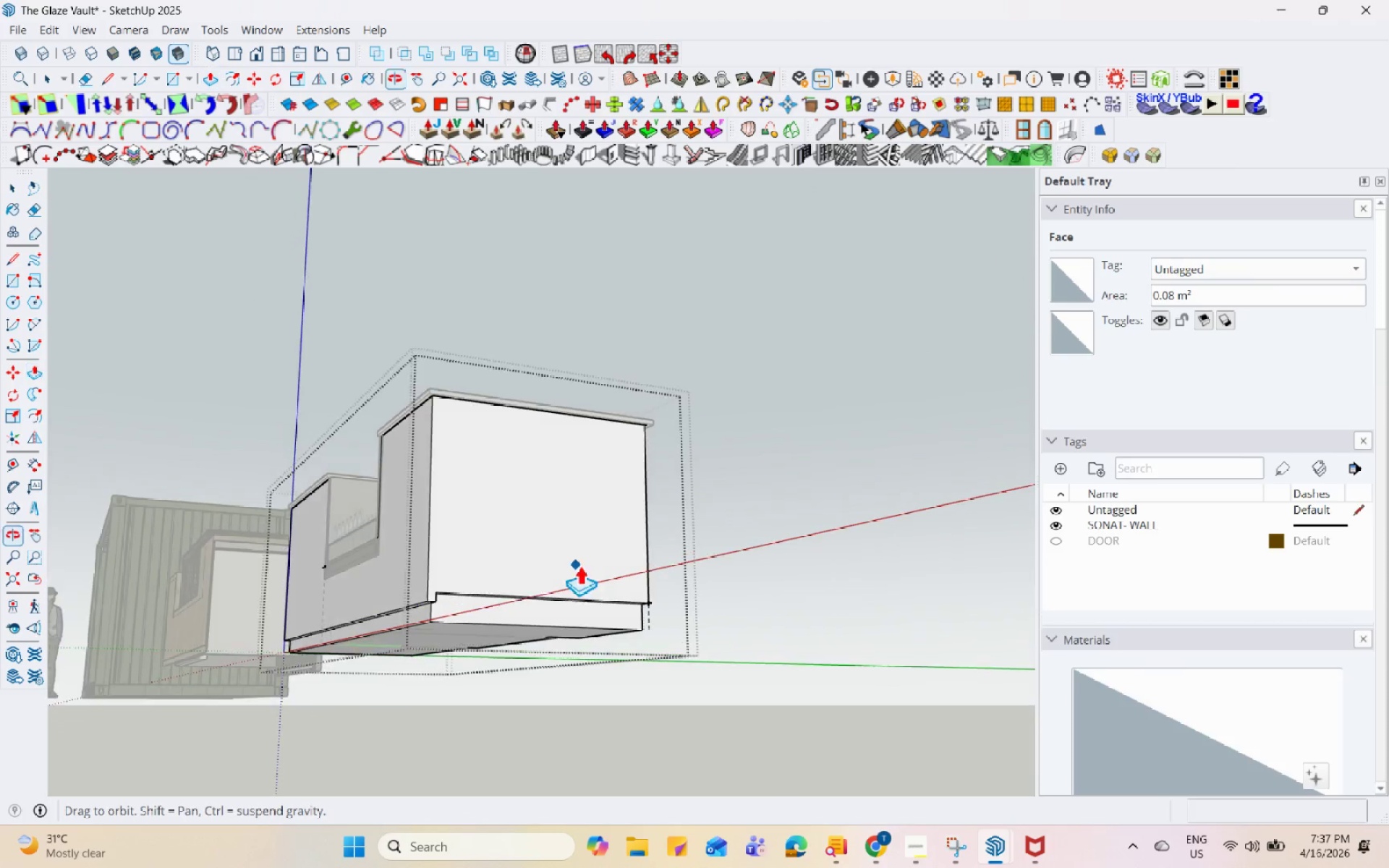 
key(Space)
 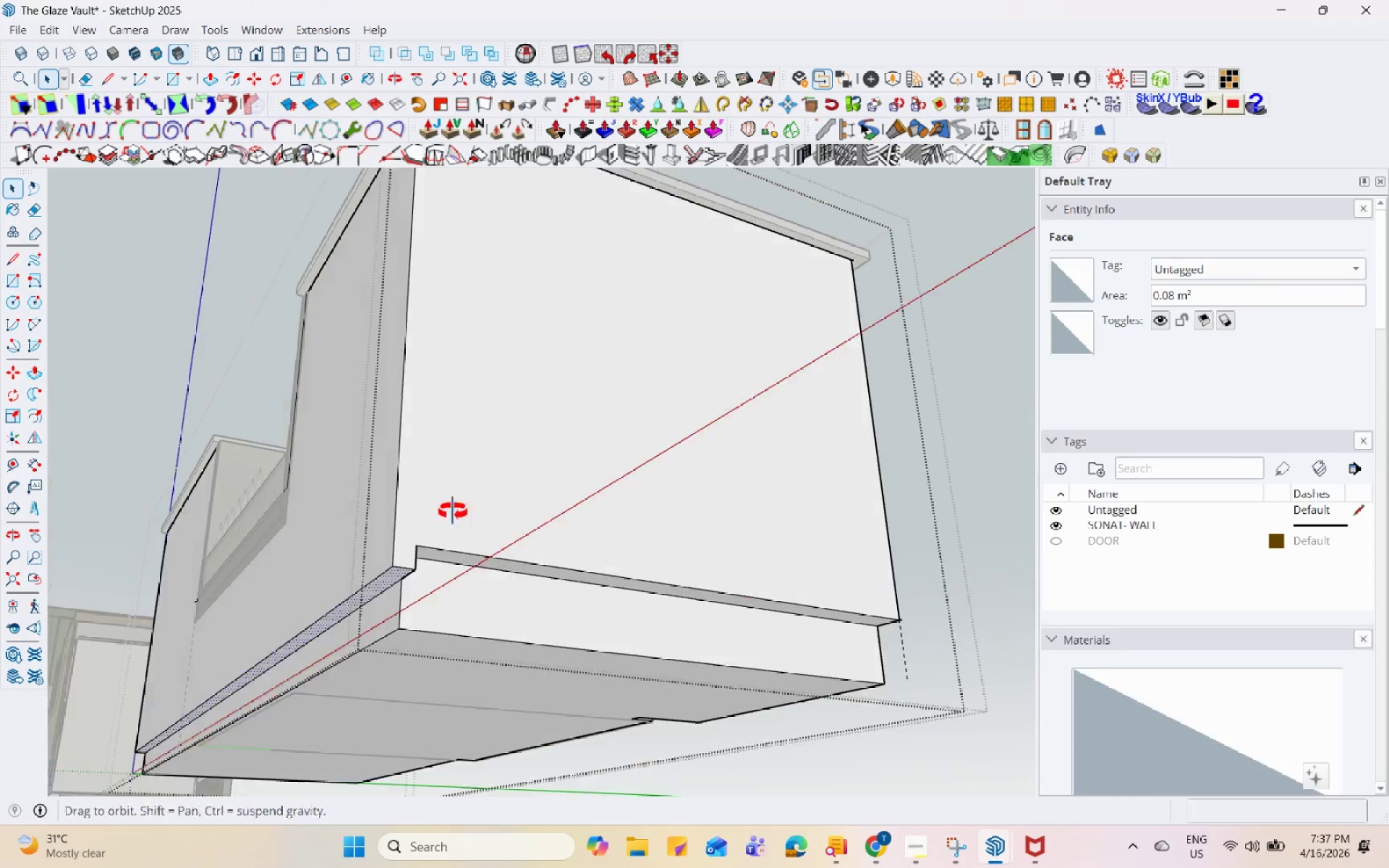 
scroll: coordinate [452, 589], scroll_direction: up, amount: 9.0
 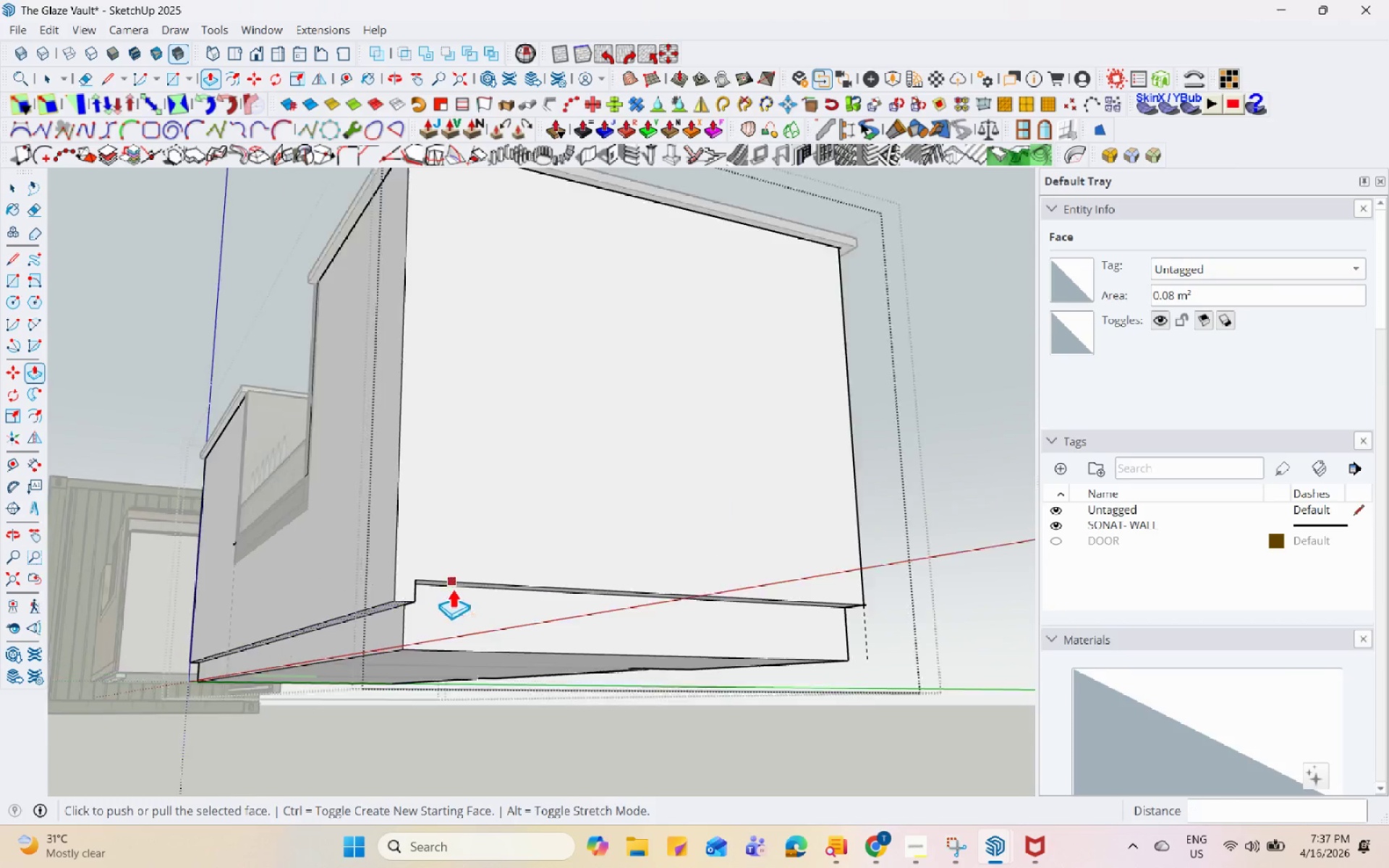 
left_click([472, 563])
 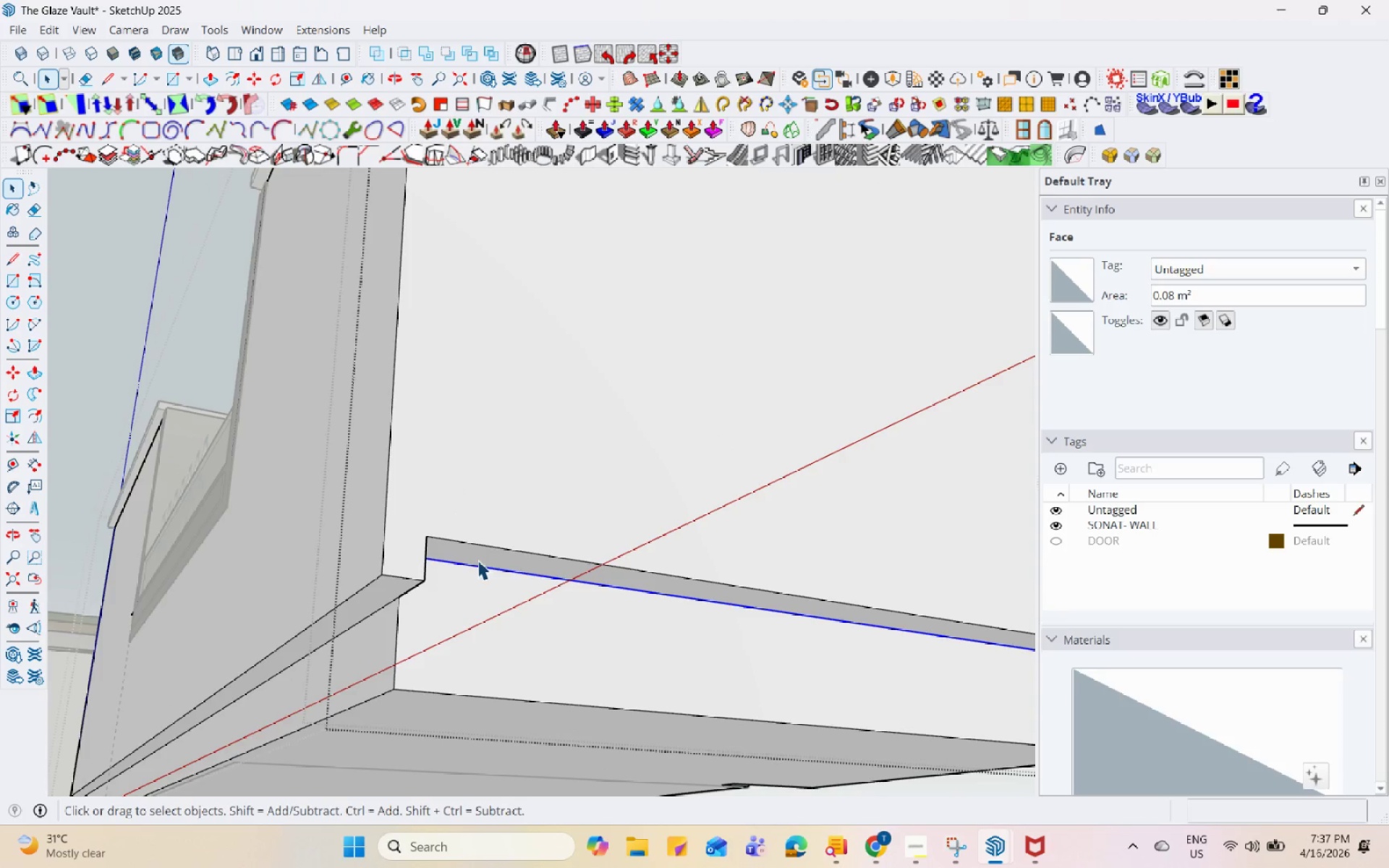 
scroll: coordinate [383, 579], scroll_direction: up, amount: 6.0
 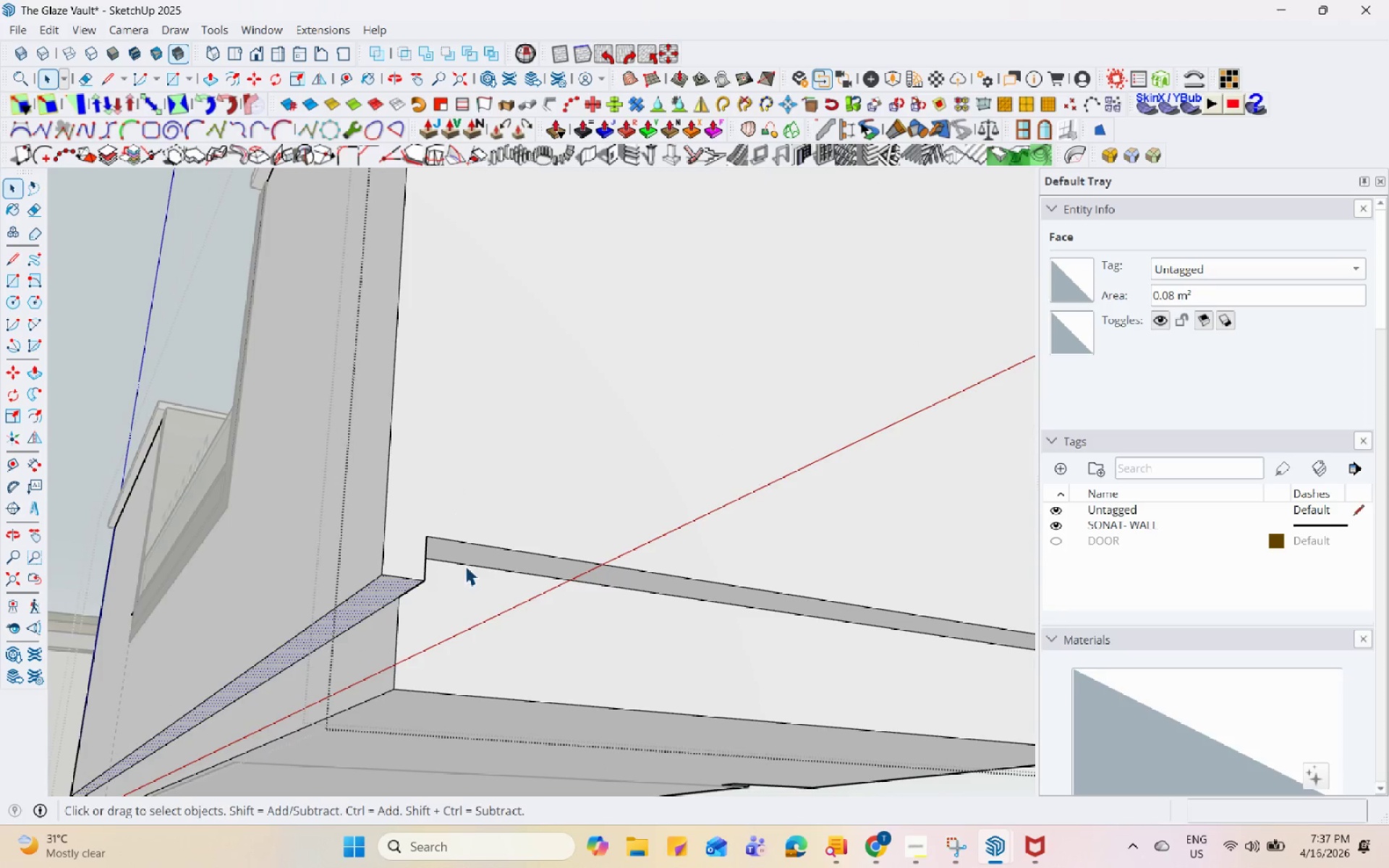 
double_click([479, 560])
 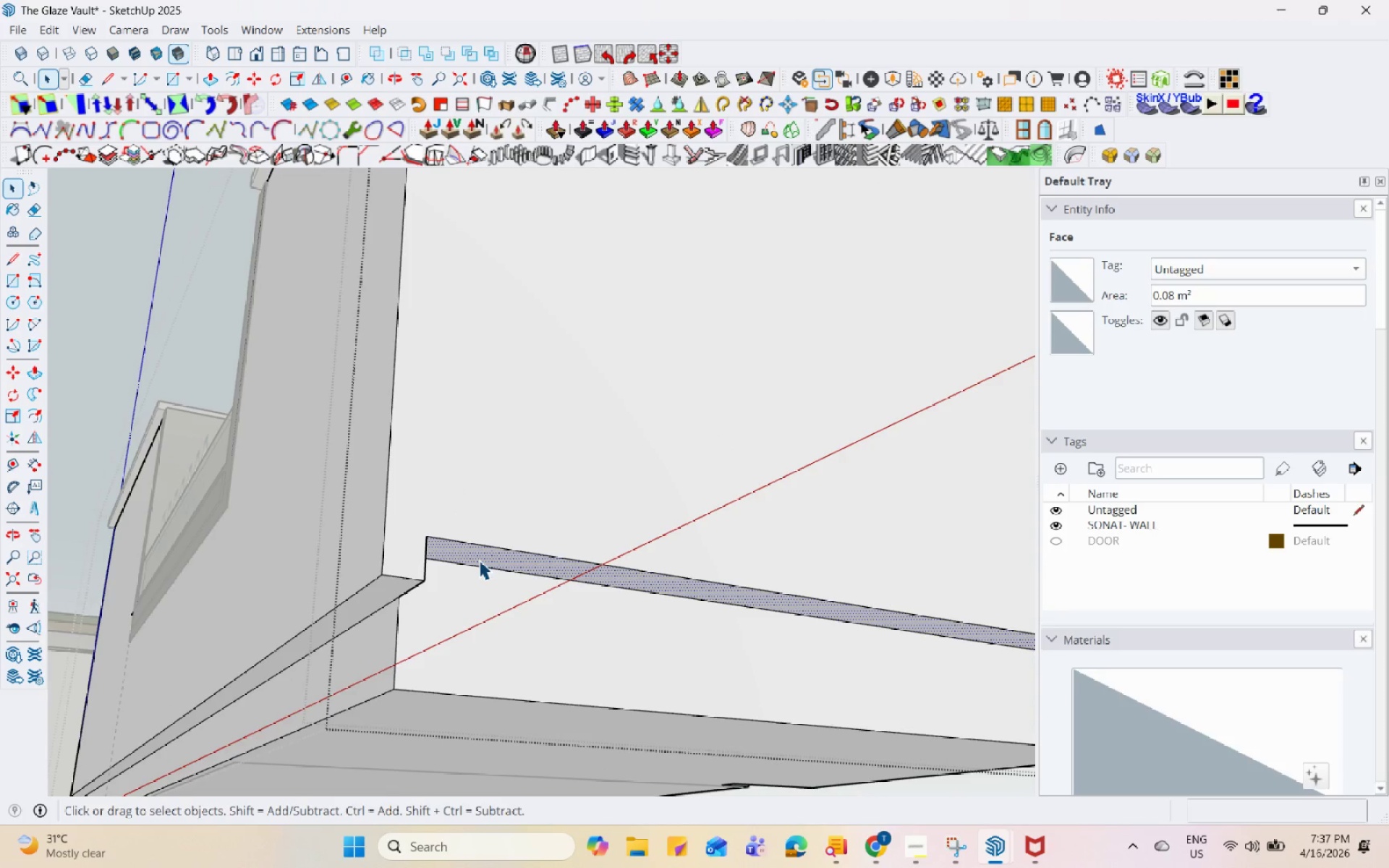 
key(P)
 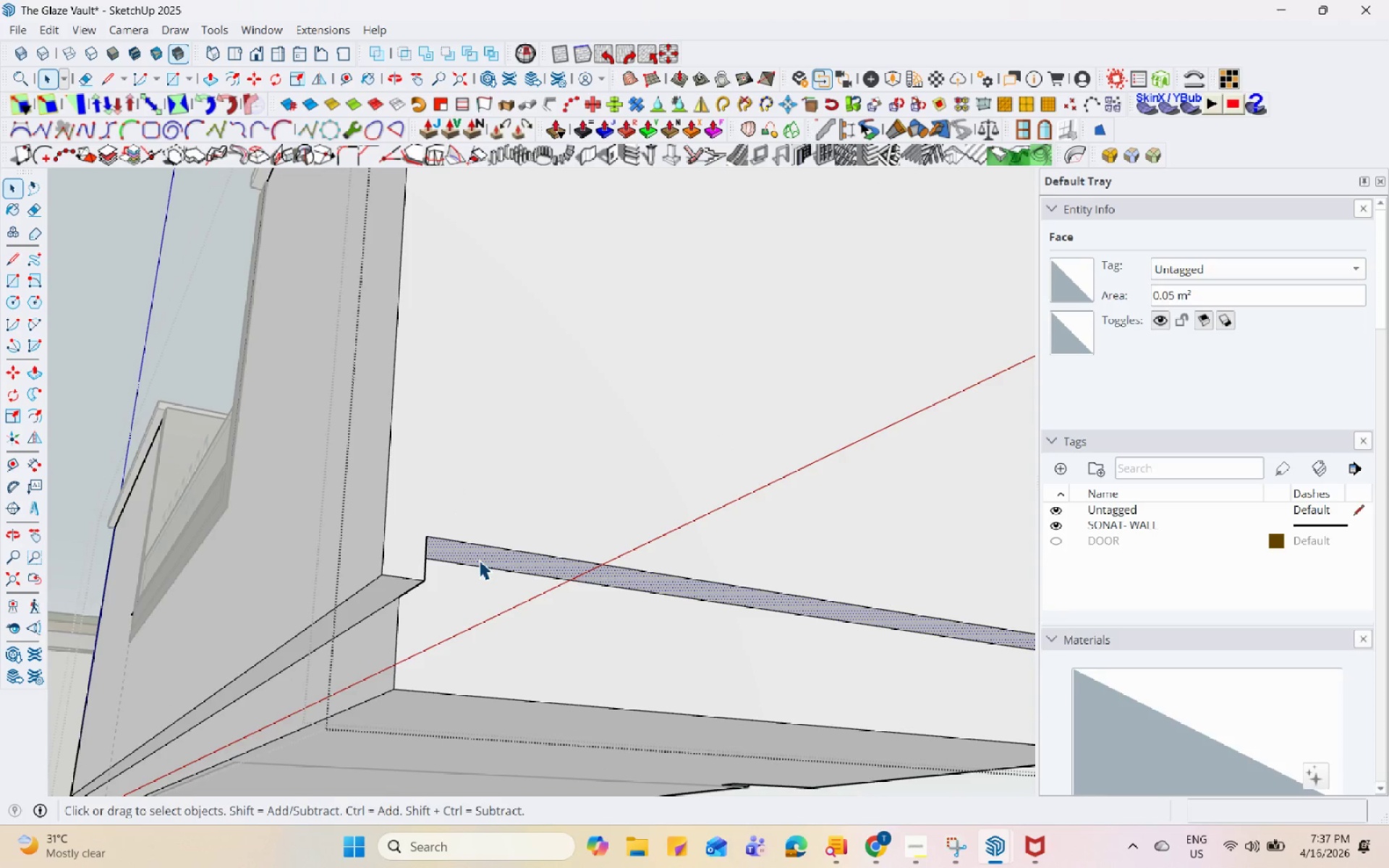 
left_click([479, 560])
 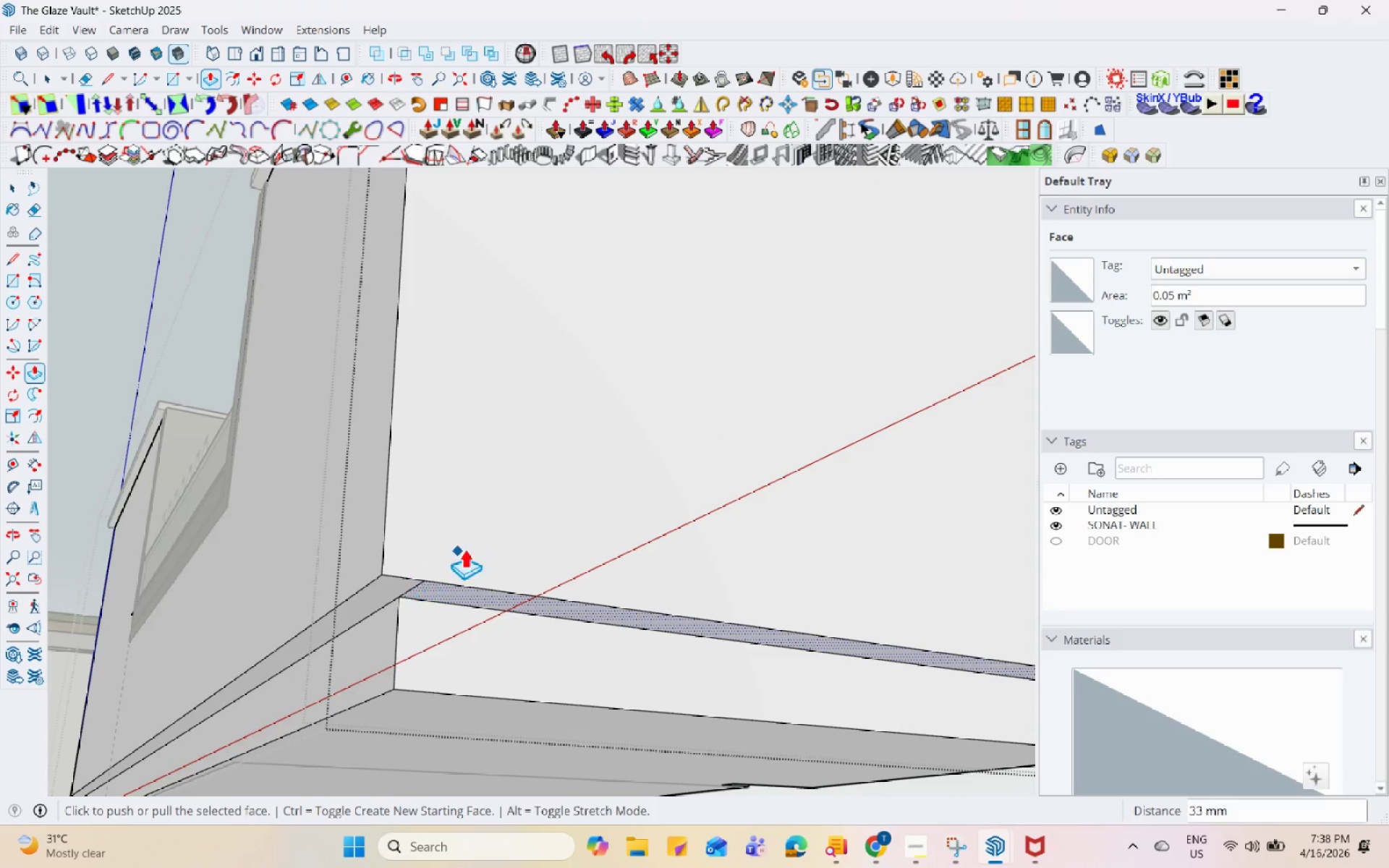 
scroll: coordinate [571, 739], scroll_direction: down, amount: 22.0
 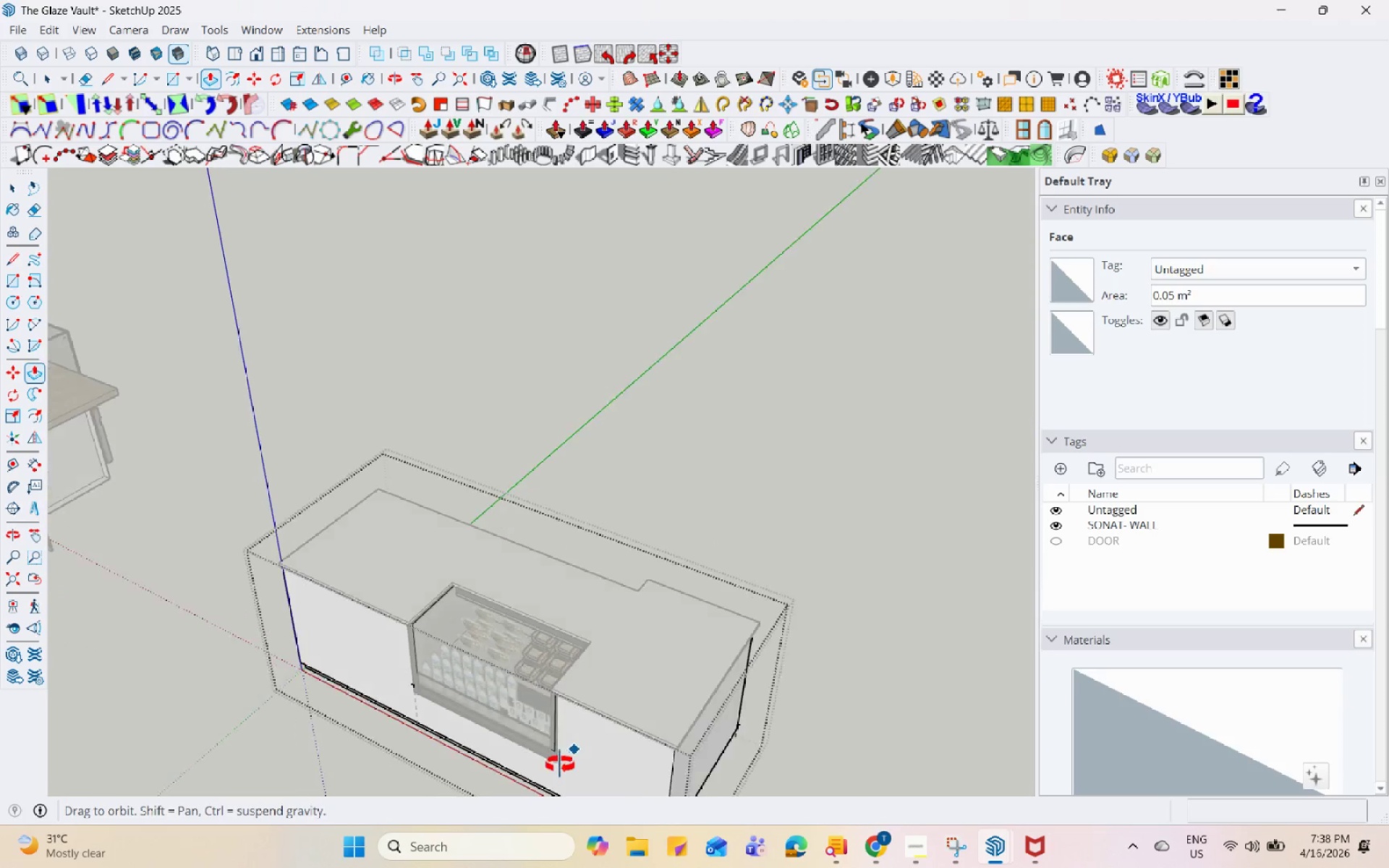 
scroll: coordinate [592, 705], scroll_direction: up, amount: 6.0
 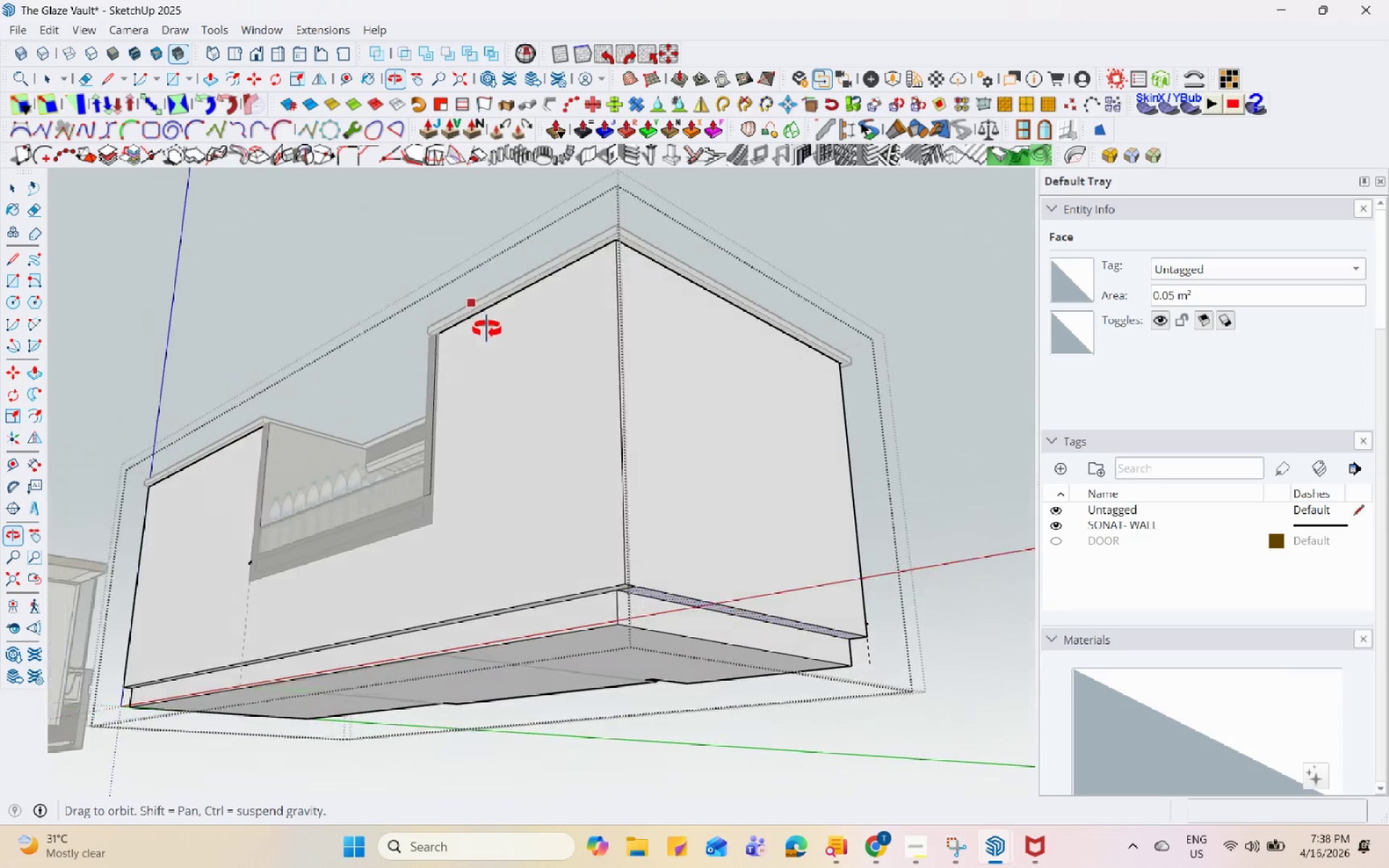 
key(Space)
 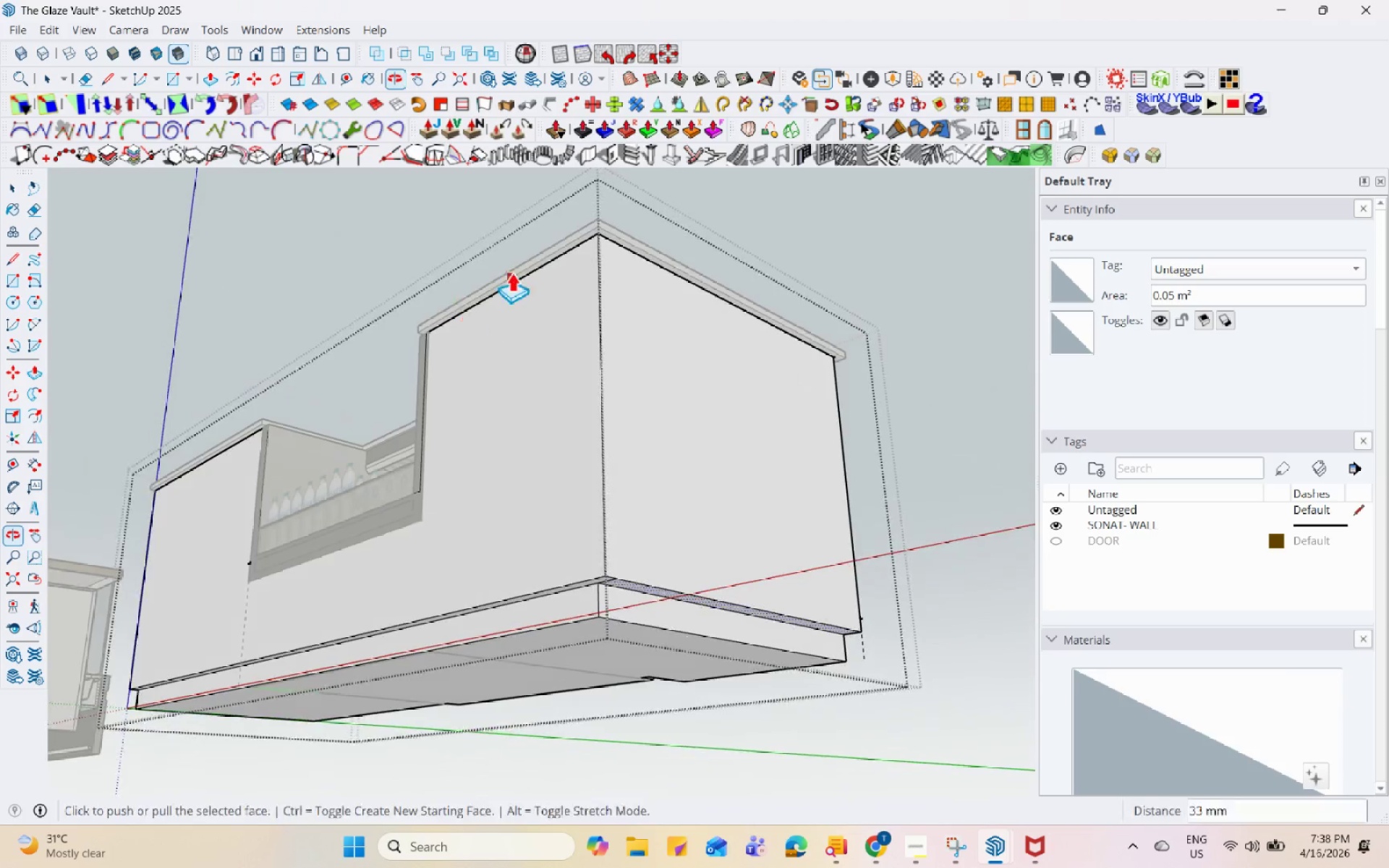 
left_click([637, 277])
 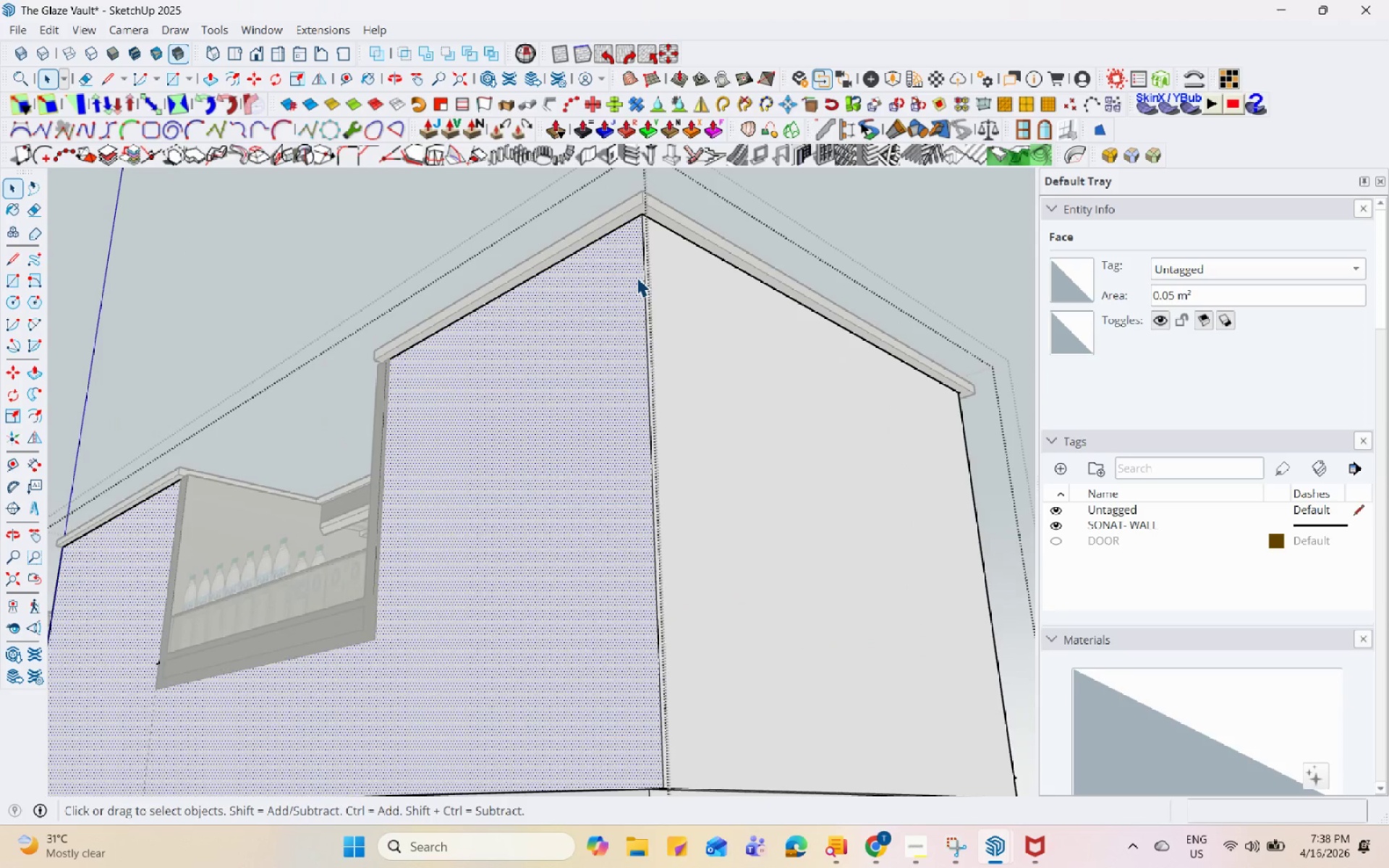 
scroll: coordinate [524, 267], scroll_direction: up, amount: 4.0
 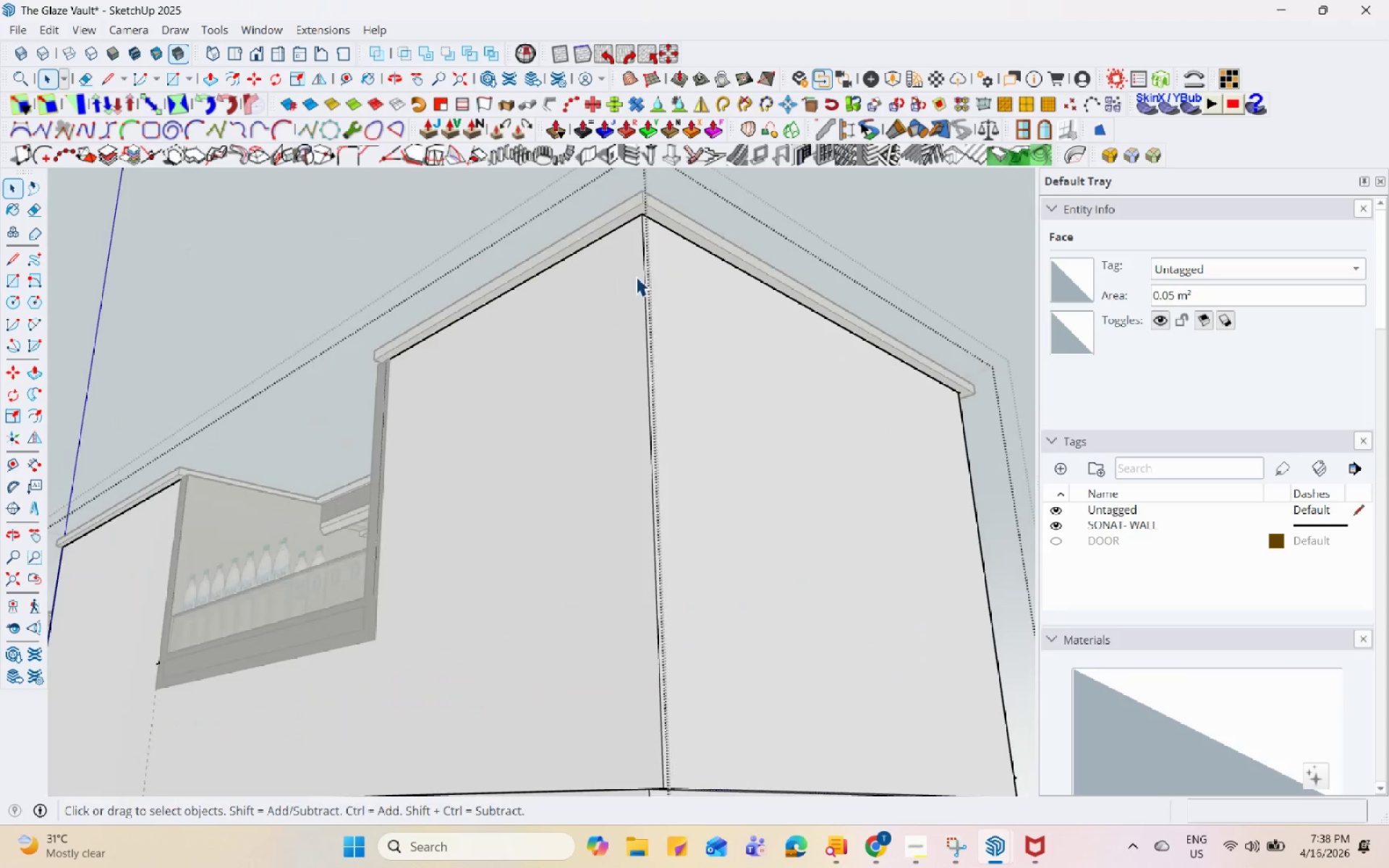 
key(Escape)
 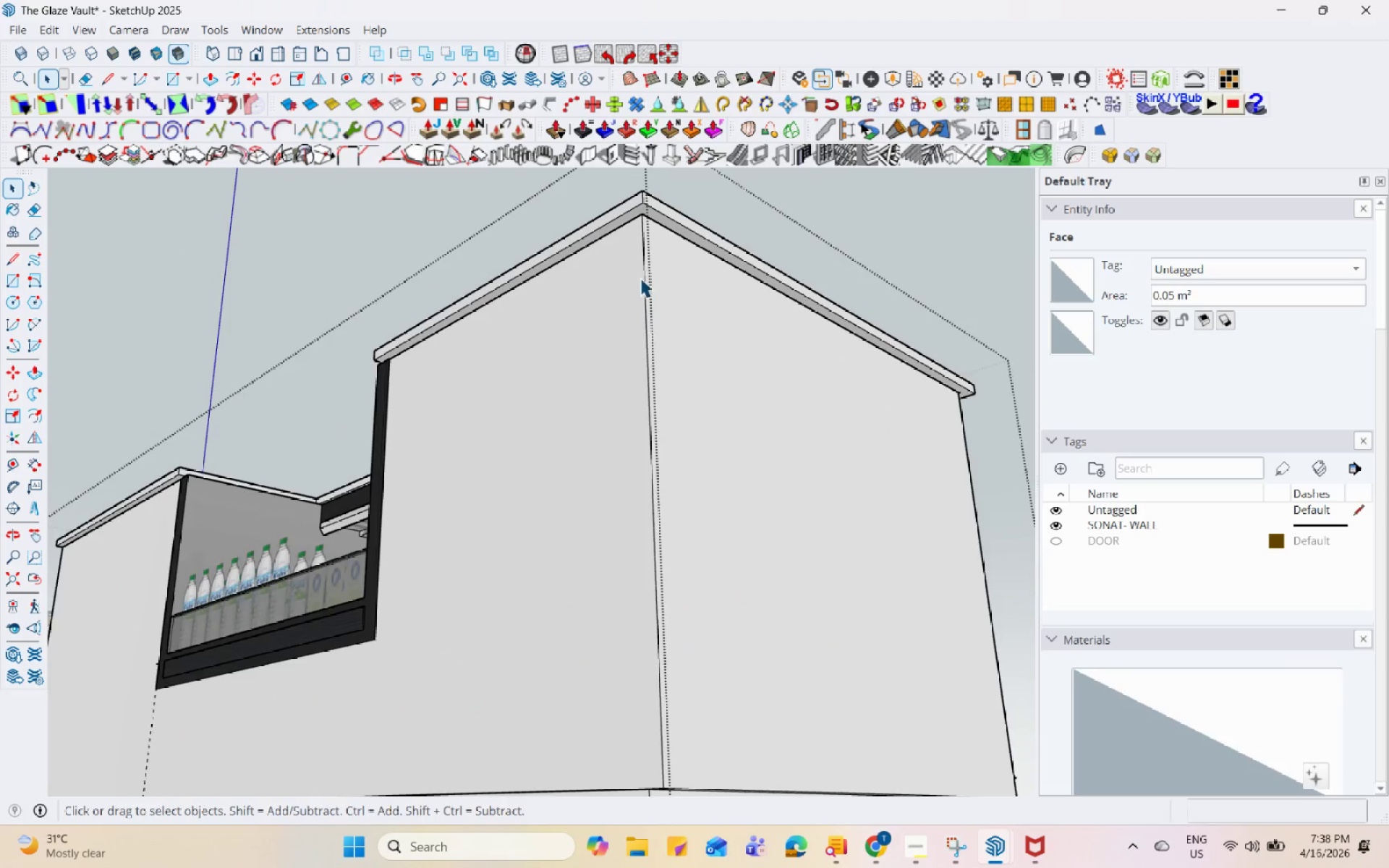 
left_click([345, 357])
 